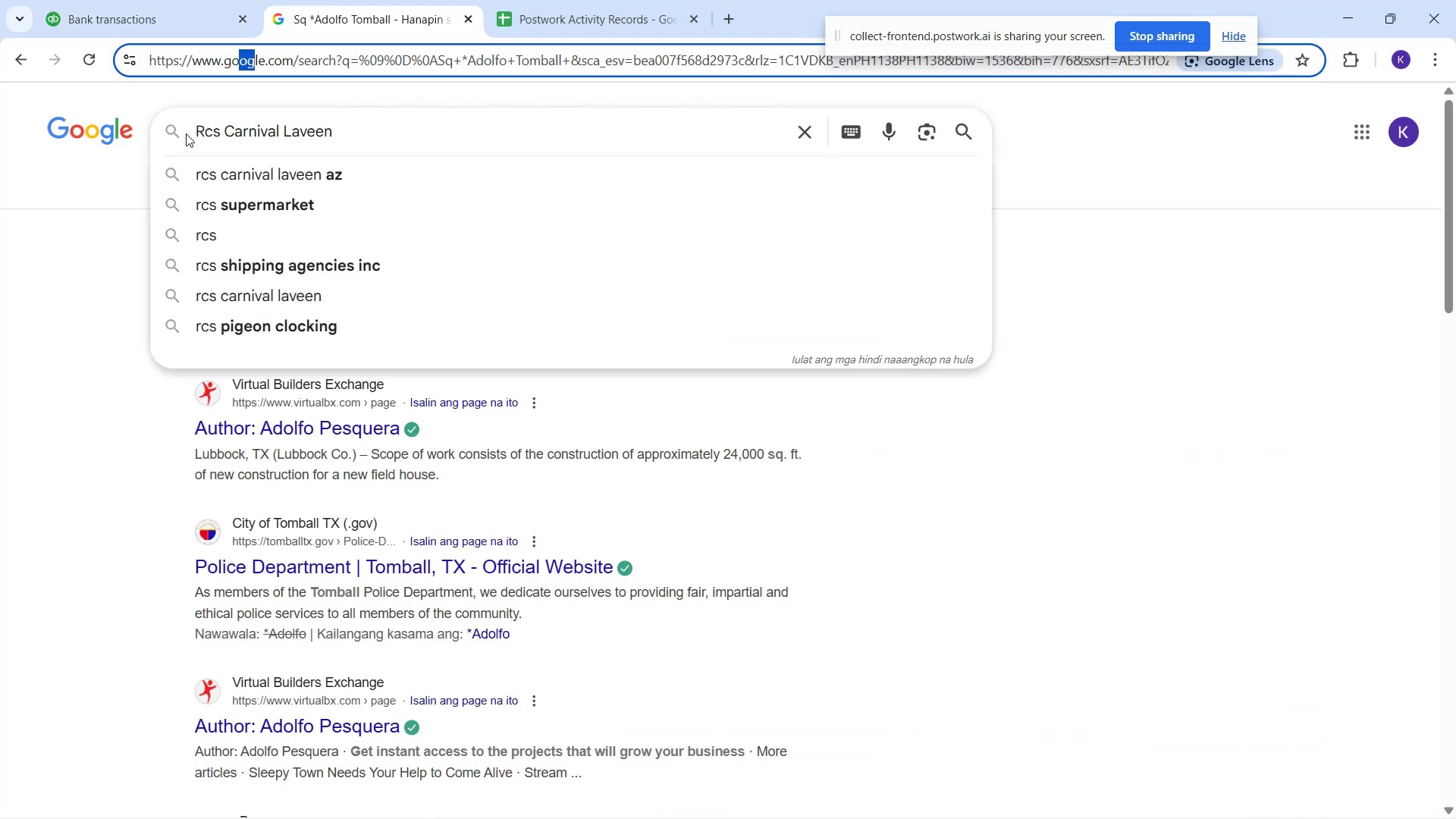 
key(Control+V)
 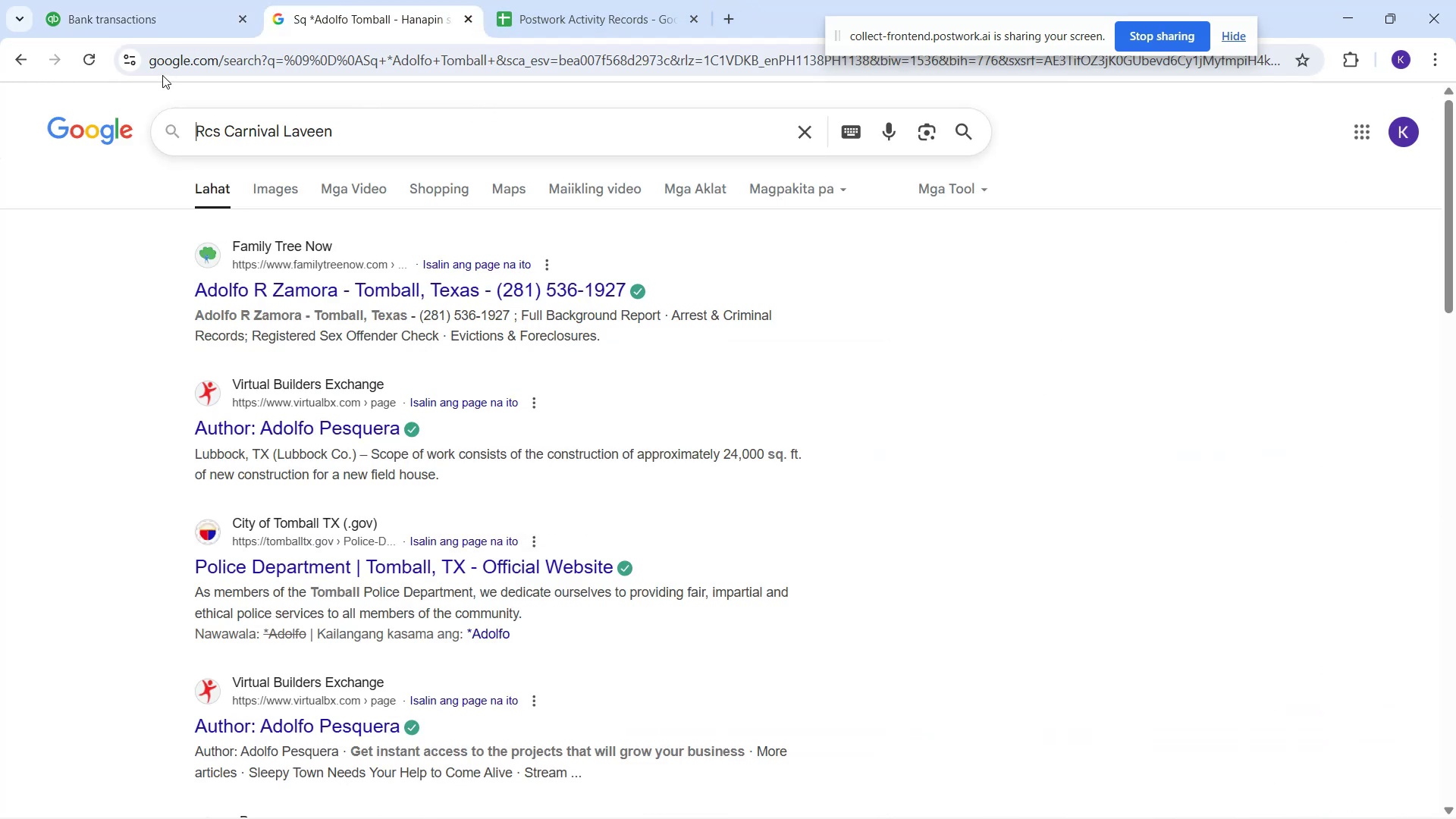 
left_click_drag(start_coordinate=[162, 75], to_coordinate=[180, 114])
 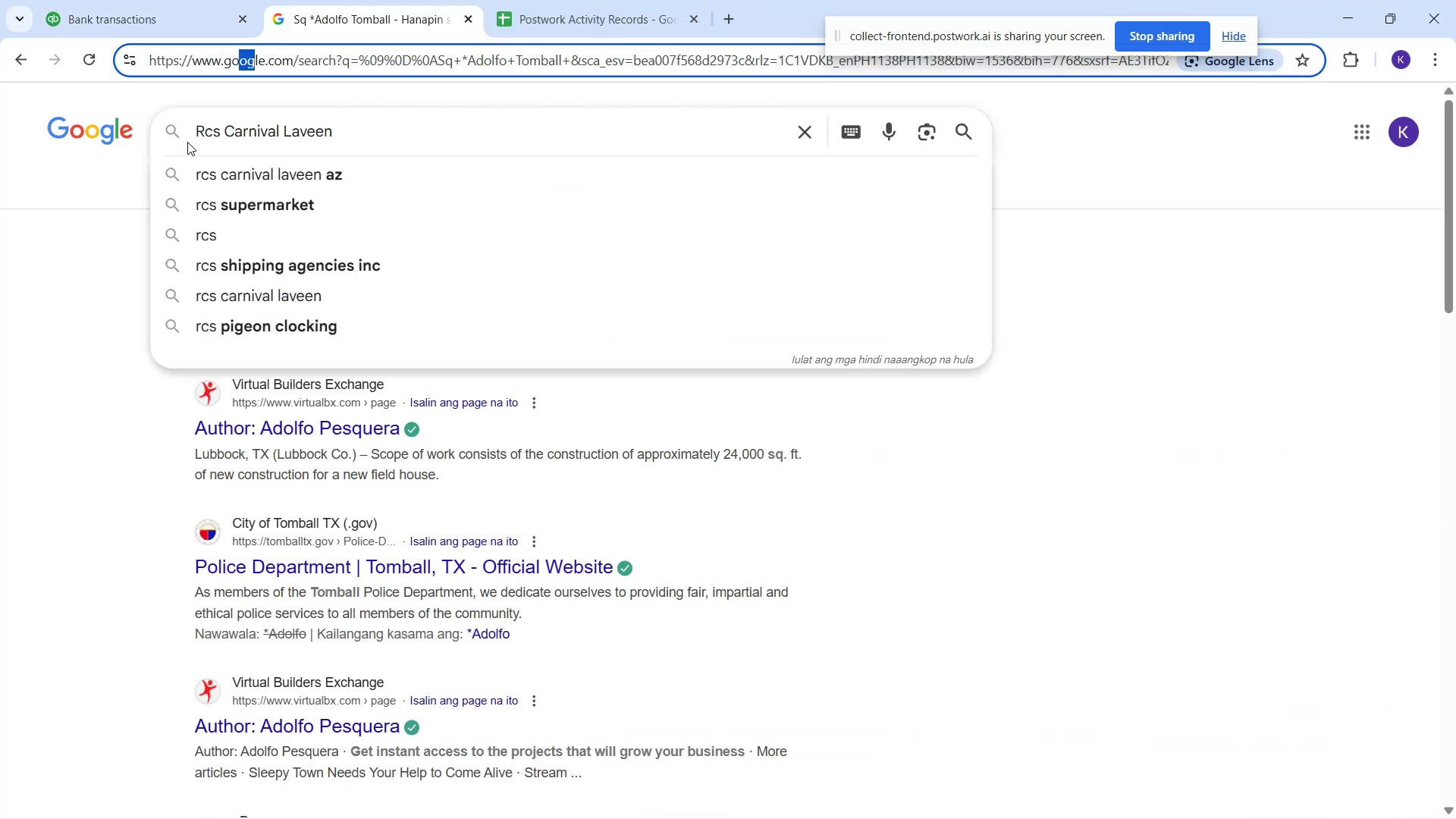 
key(Enter)
 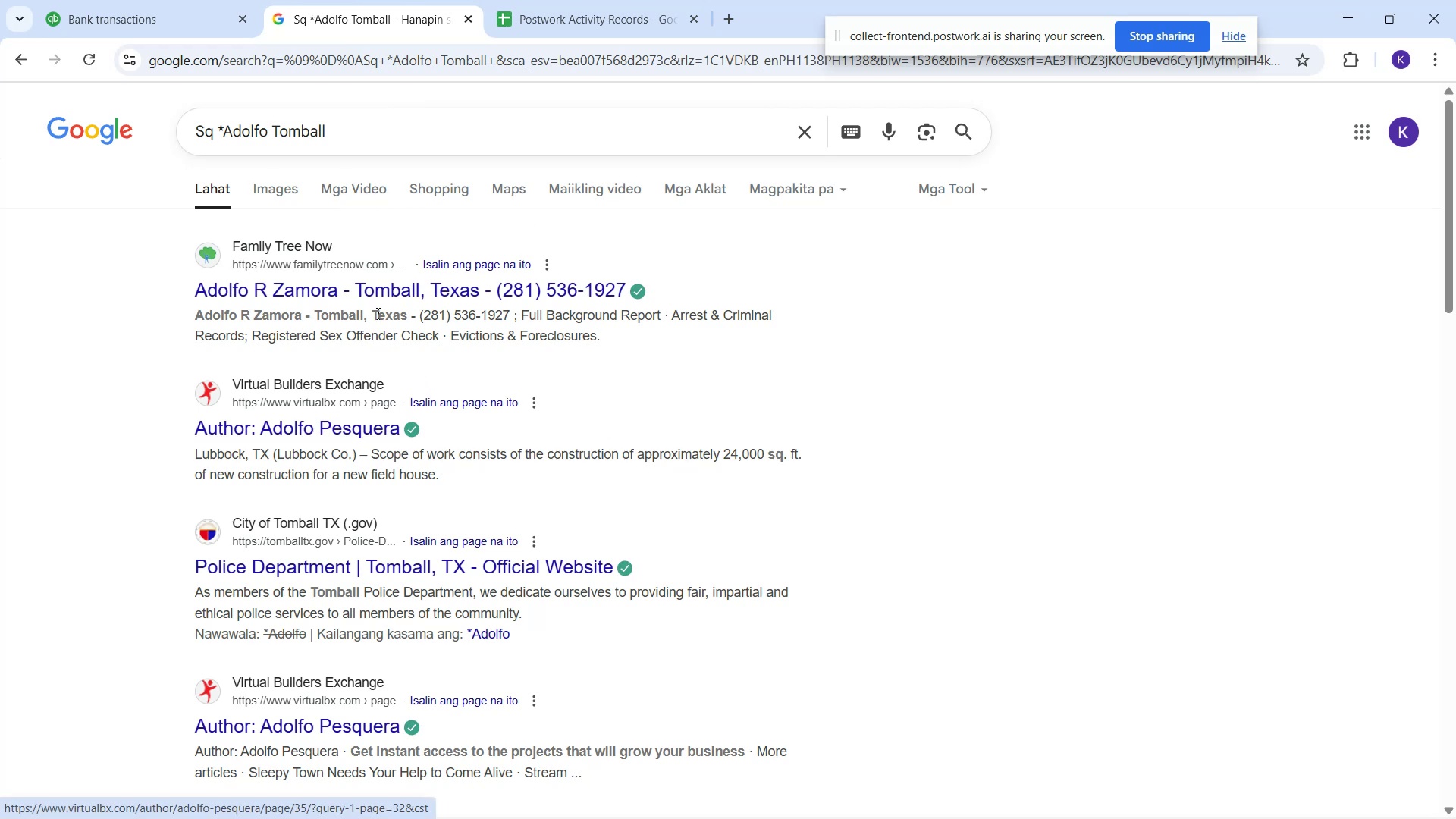 
left_click_drag(start_coordinate=[347, 136], to_coordinate=[106, 49])
 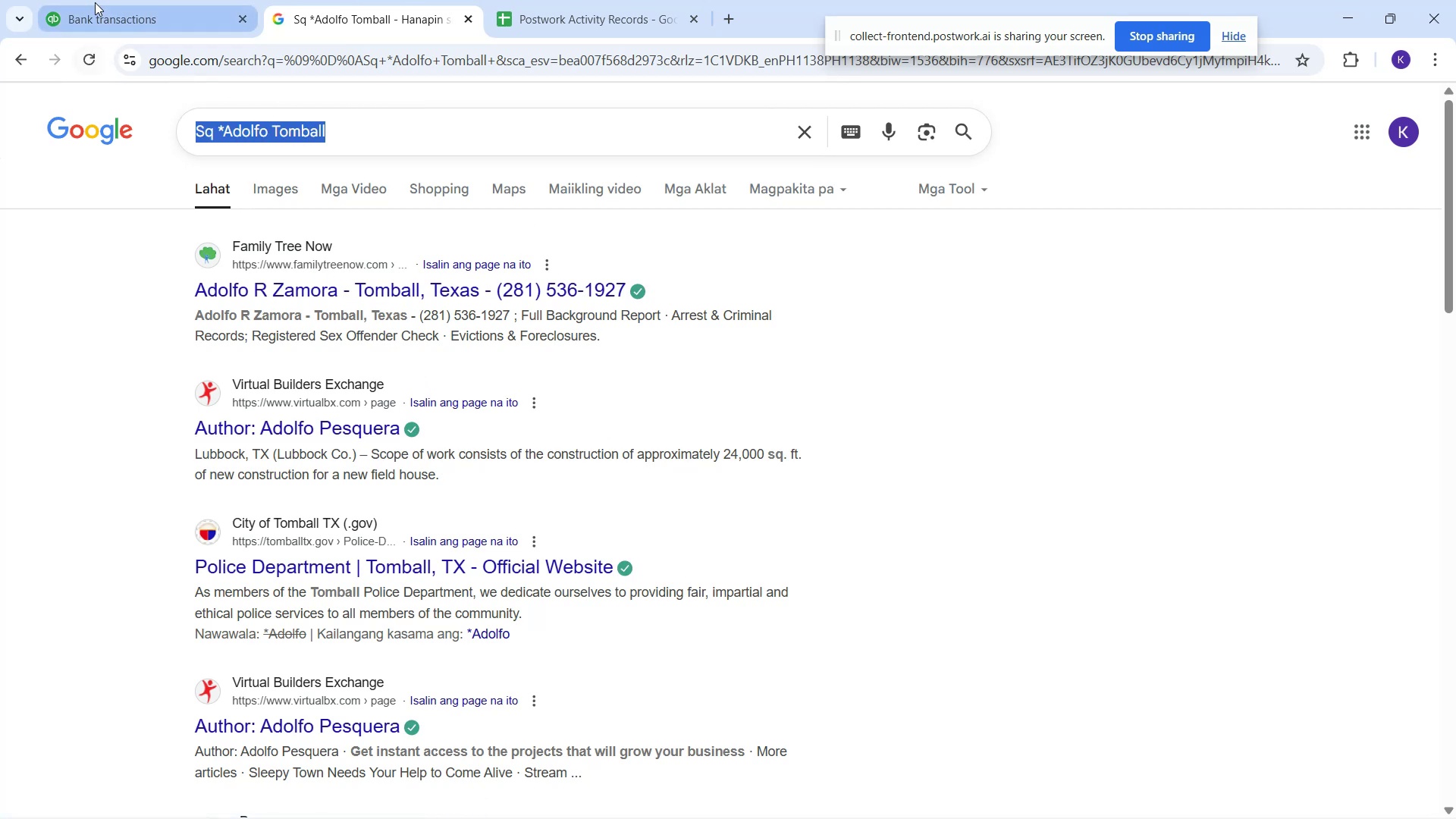 
left_click([95, 2])
 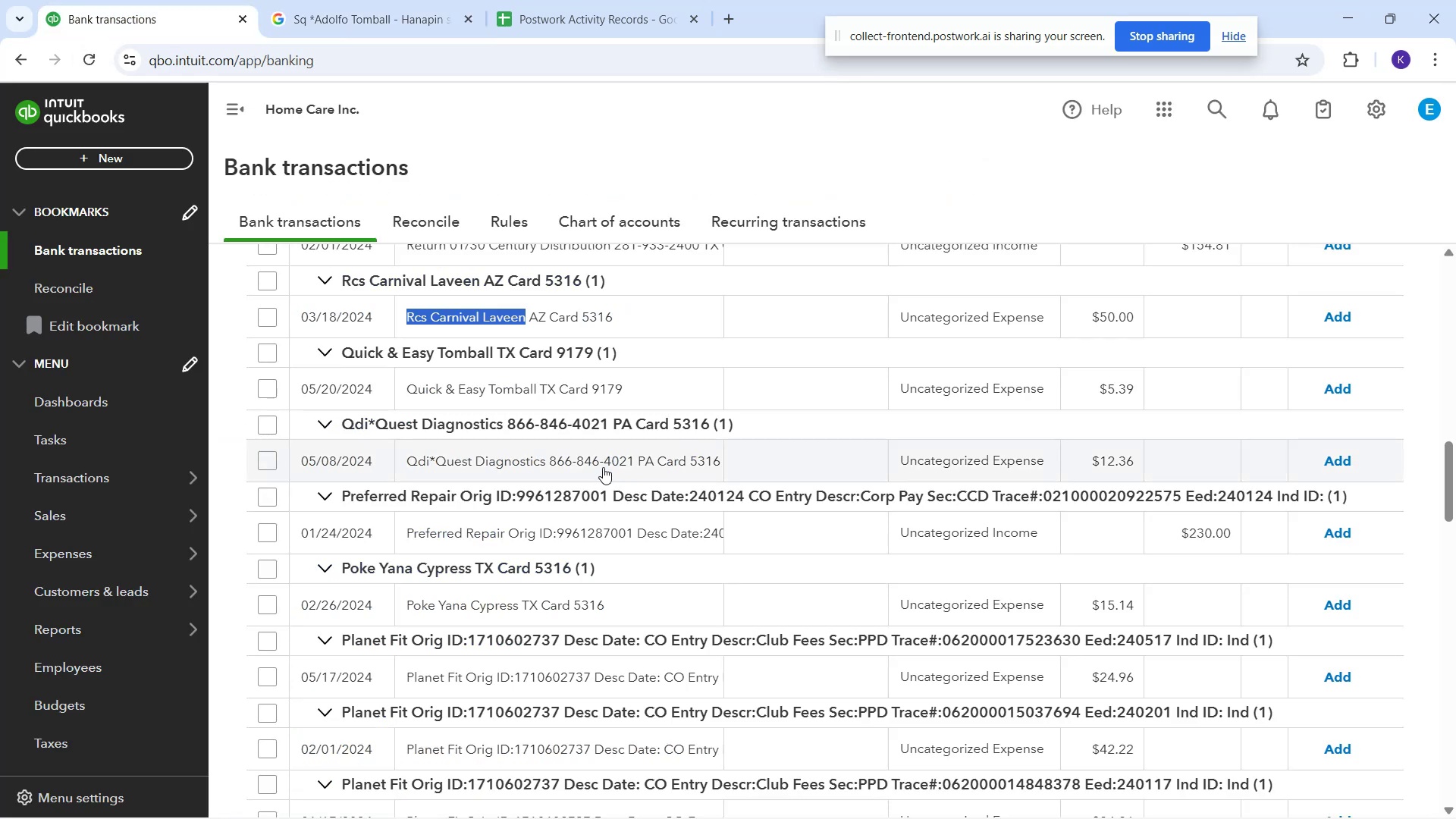 
key(Control+C)
 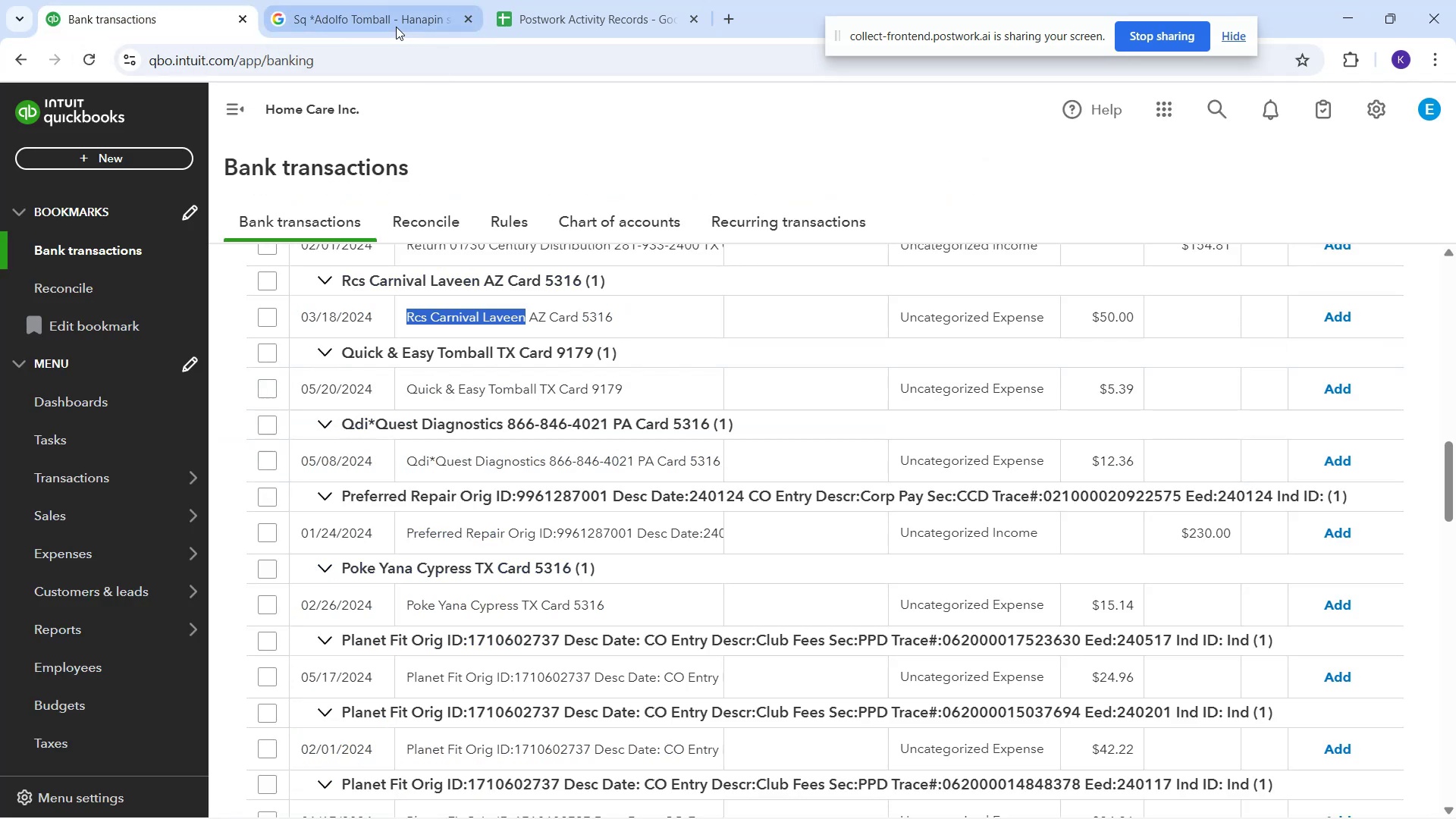 
left_click([396, 27])
 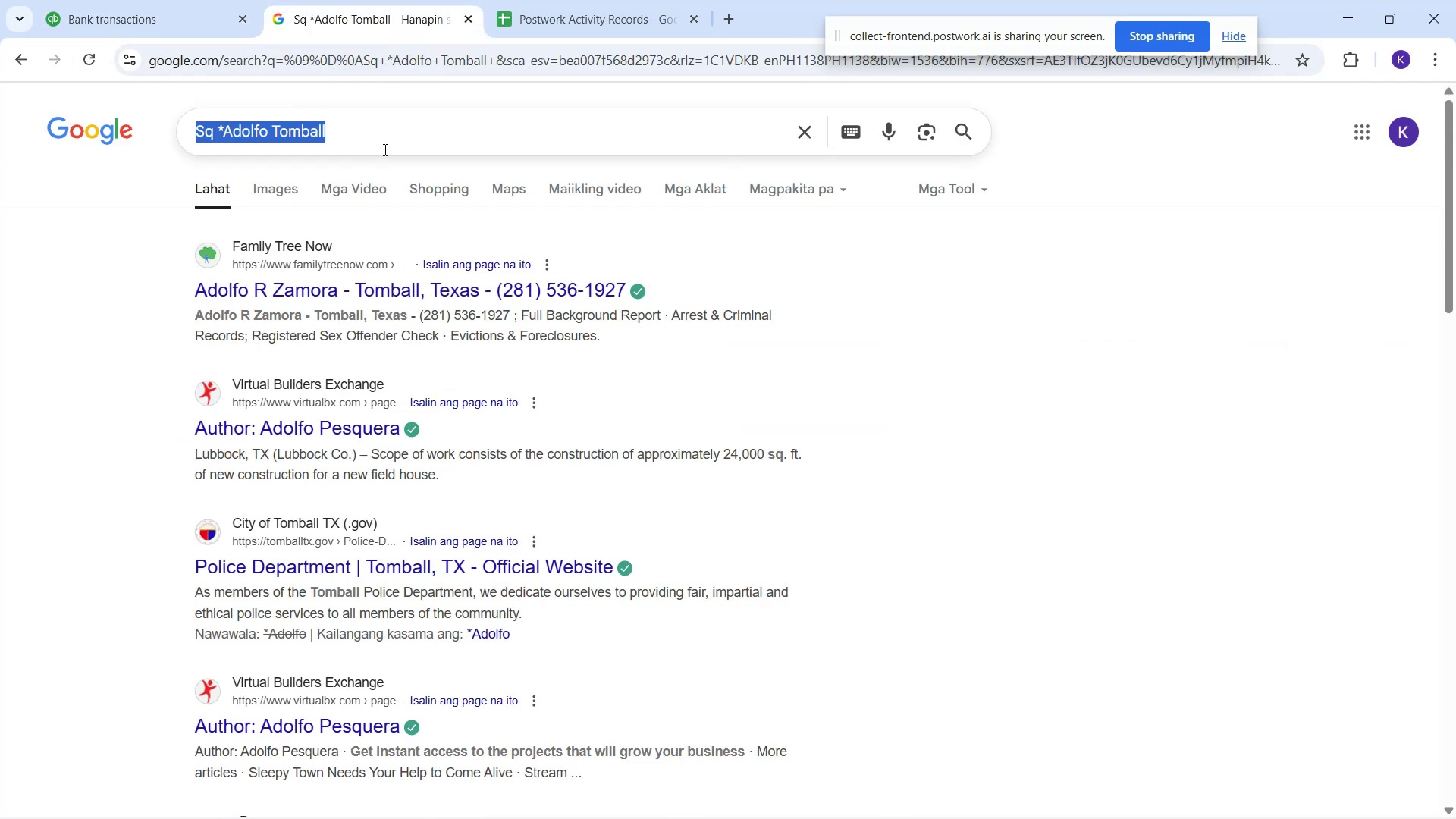 
key(Control+V)
 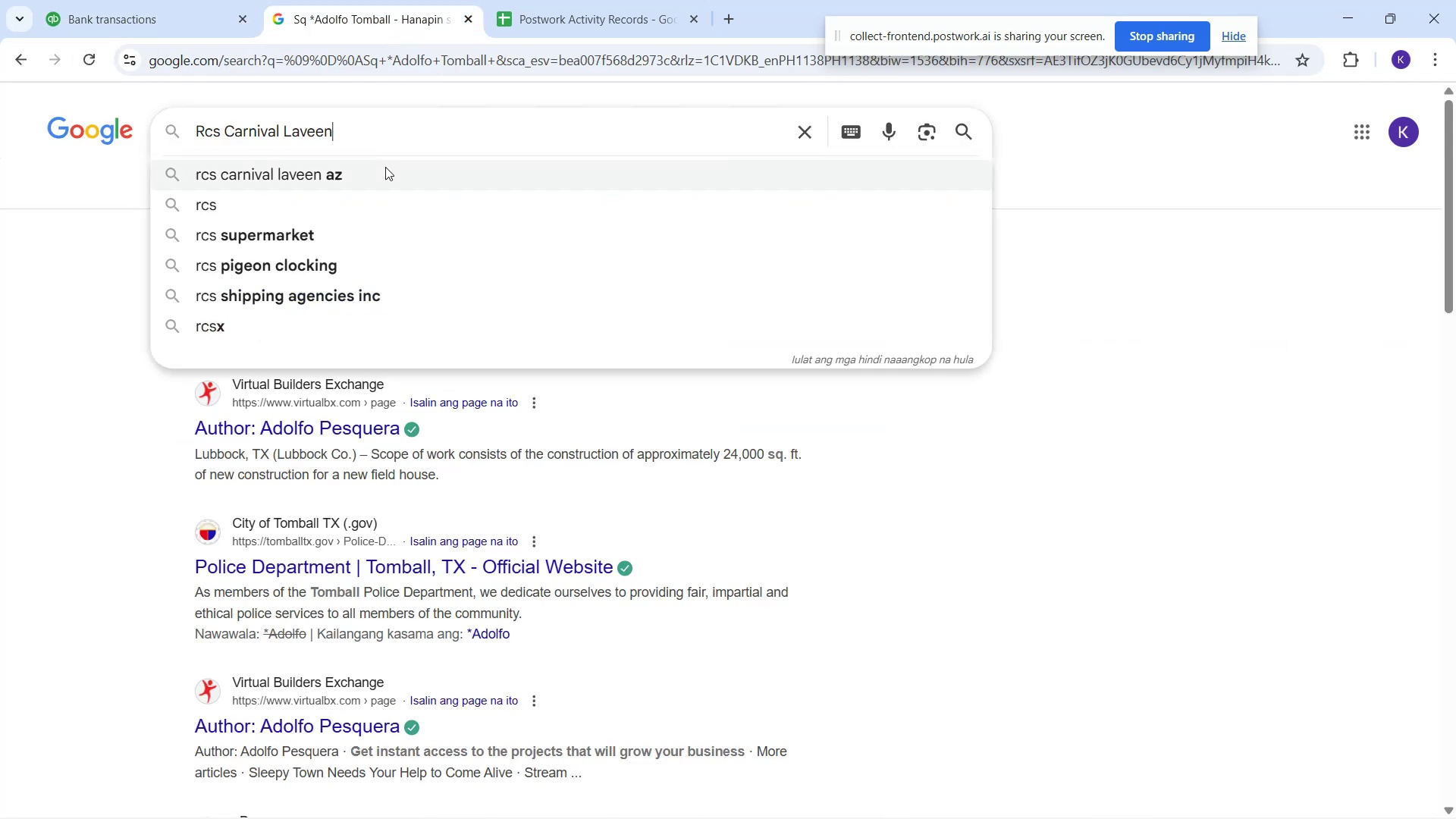 
key(Enter)
 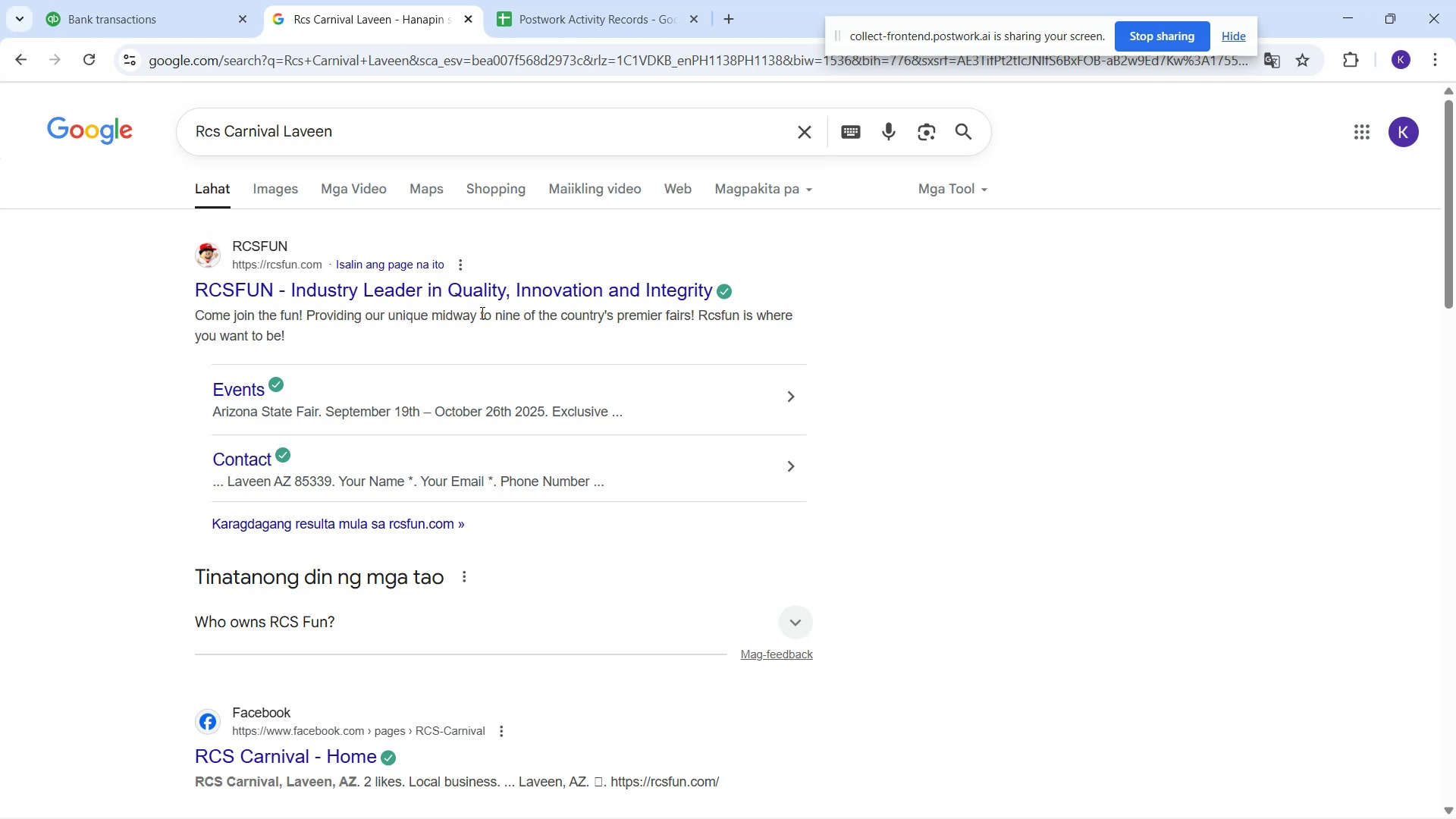 
wait(8.23)
 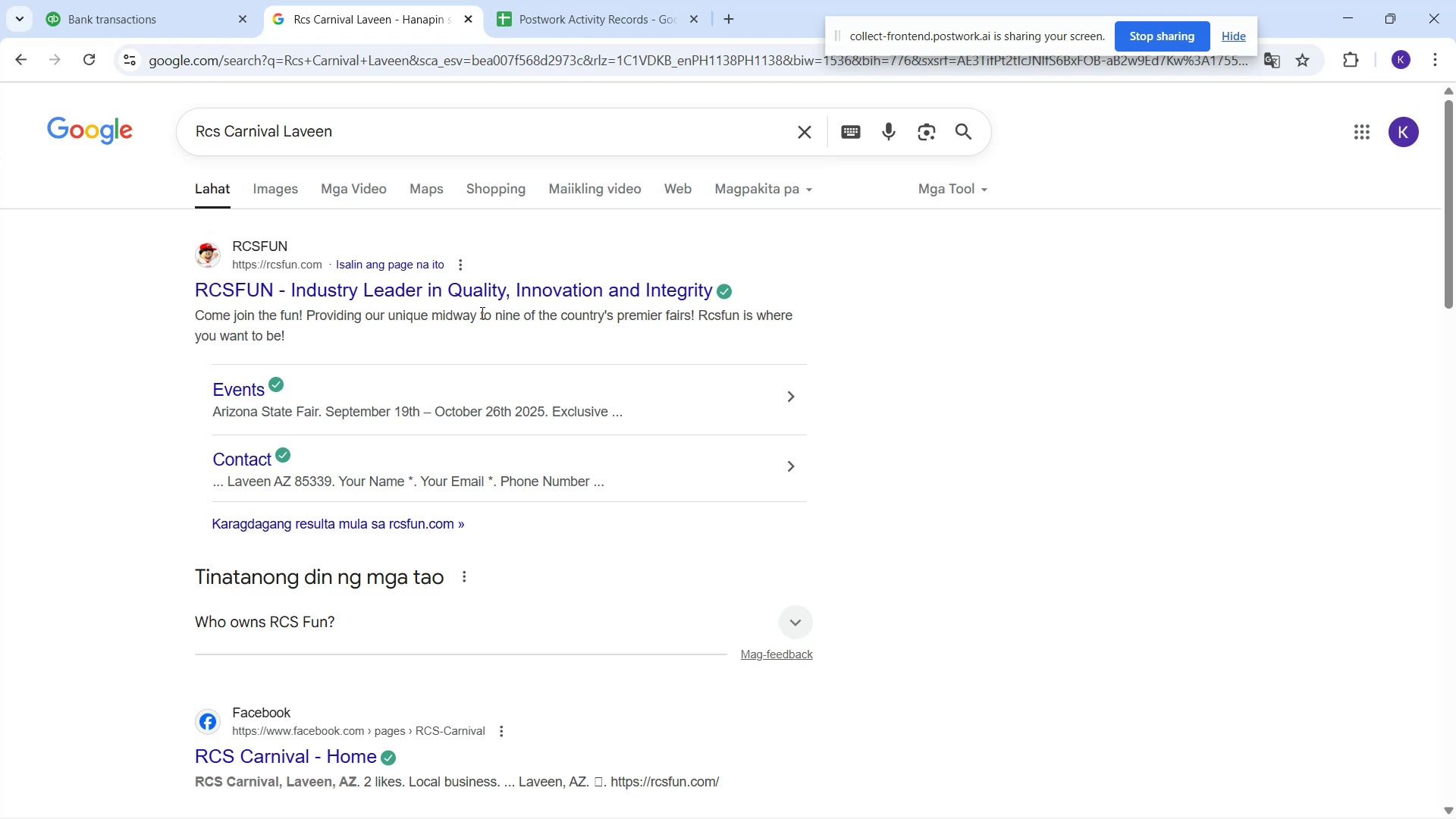 
mouse_move([264, 158])
 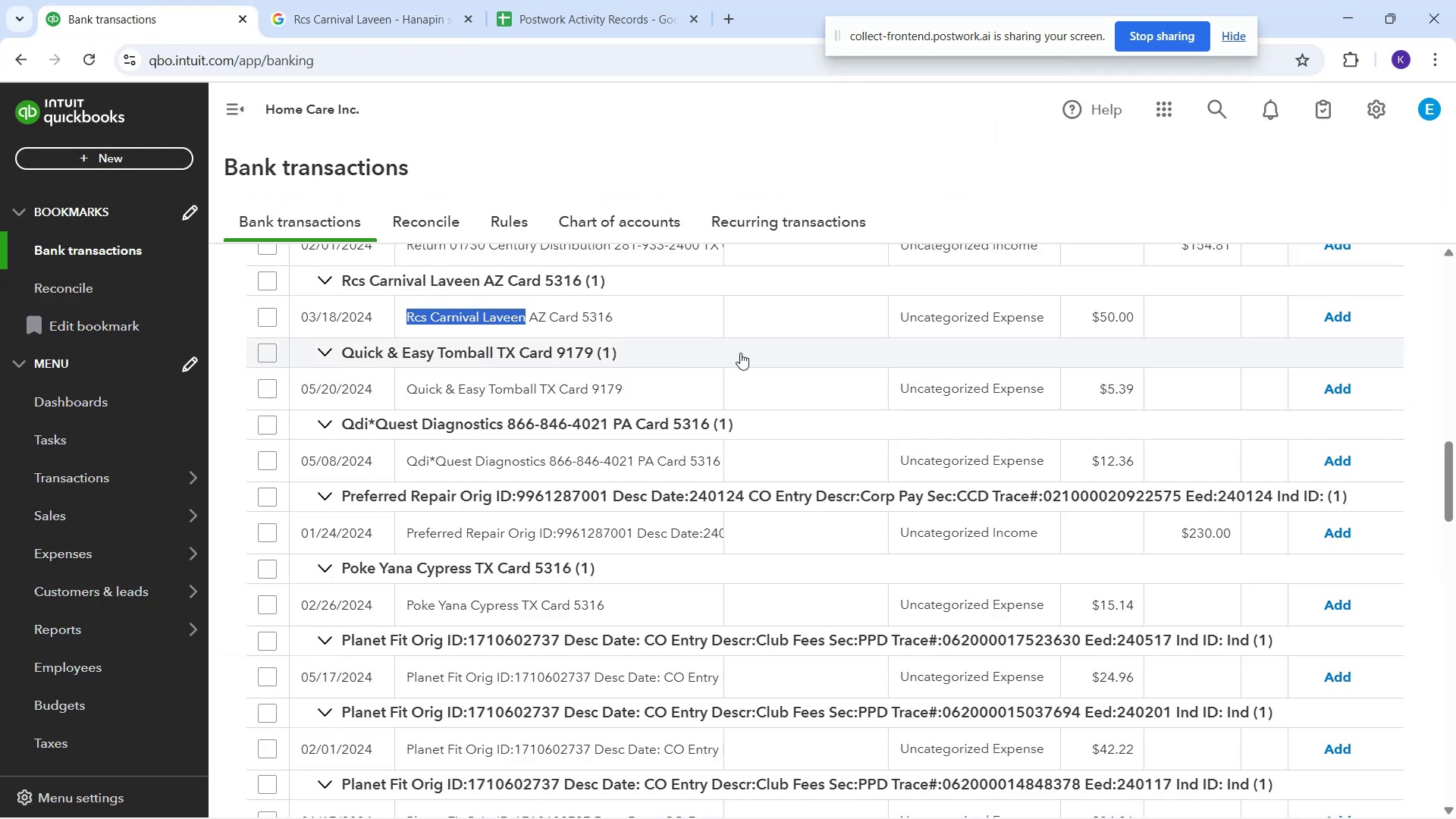 
left_click([698, 315])
 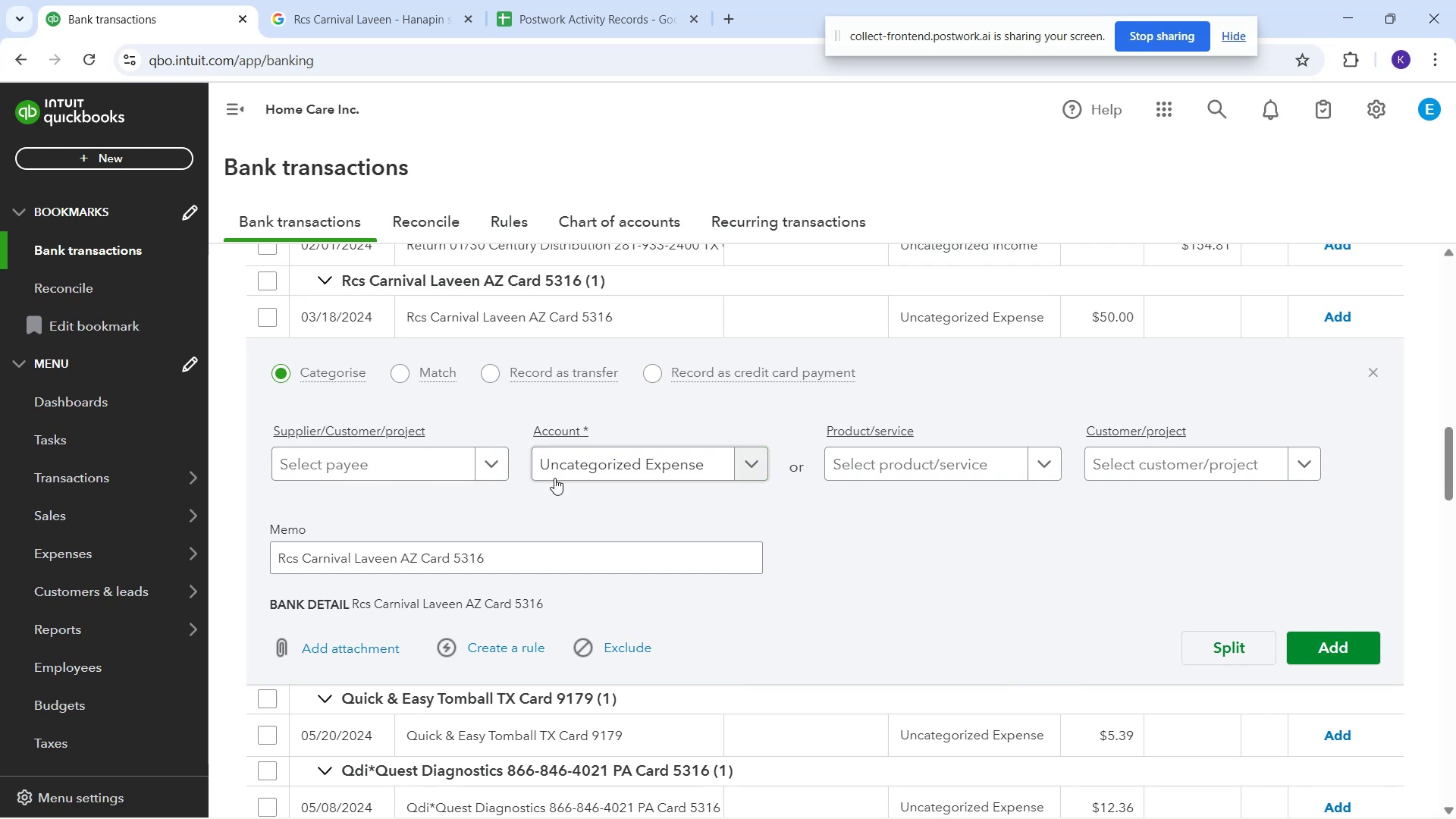 
left_click([561, 473])
 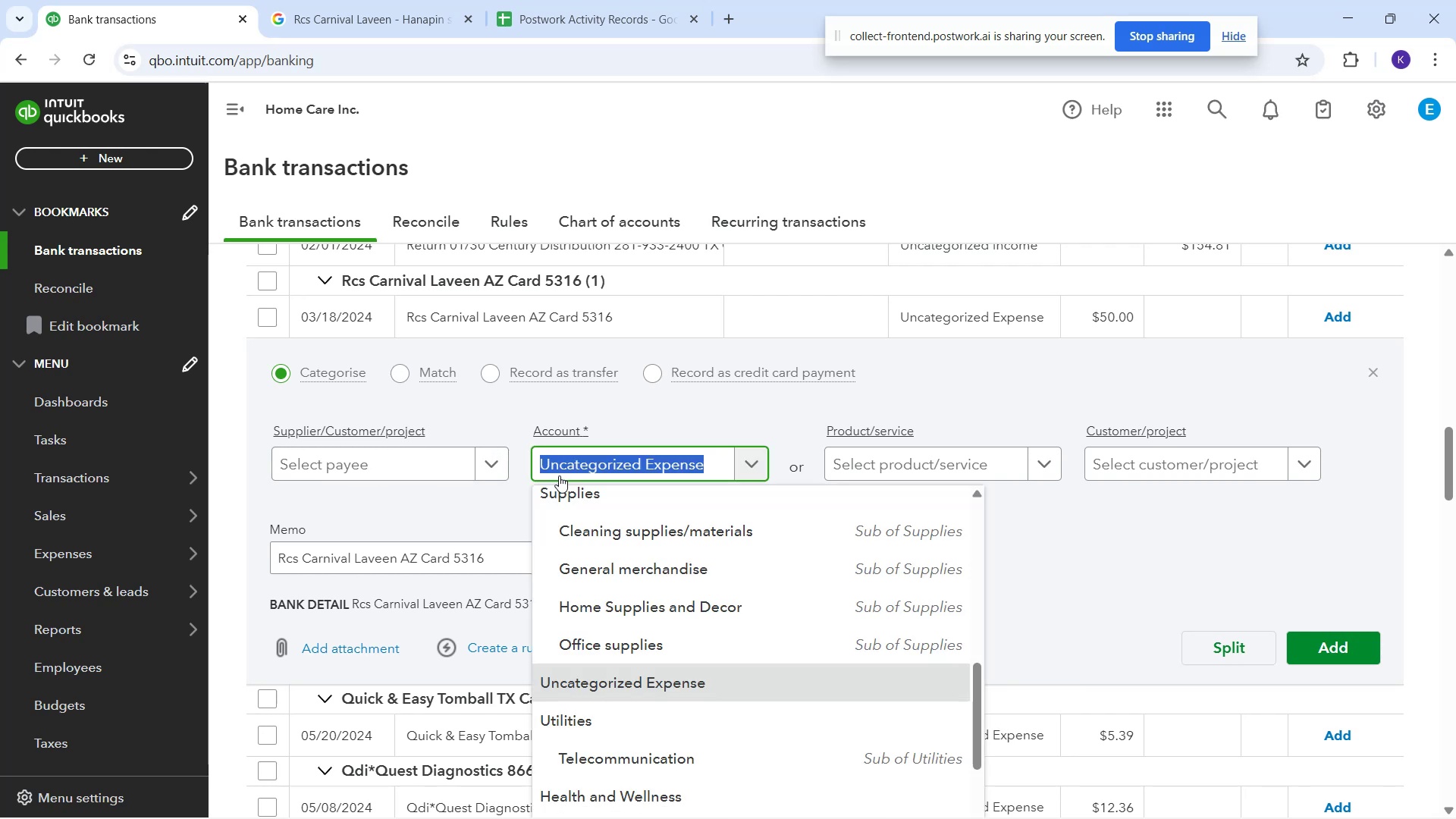 
type(meal)
 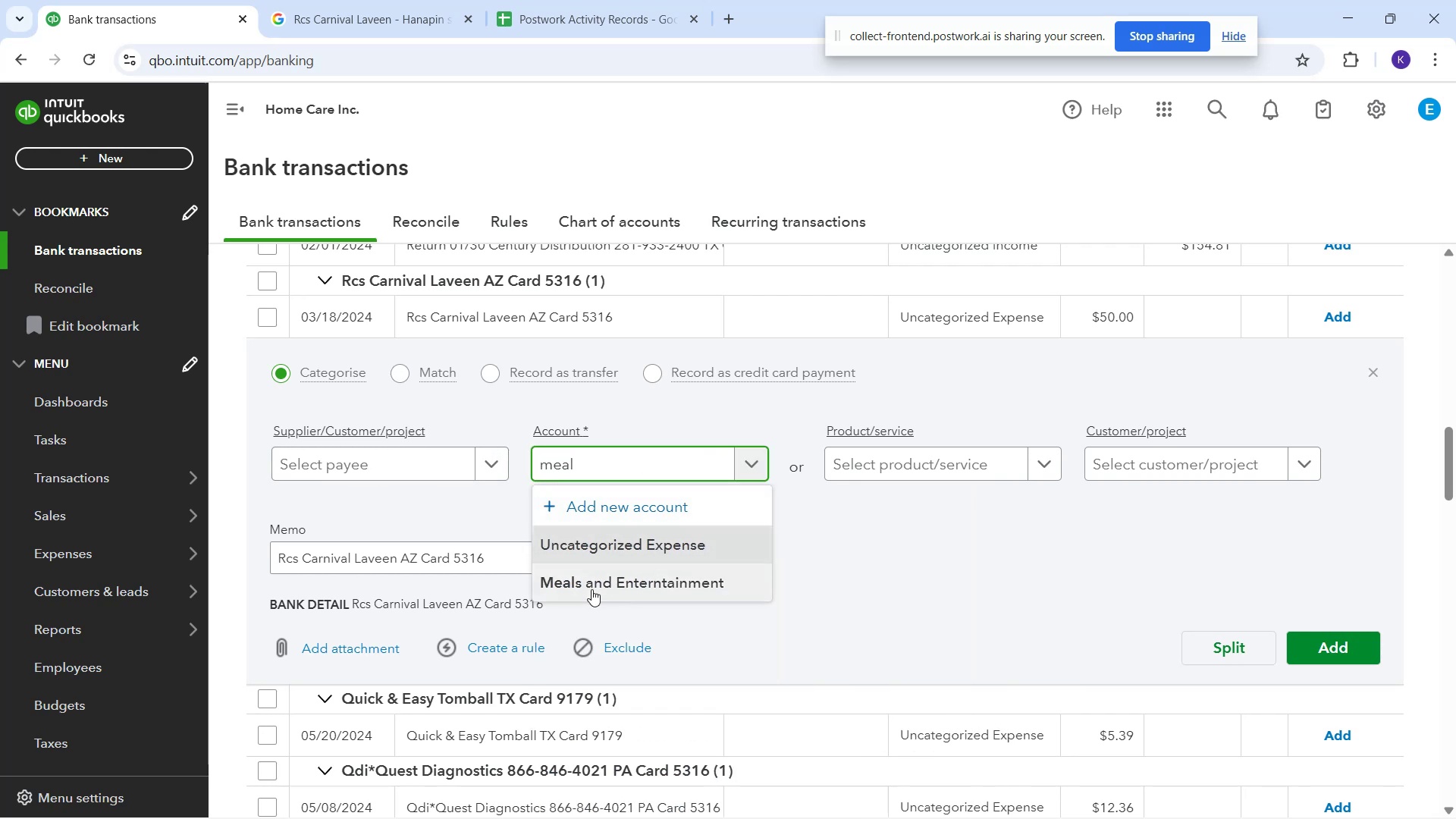 
left_click([592, 589])
 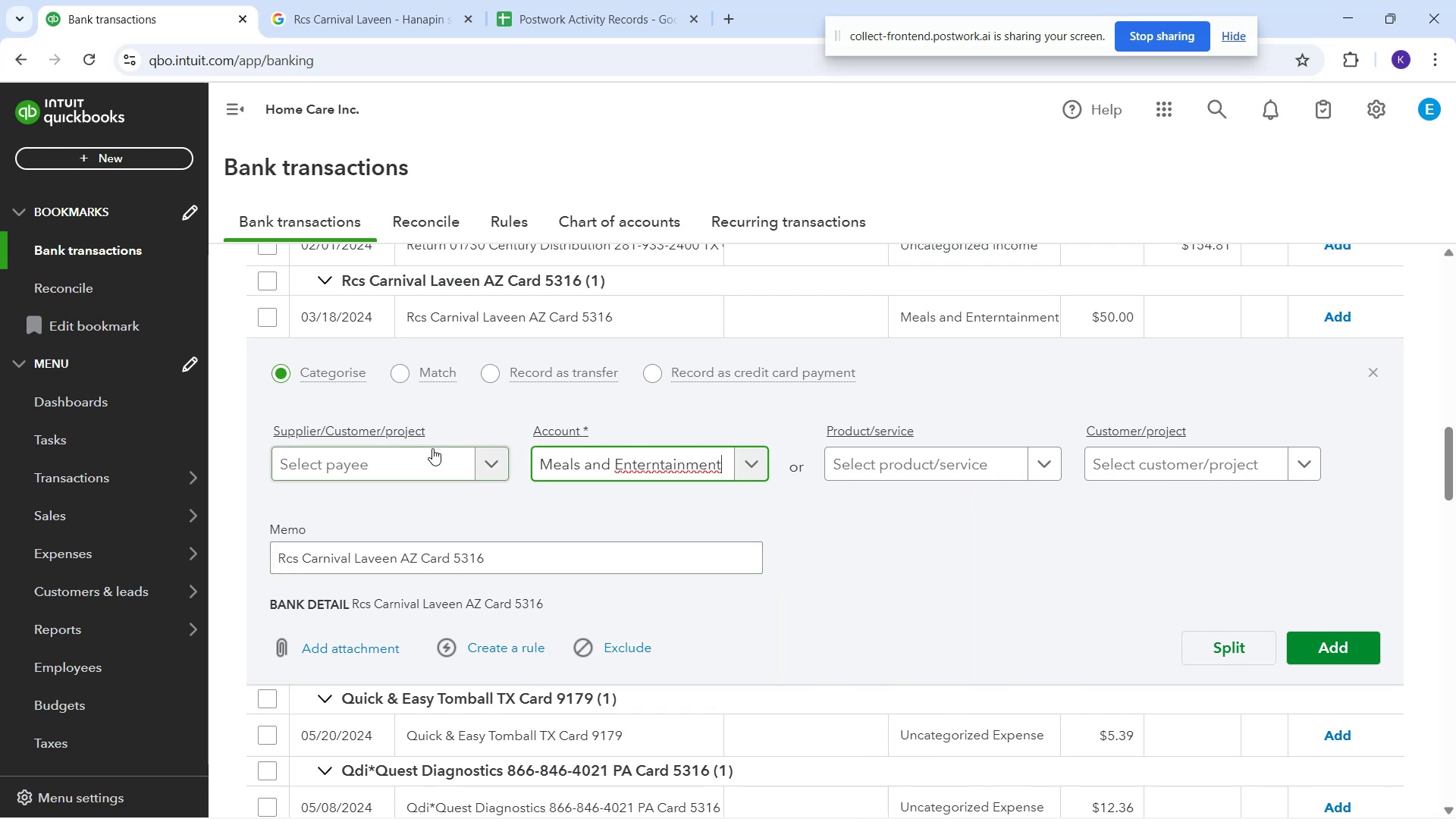 
left_click([432, 448])
 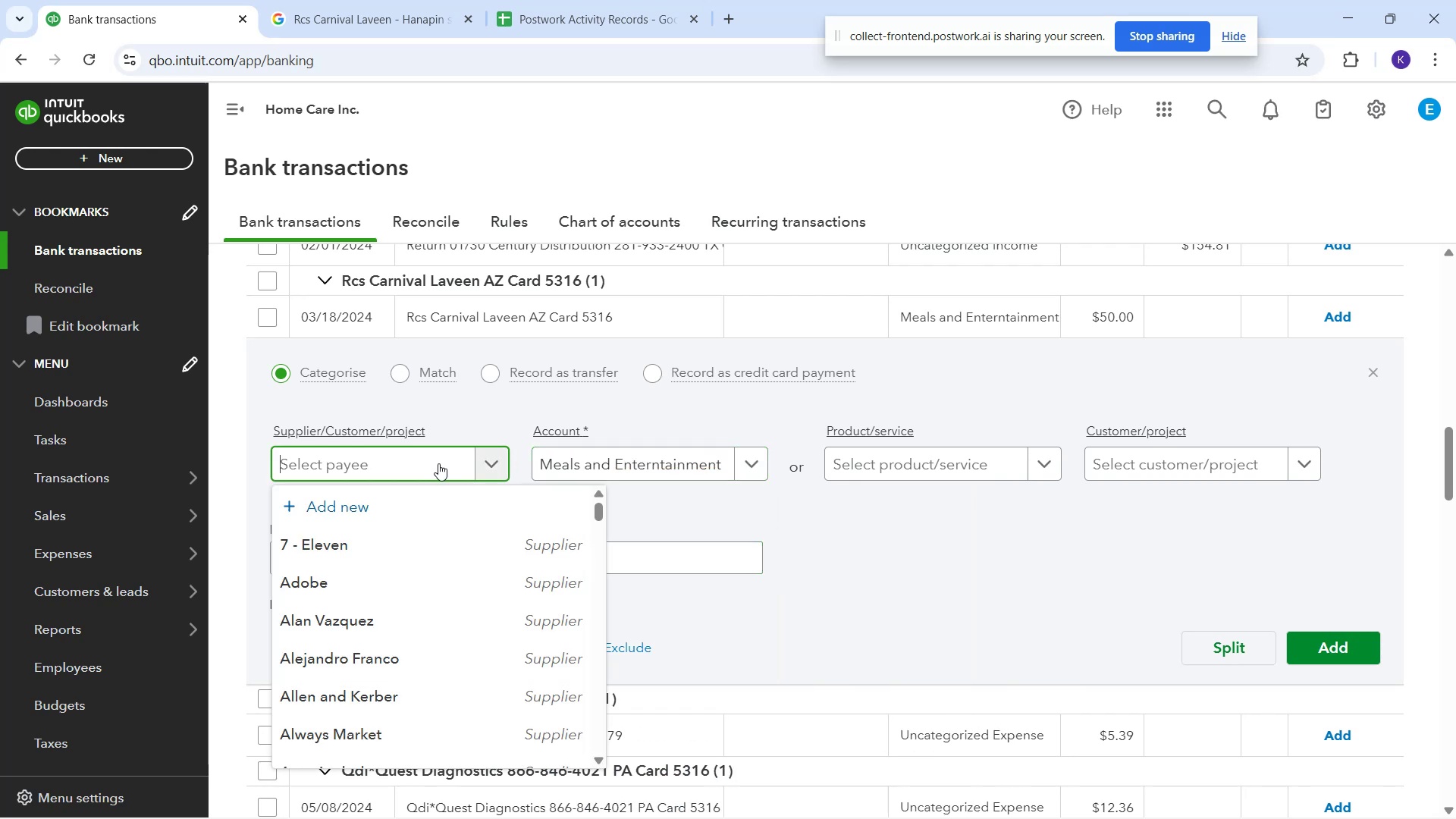 
type(RCS Carnival)
 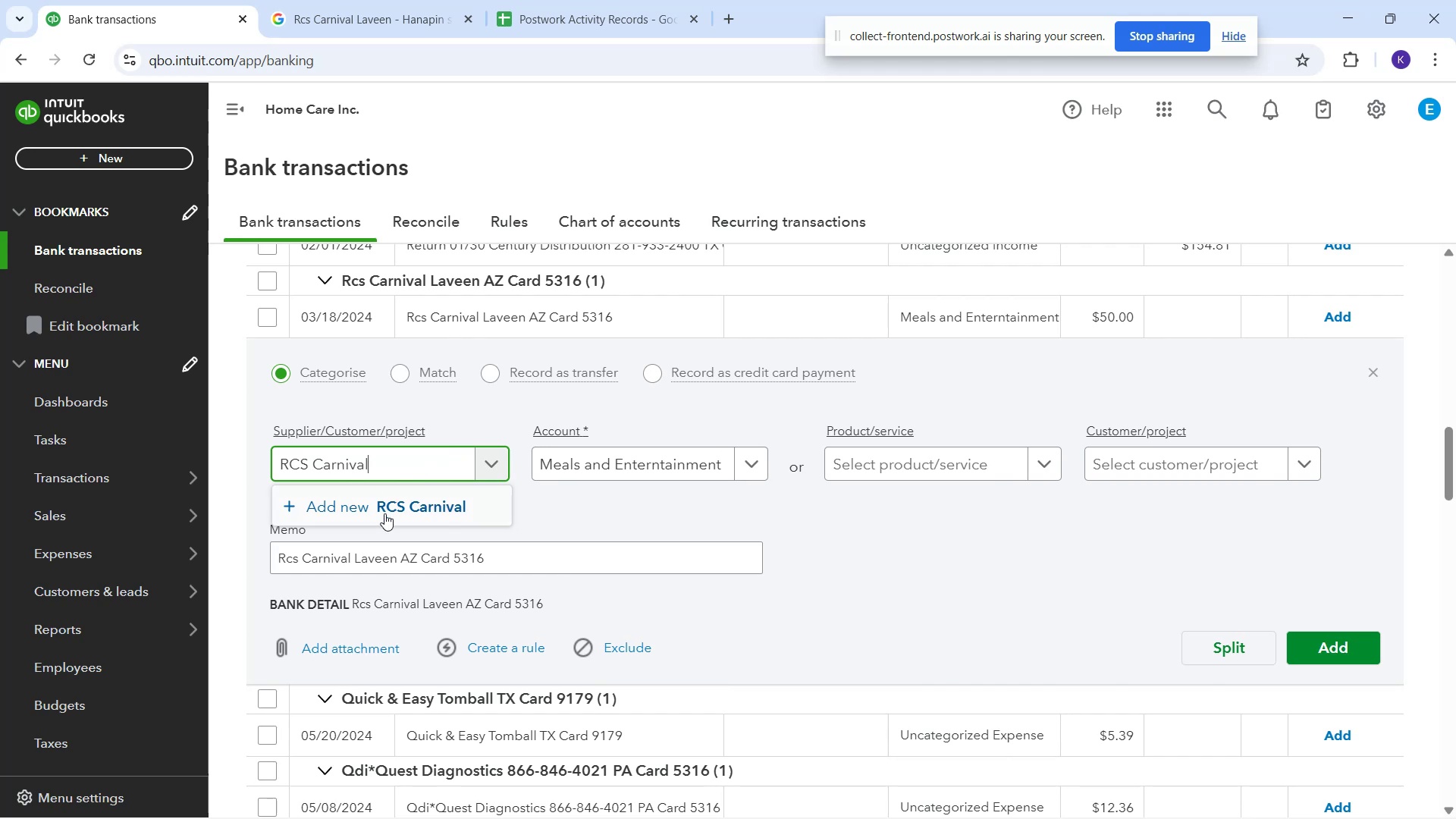 
left_click([382, 515])
 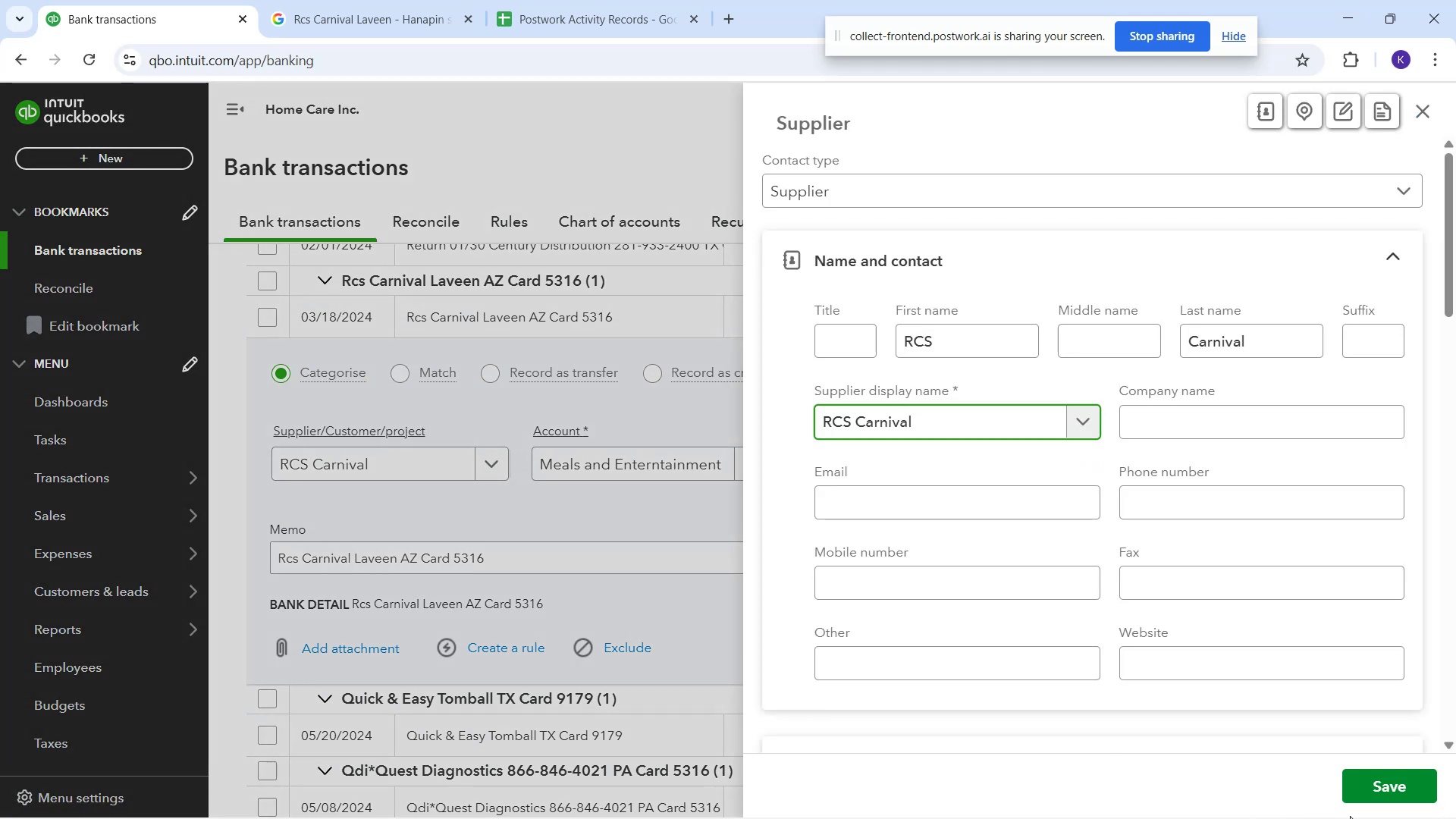 
left_click([1363, 793])
 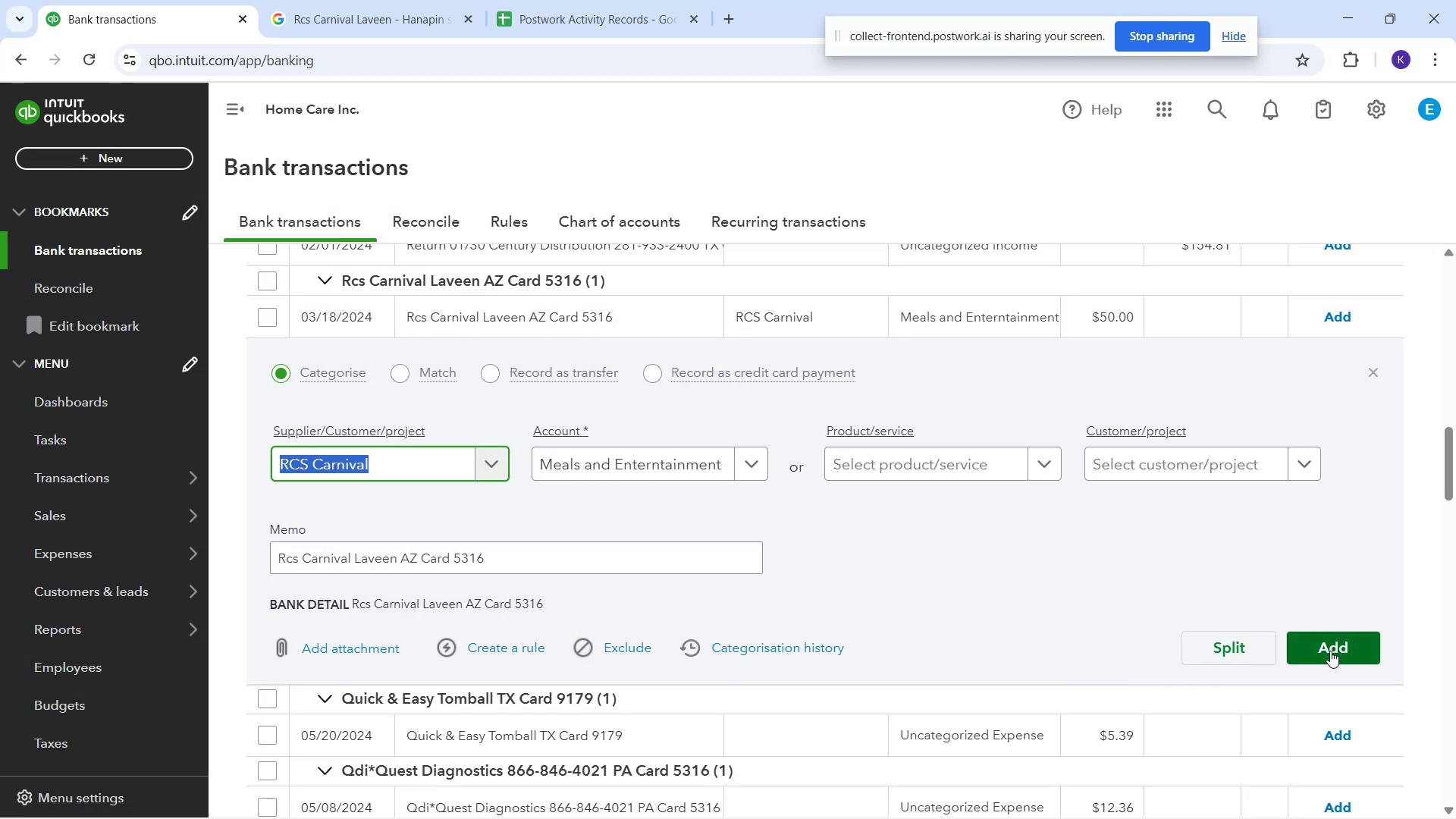 
left_click([1330, 651])
 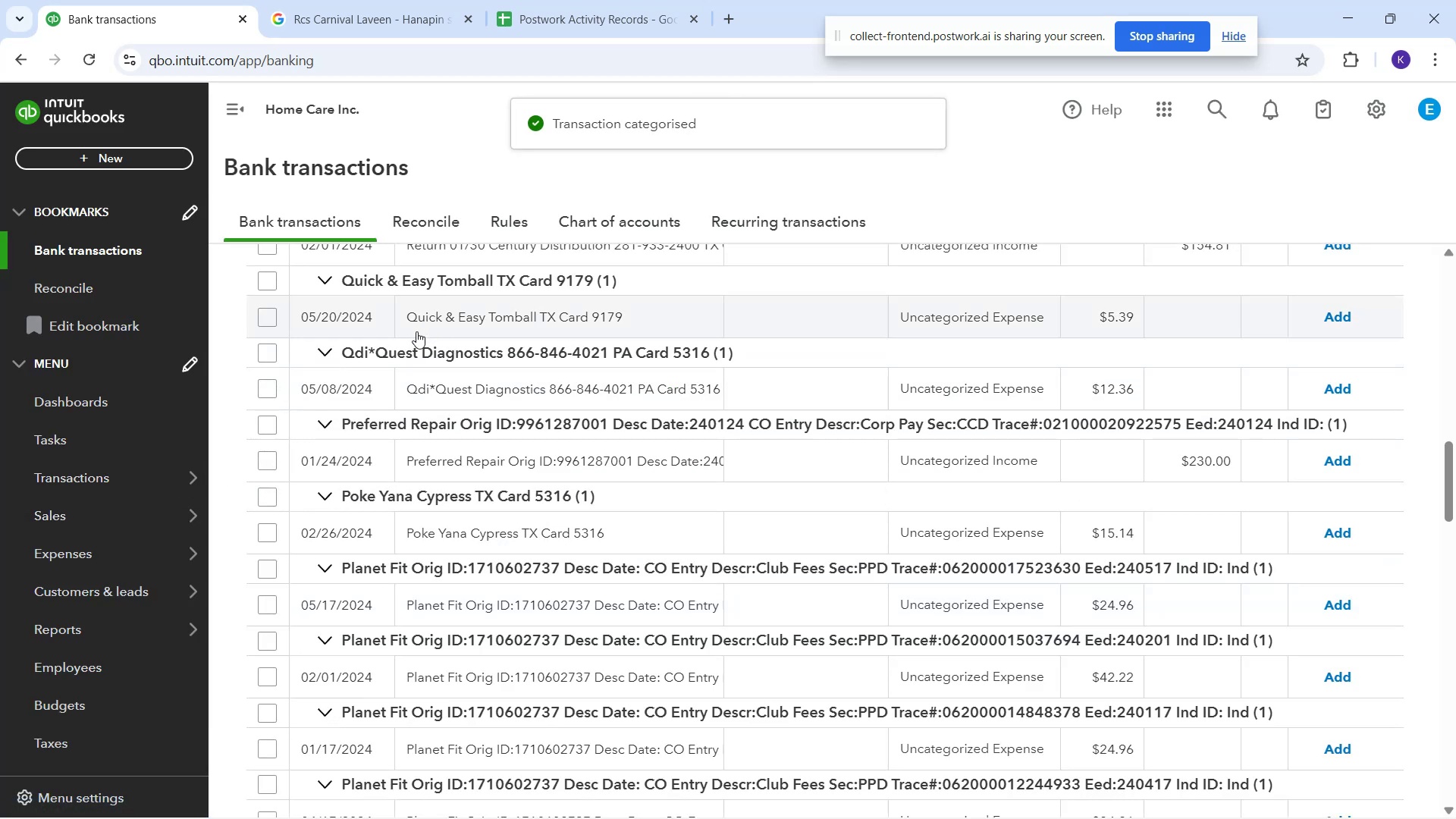 
wait(6.52)
 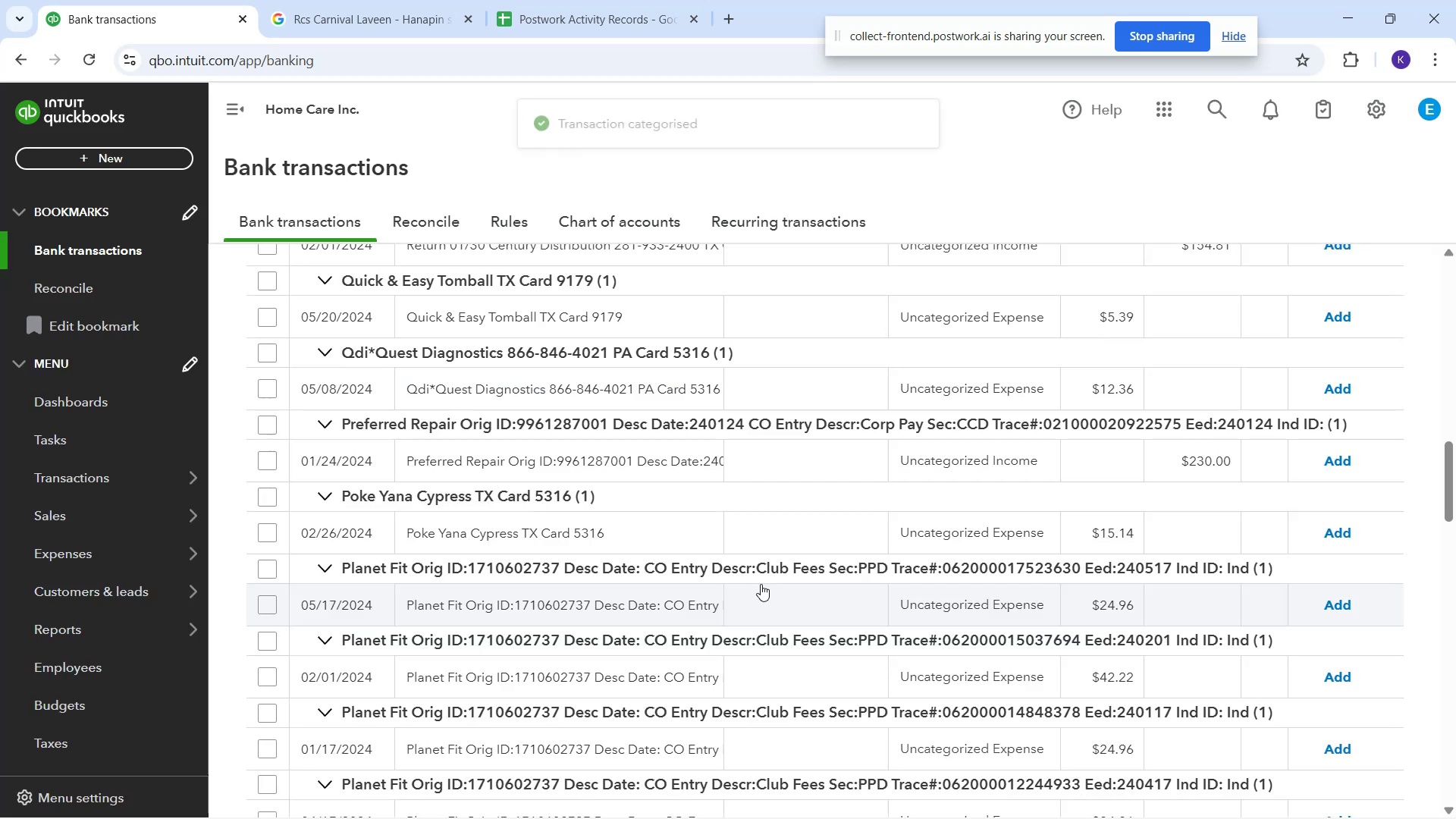 
left_click_drag(start_coordinate=[403, 316], to_coordinate=[538, 326])
 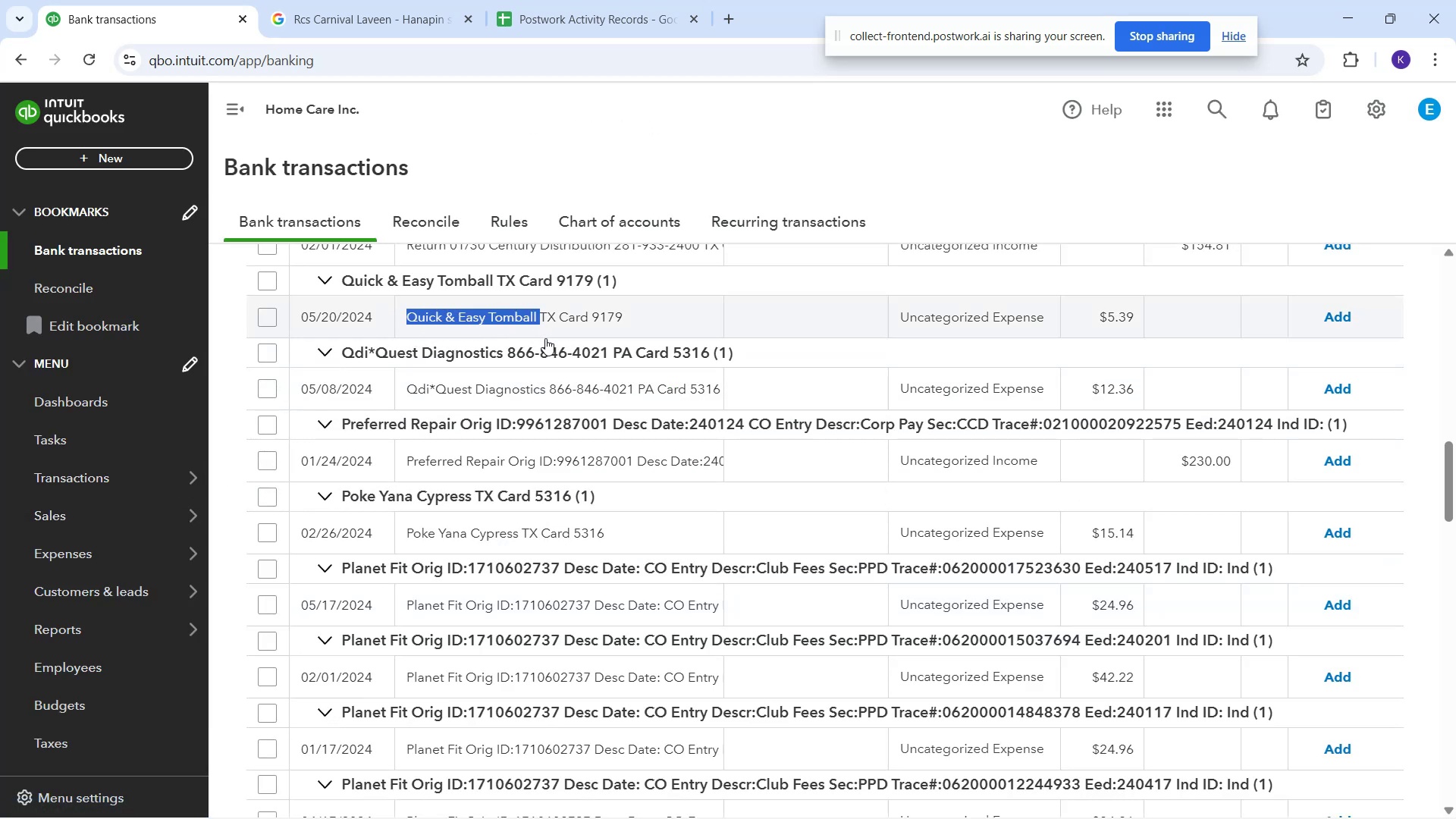 
key(Control+C)
 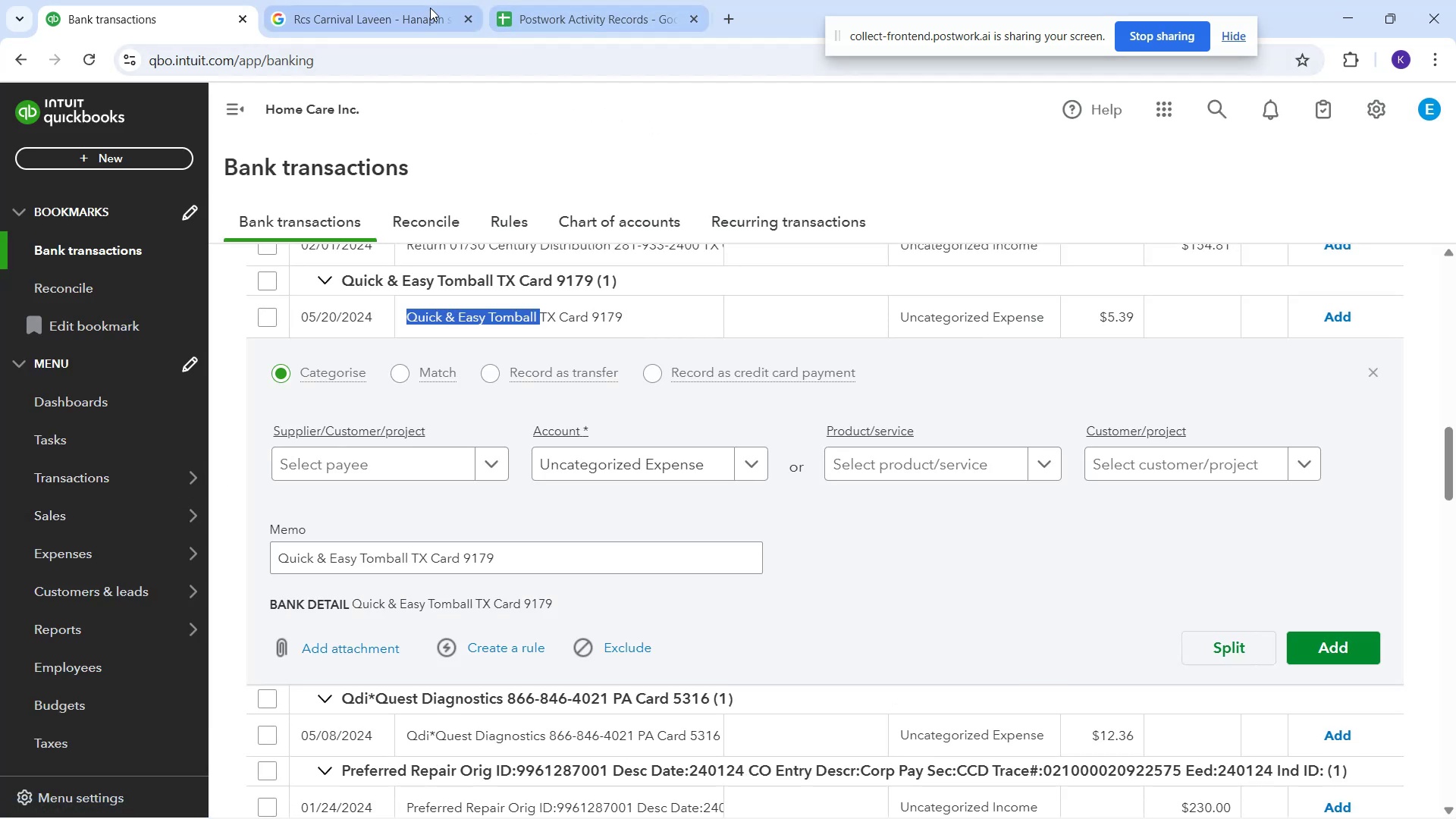 
left_click([426, 6])
 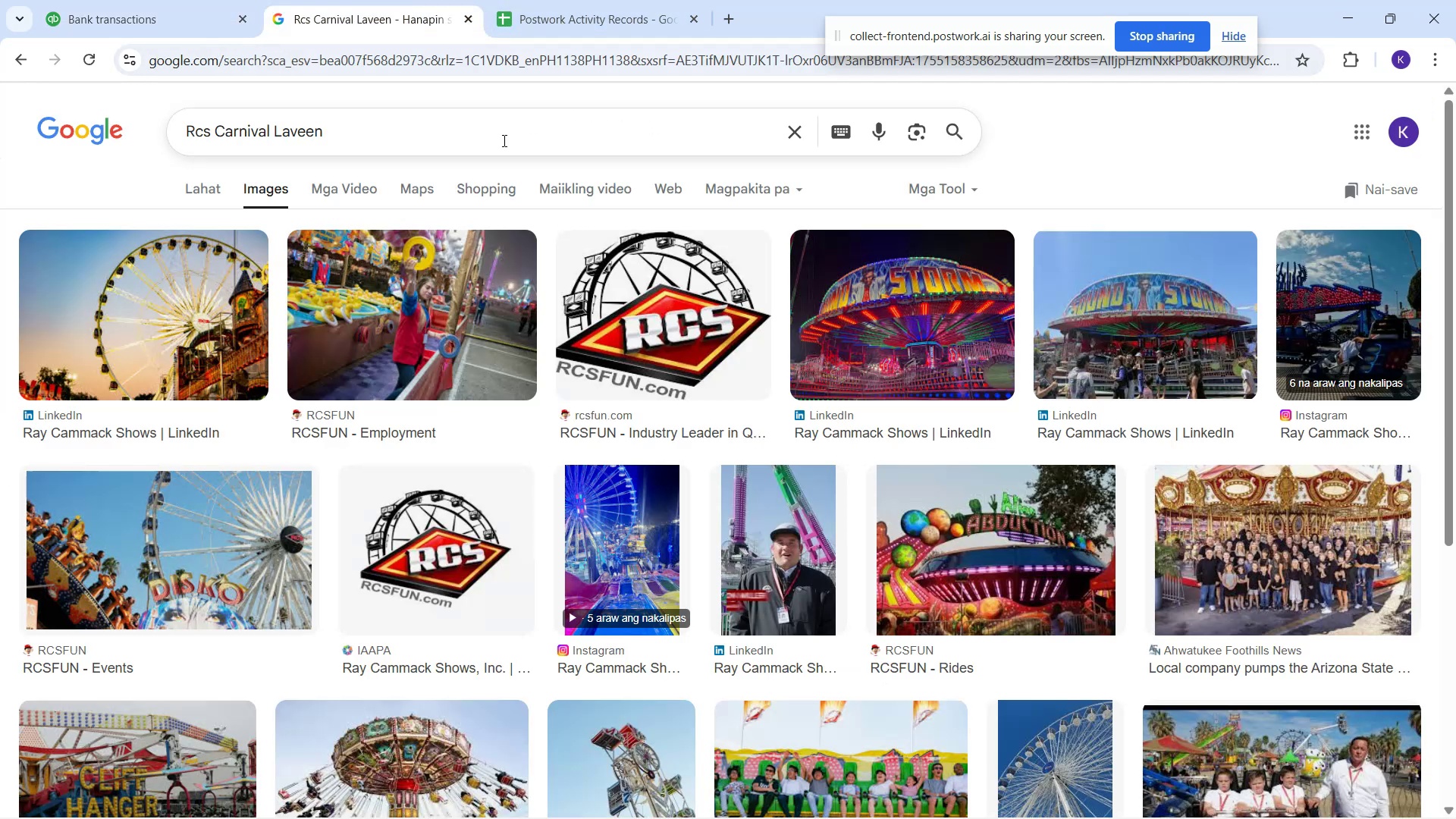 
left_click_drag(start_coordinate=[503, 140], to_coordinate=[0, 0])
 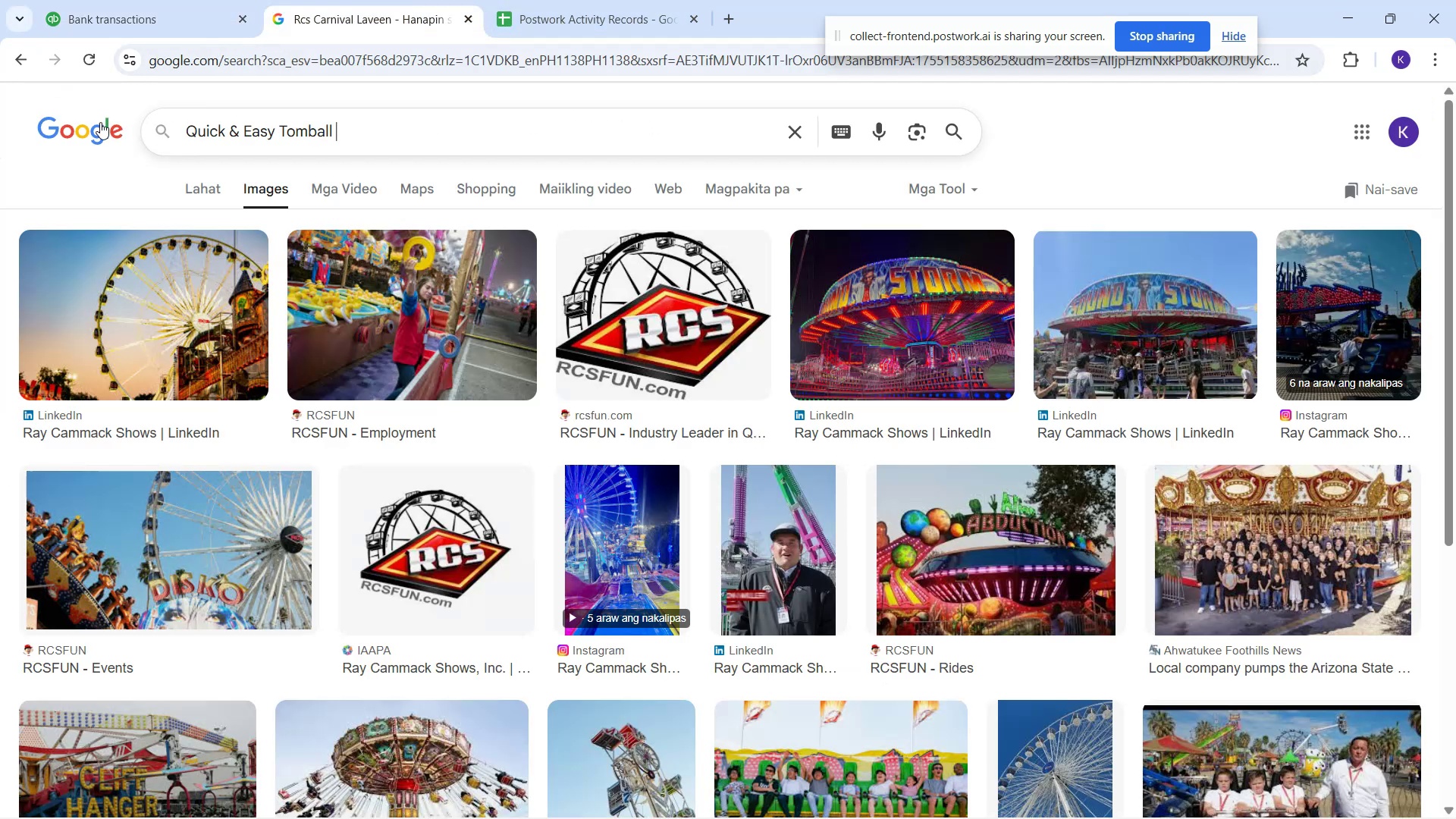 
key(Control+V)
 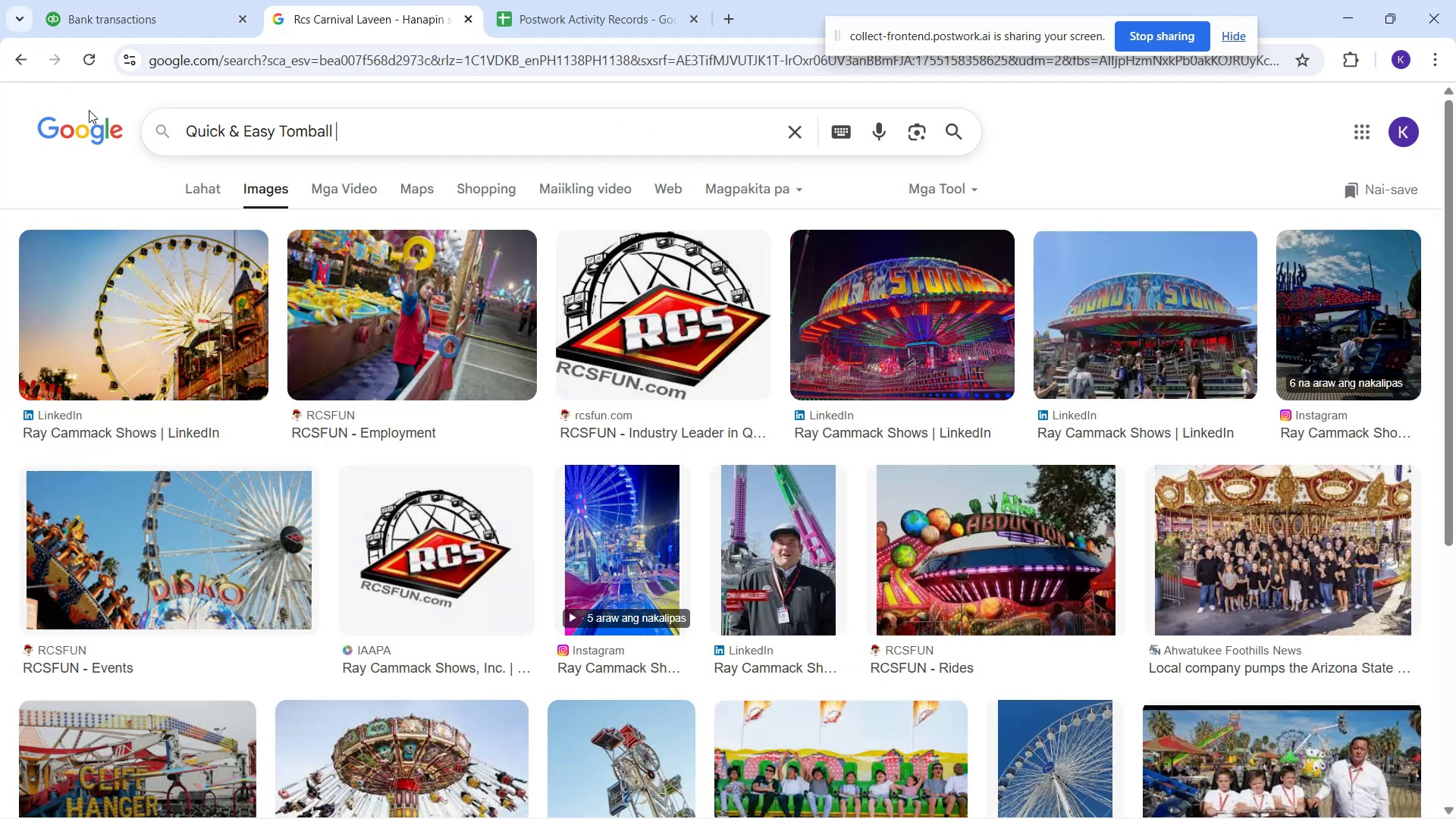 
key(Enter)
 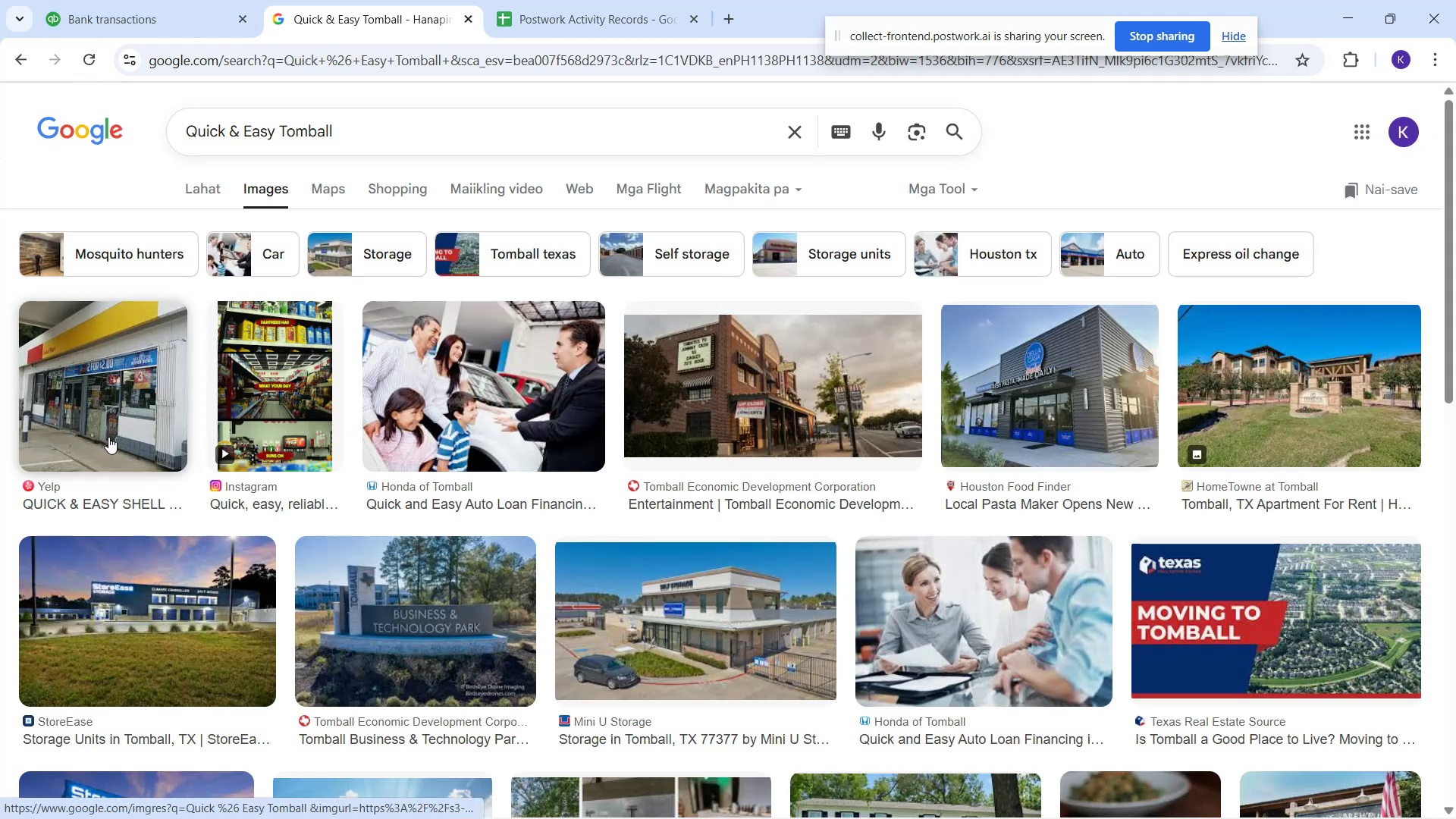 
wait(5.15)
 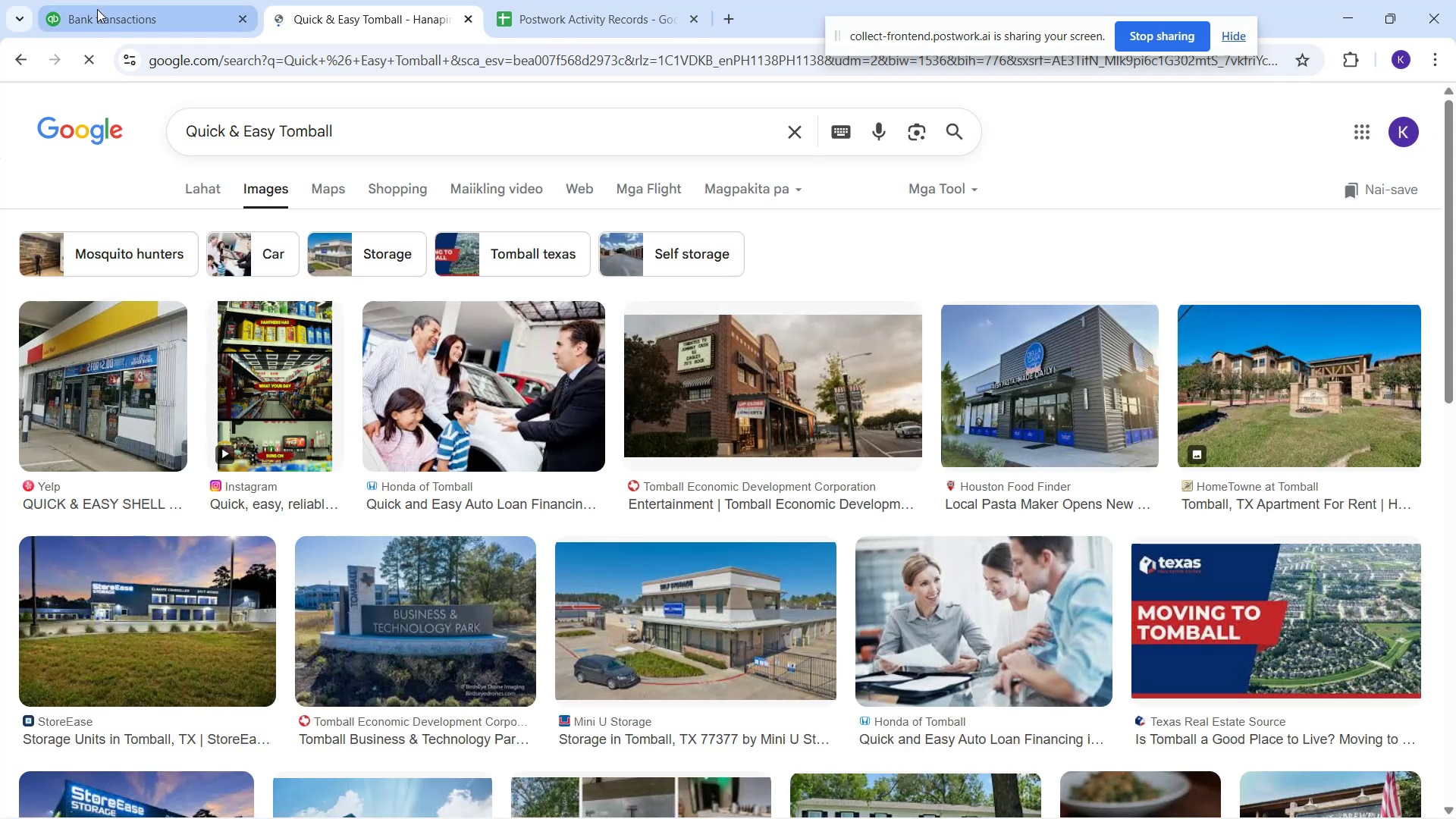 
left_click([191, 196])
 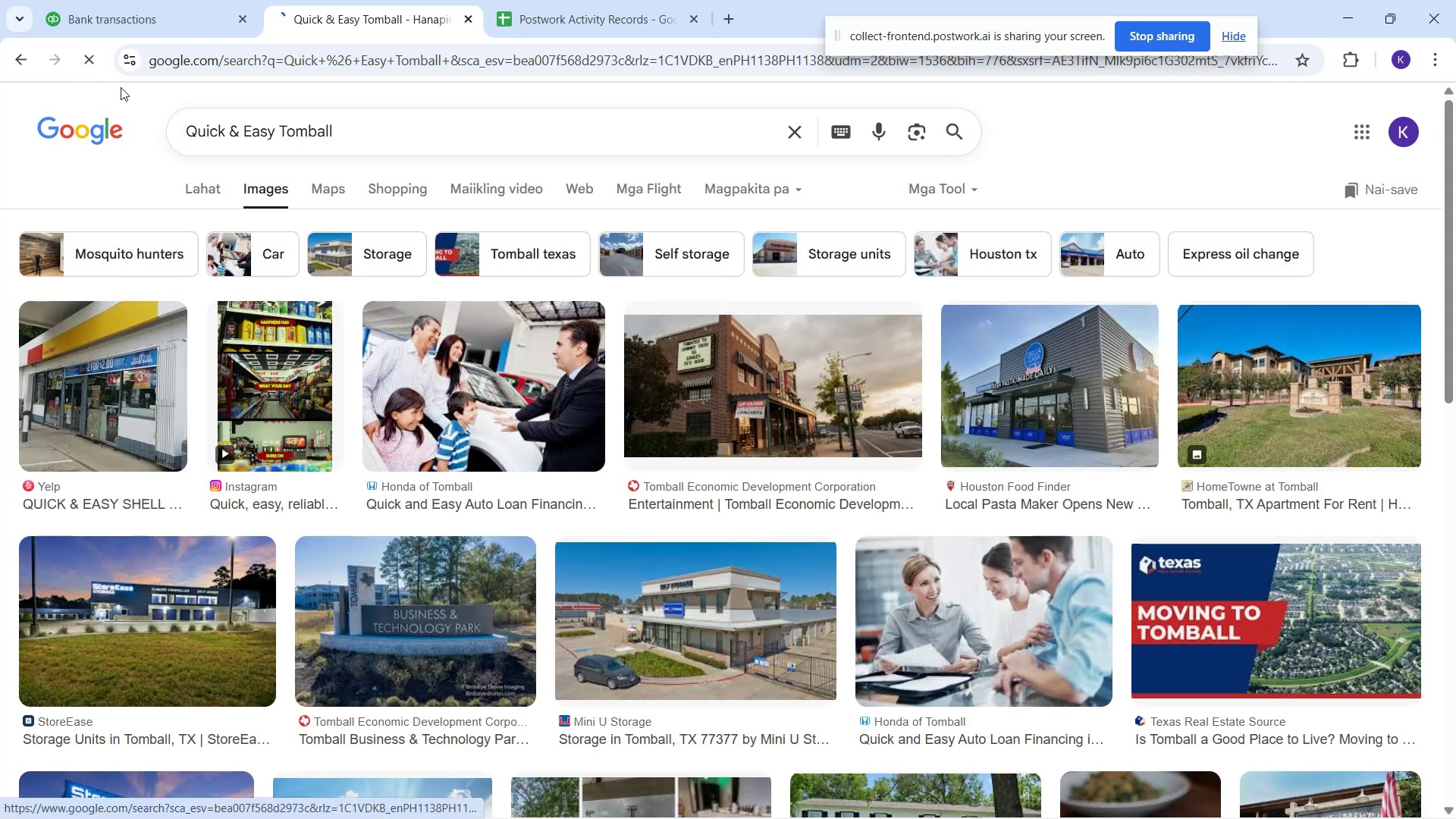 
mouse_move([98, 51])
 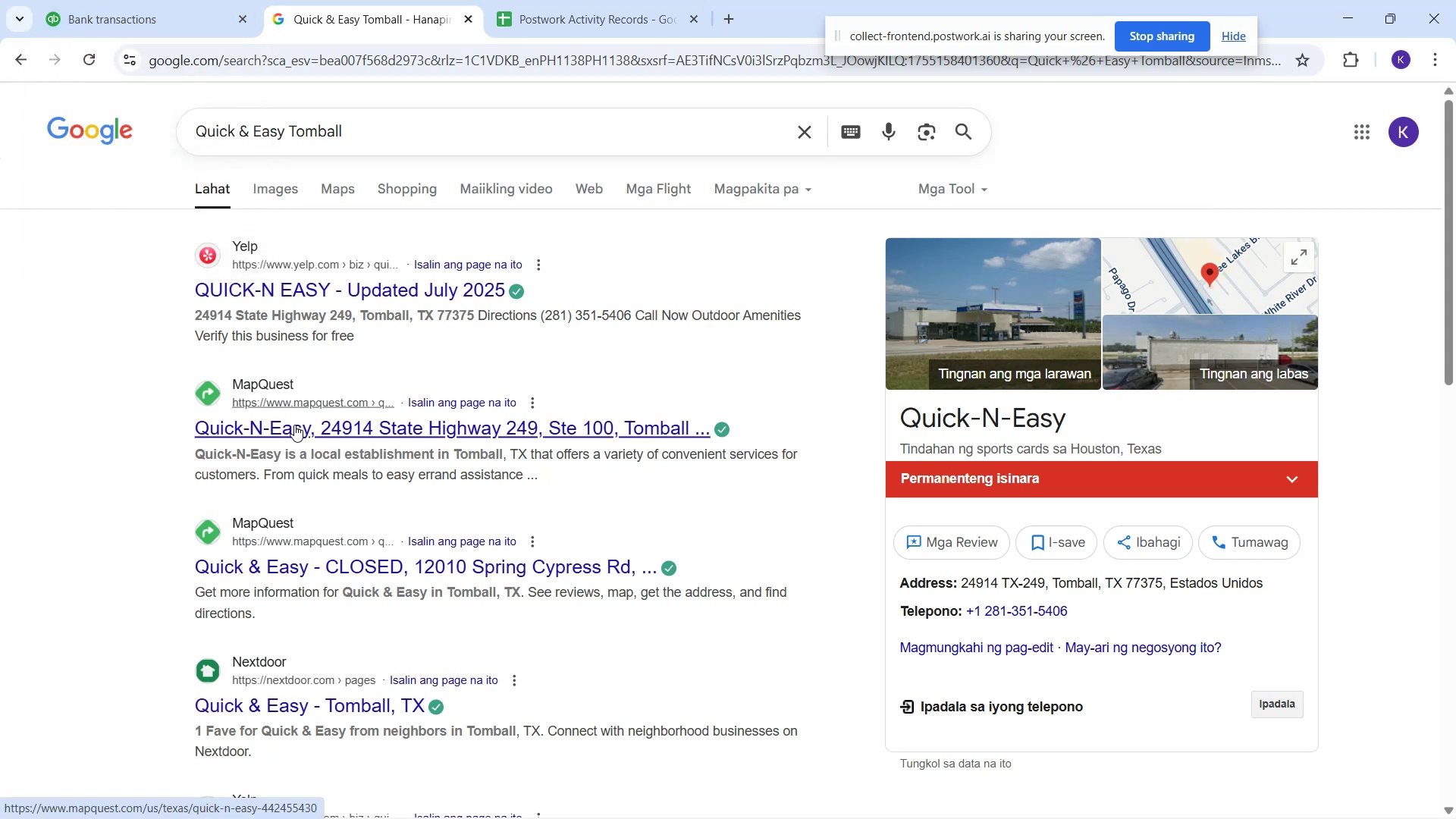 
wait(6.1)
 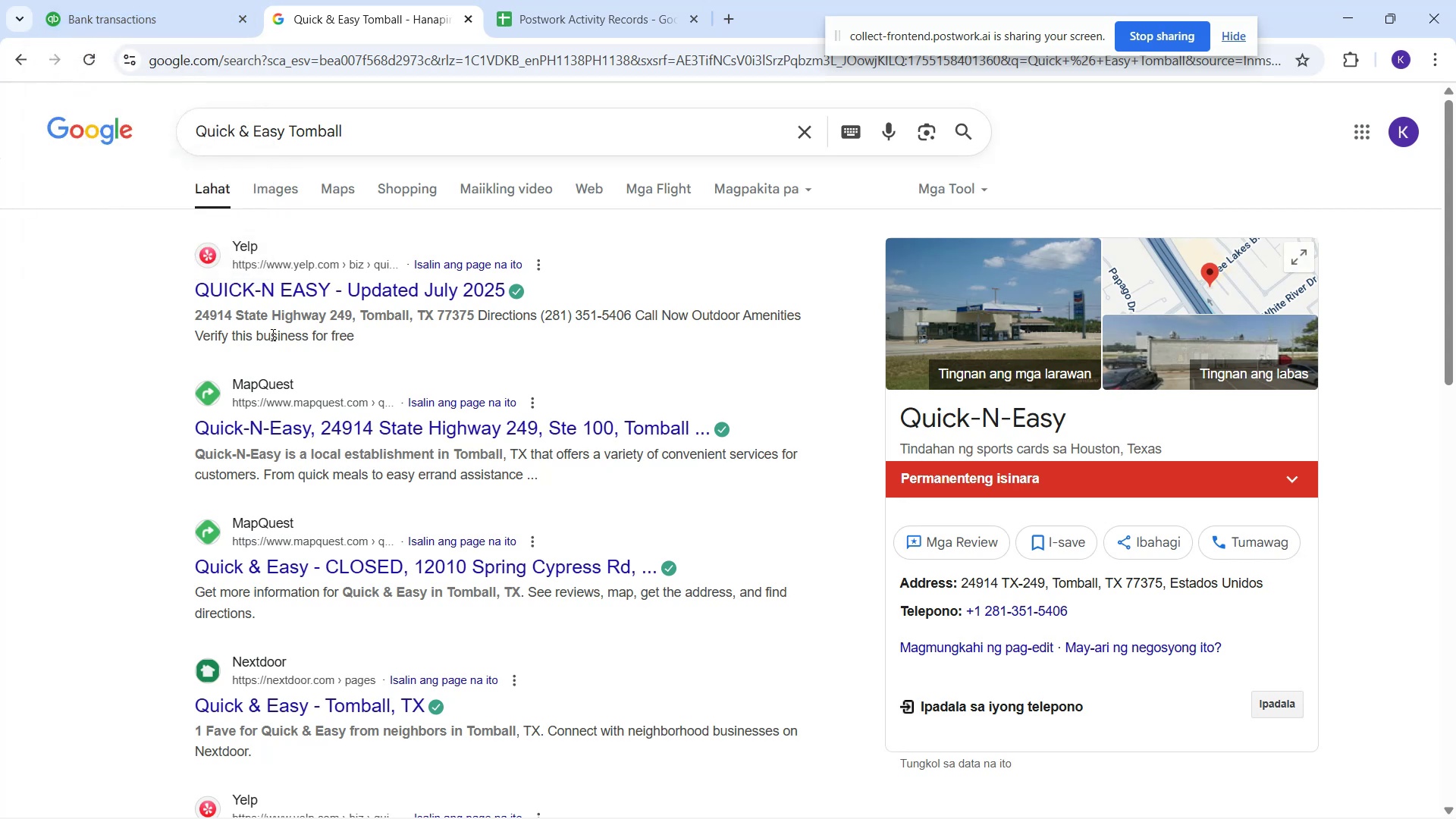 
scroll: coordinate [309, 486], scroll_direction: down, amount: 3.0
 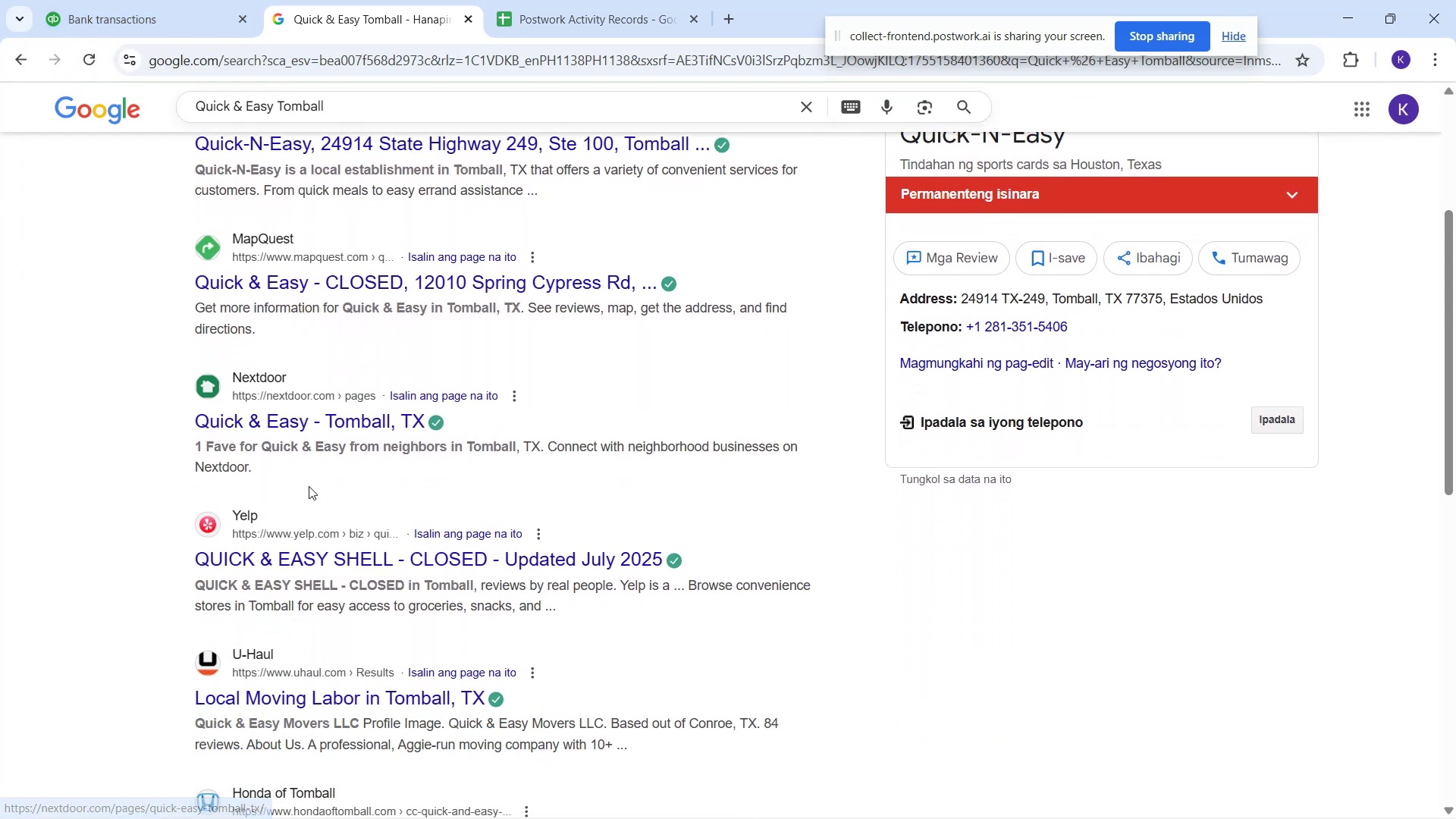 
scroll: coordinate [309, 486], scroll_direction: up, amount: 3.0
 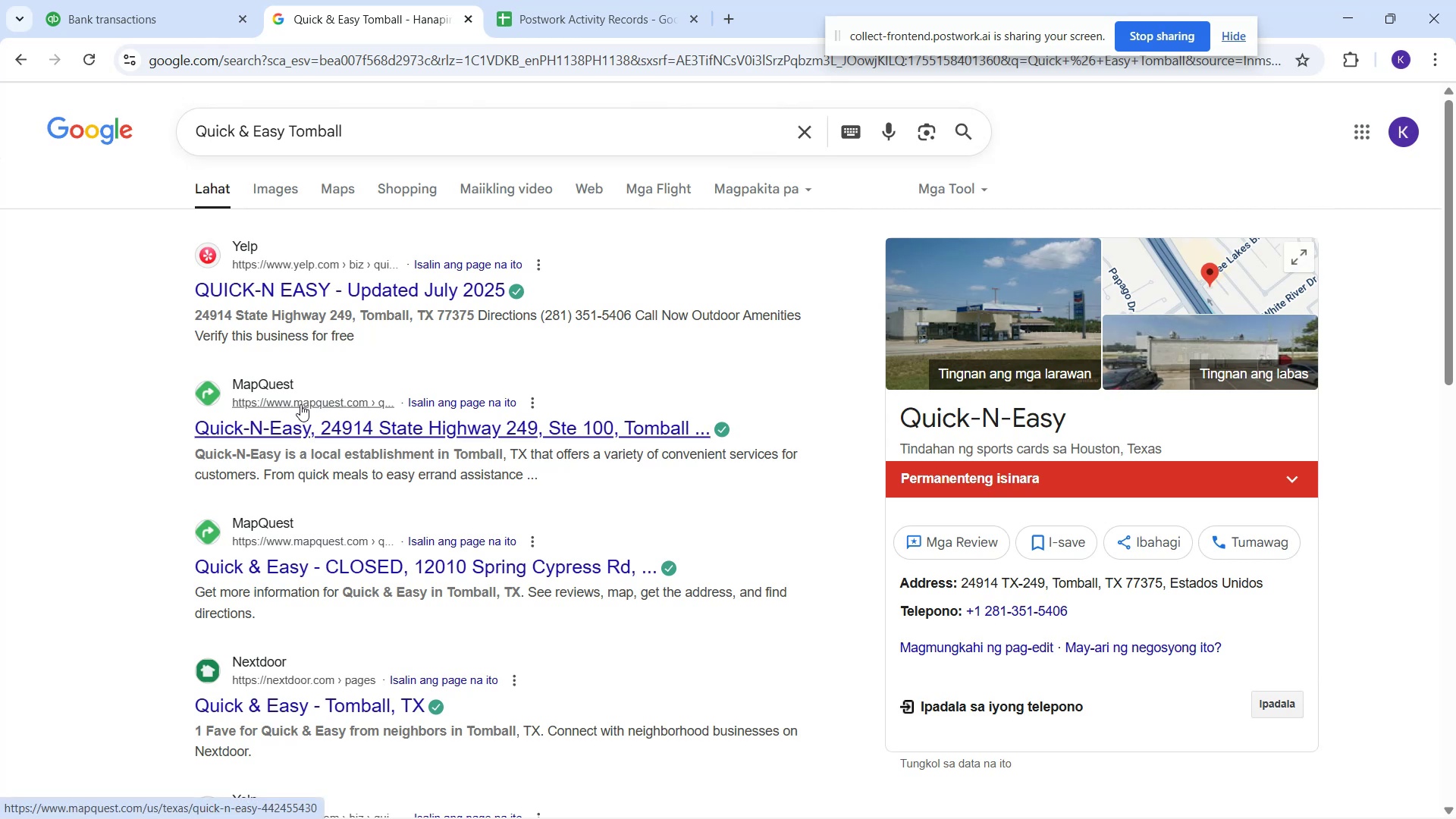 
scroll: coordinate [301, 409], scroll_direction: down, amount: 1.0
 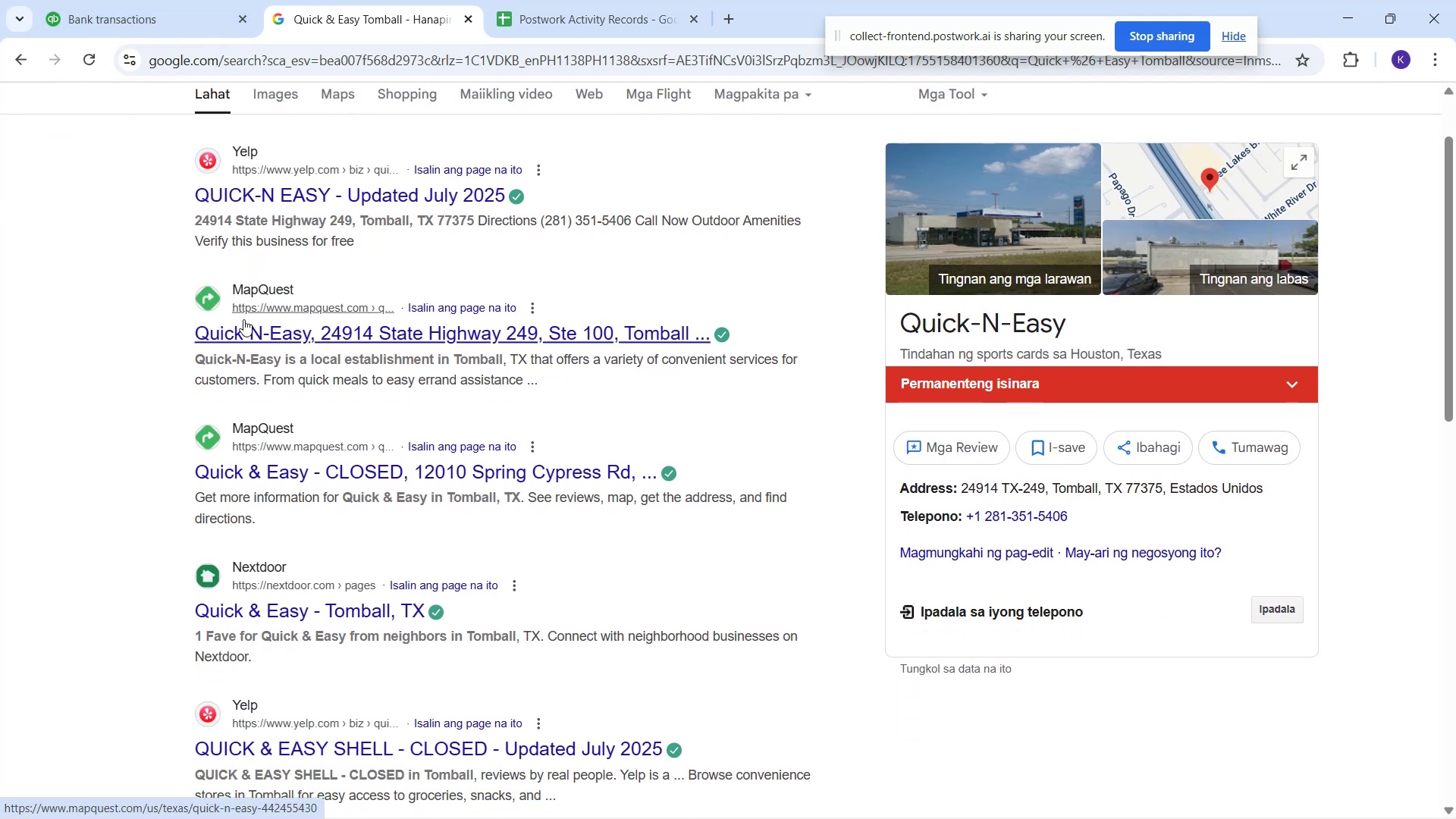 
wait(5.29)
 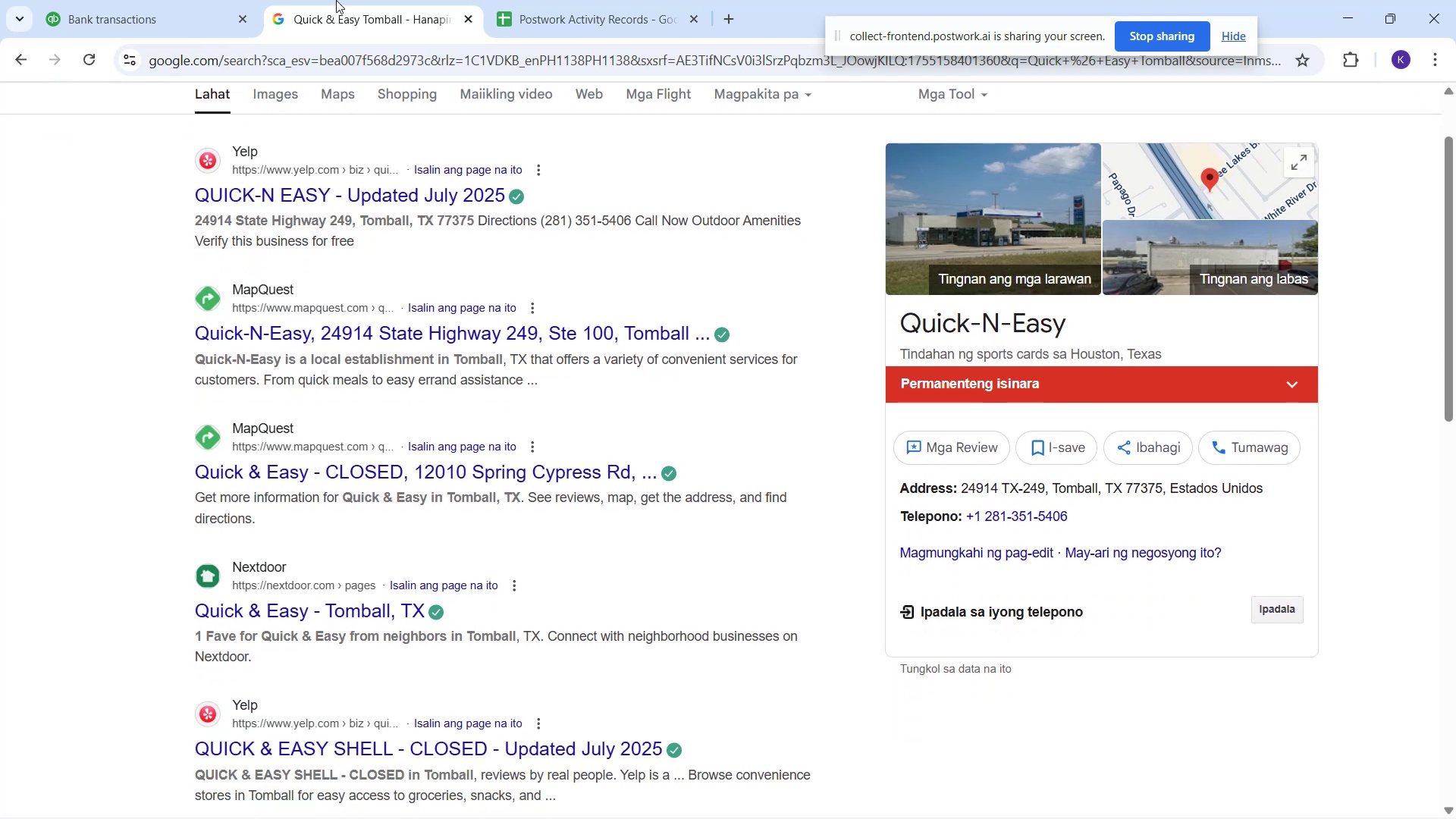 
left_click_drag(start_coordinate=[132, 12], to_coordinate=[130, 23])
 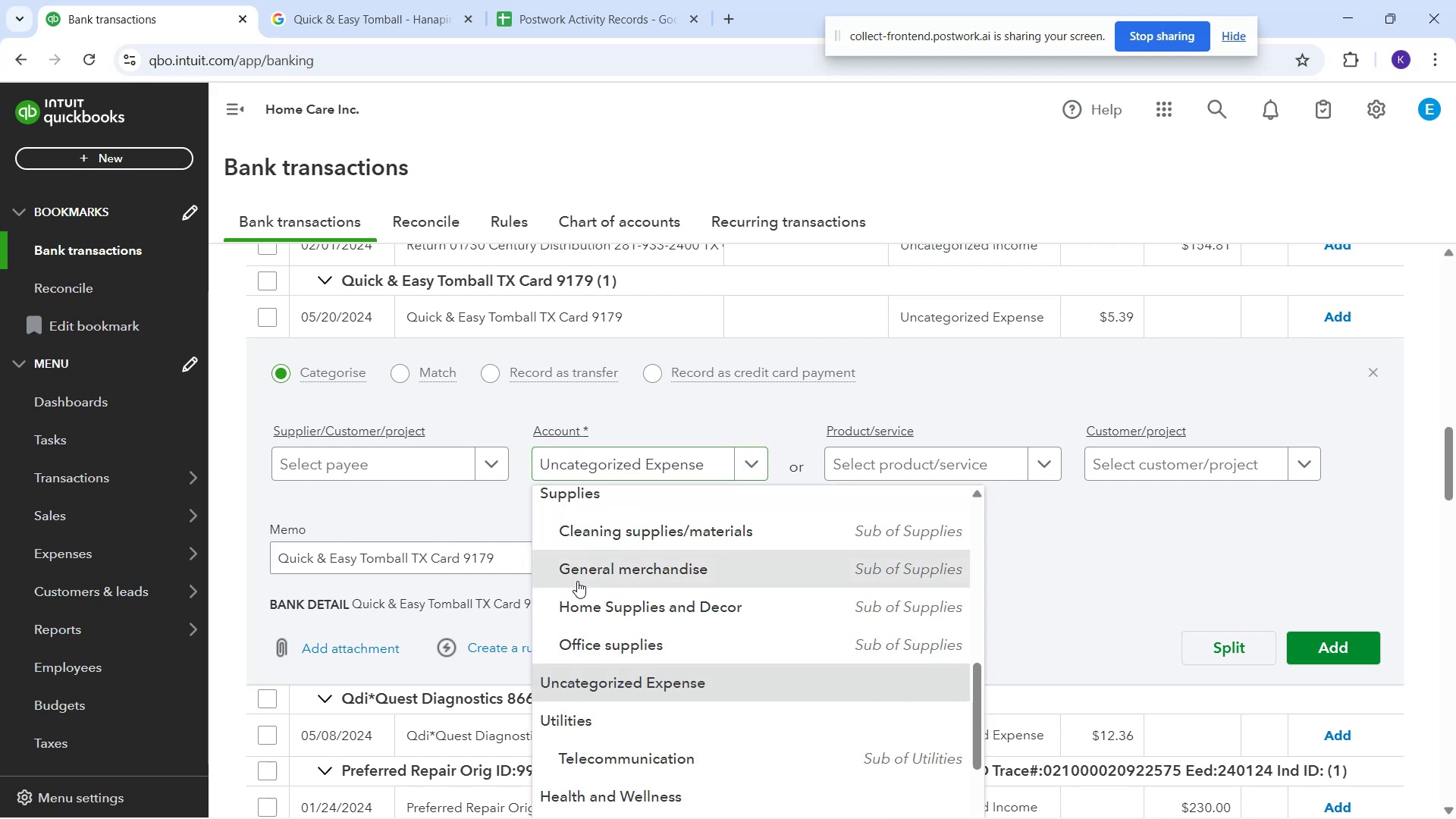 
left_click_drag(start_coordinate=[406, 468], to_coordinate=[402, 465])
 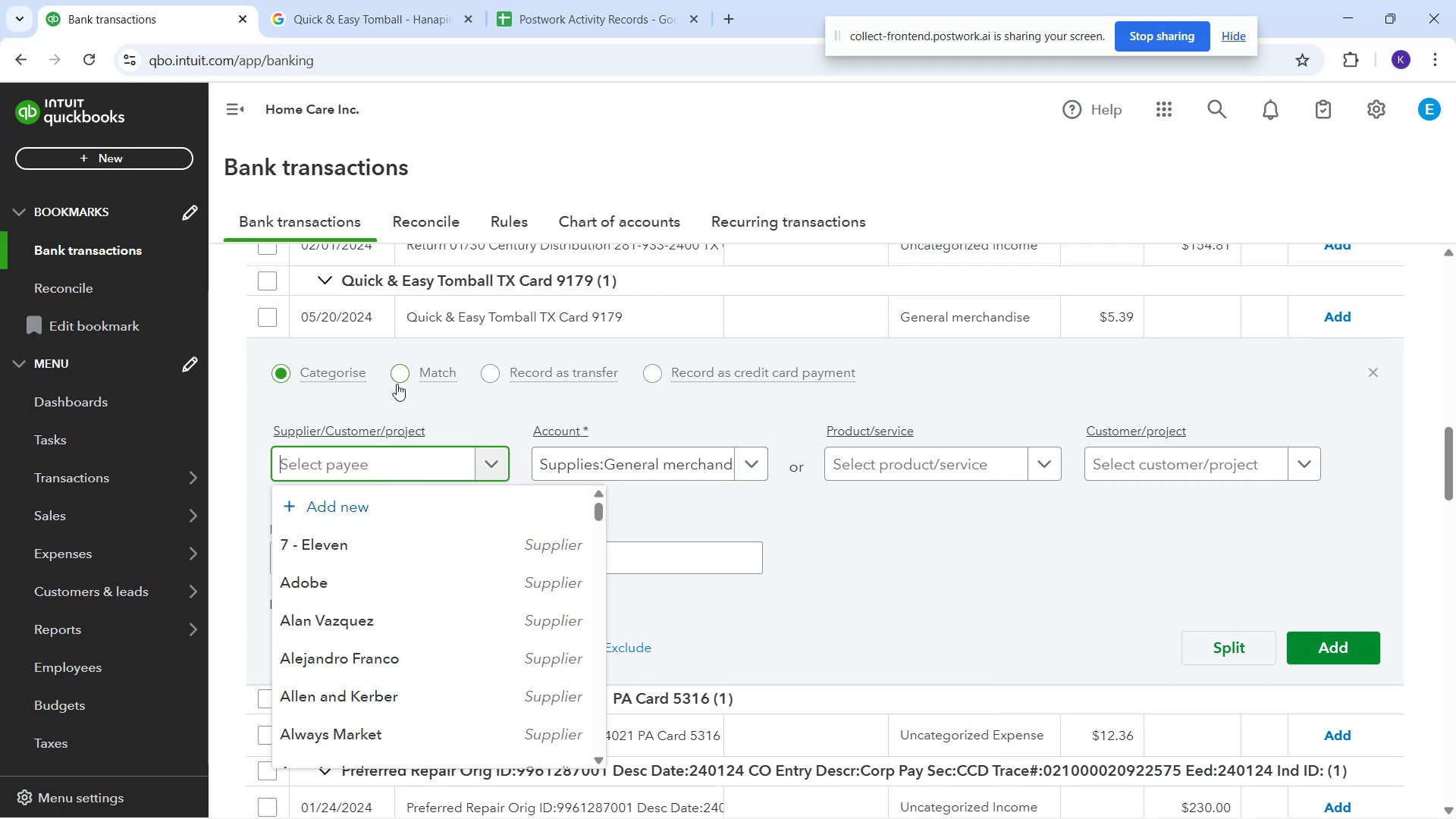 
type(q)
key(Backspace)
type(Quick and)
key(Backspace)
key(Backspace)
key(Backspace)
type(%)
key(Backspace)
type($)
key(Backspace)
type(& Easy)
 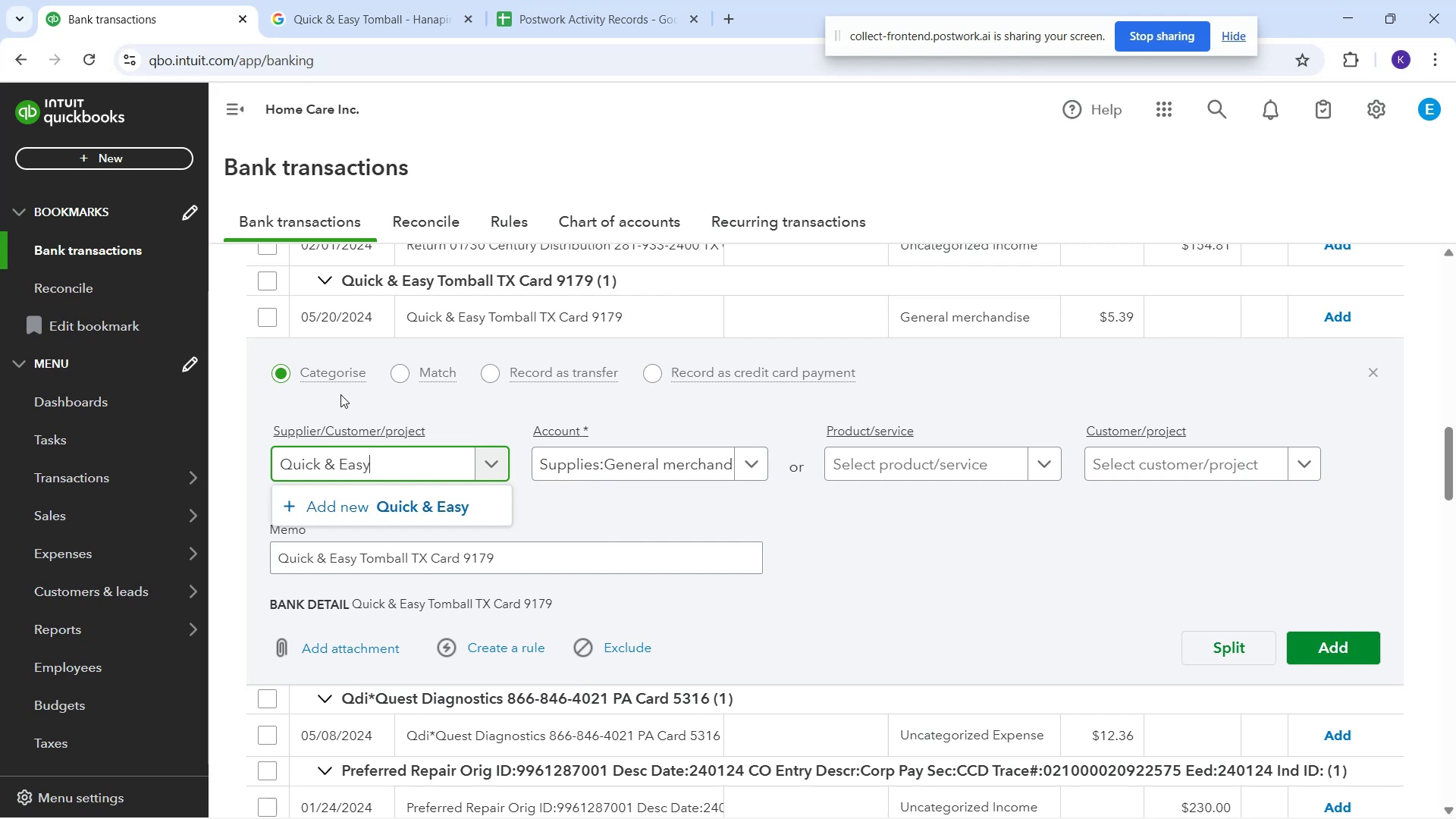 
left_click([340, 495])
 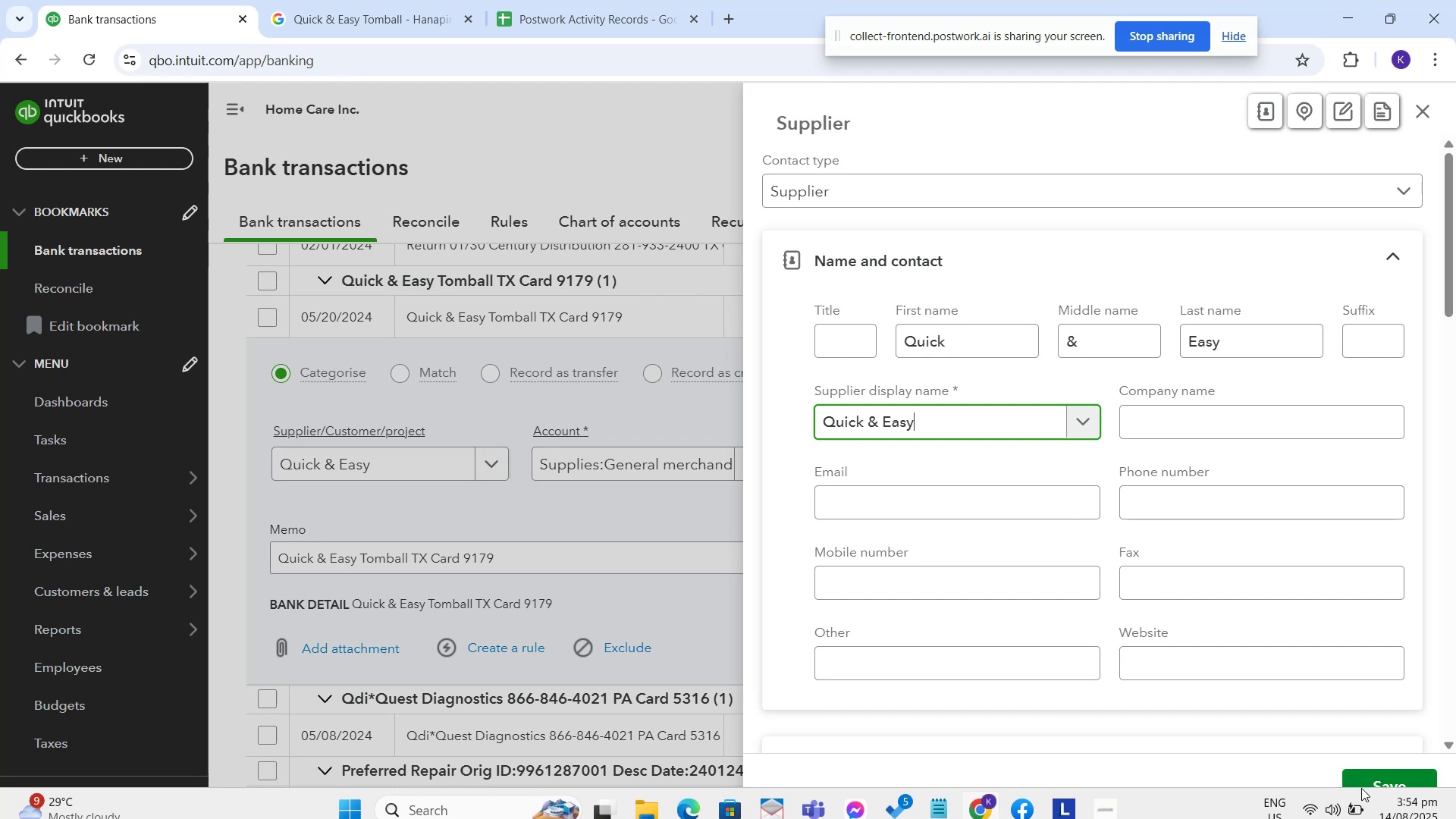 
left_click([1367, 780])
 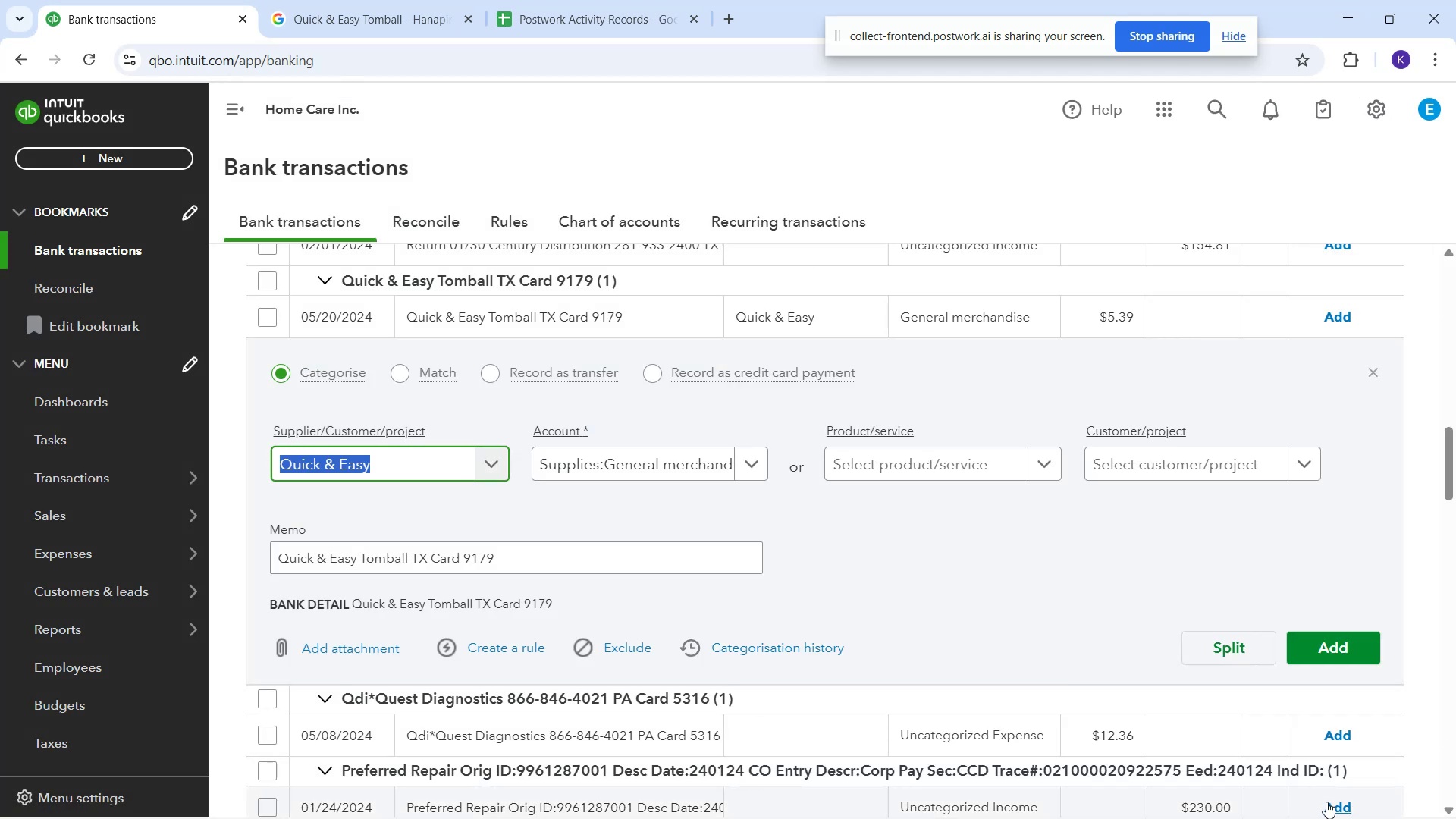 
wait(6.81)
 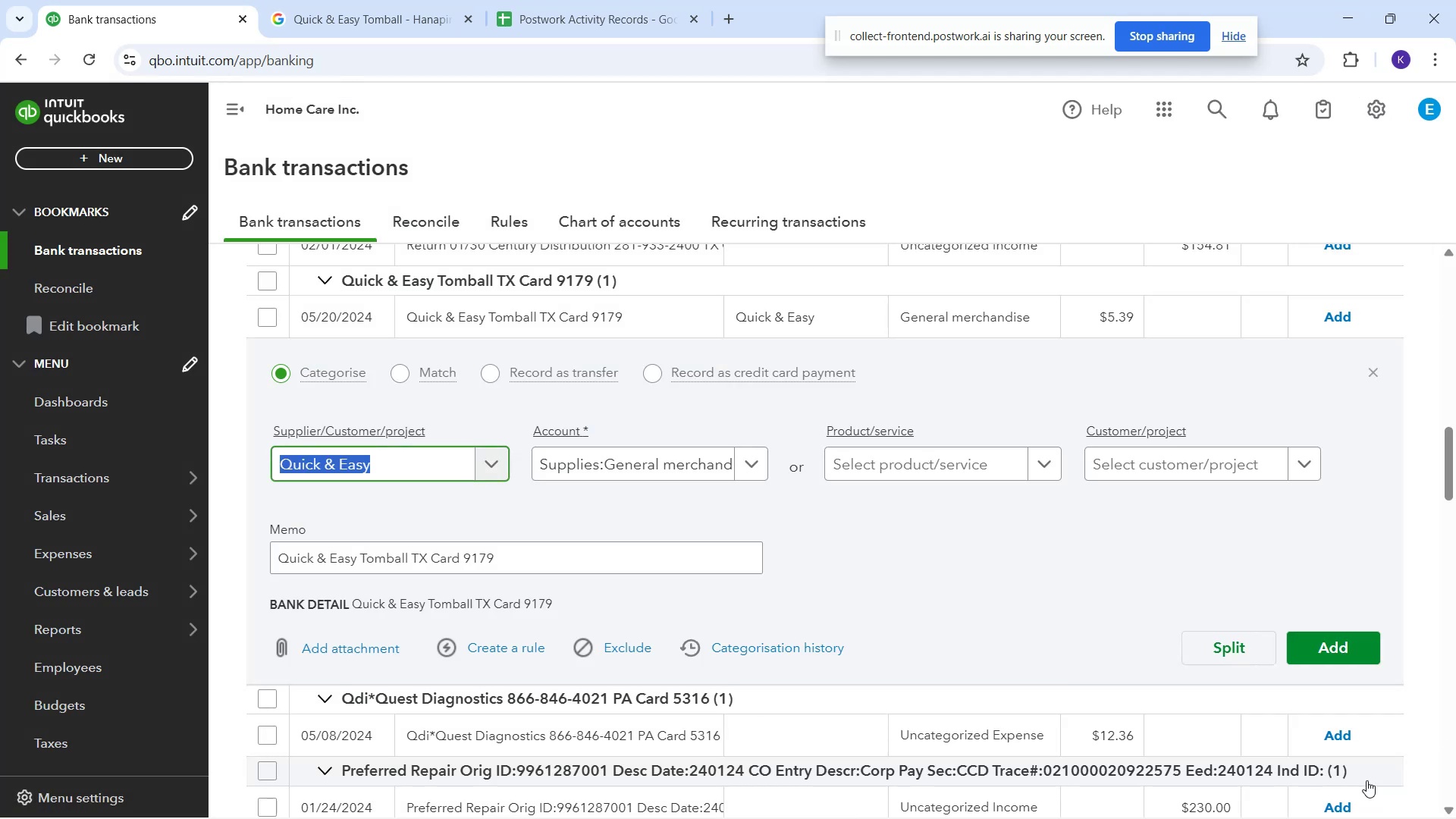 
left_click([1331, 641])
 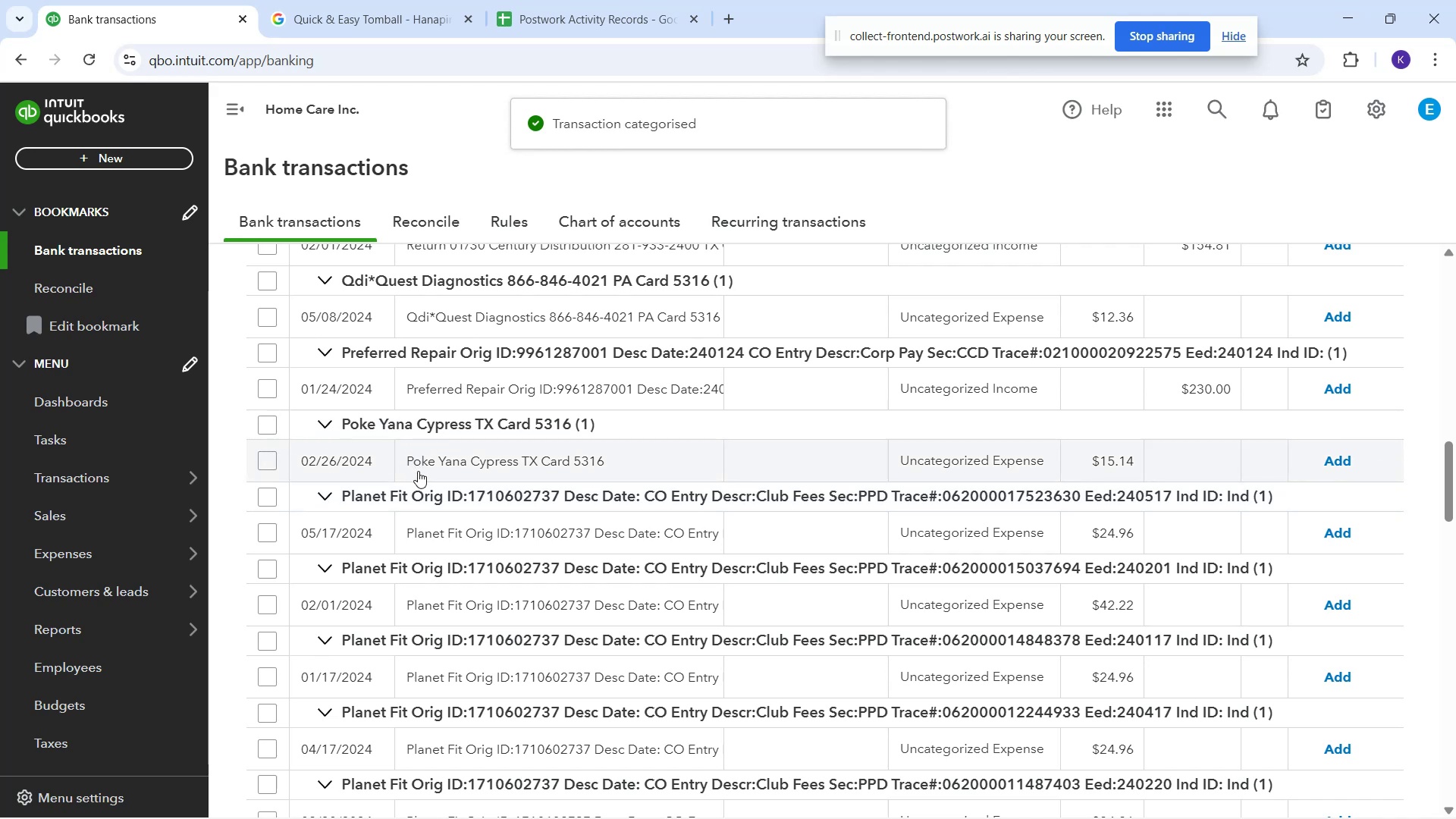 
wait(5.35)
 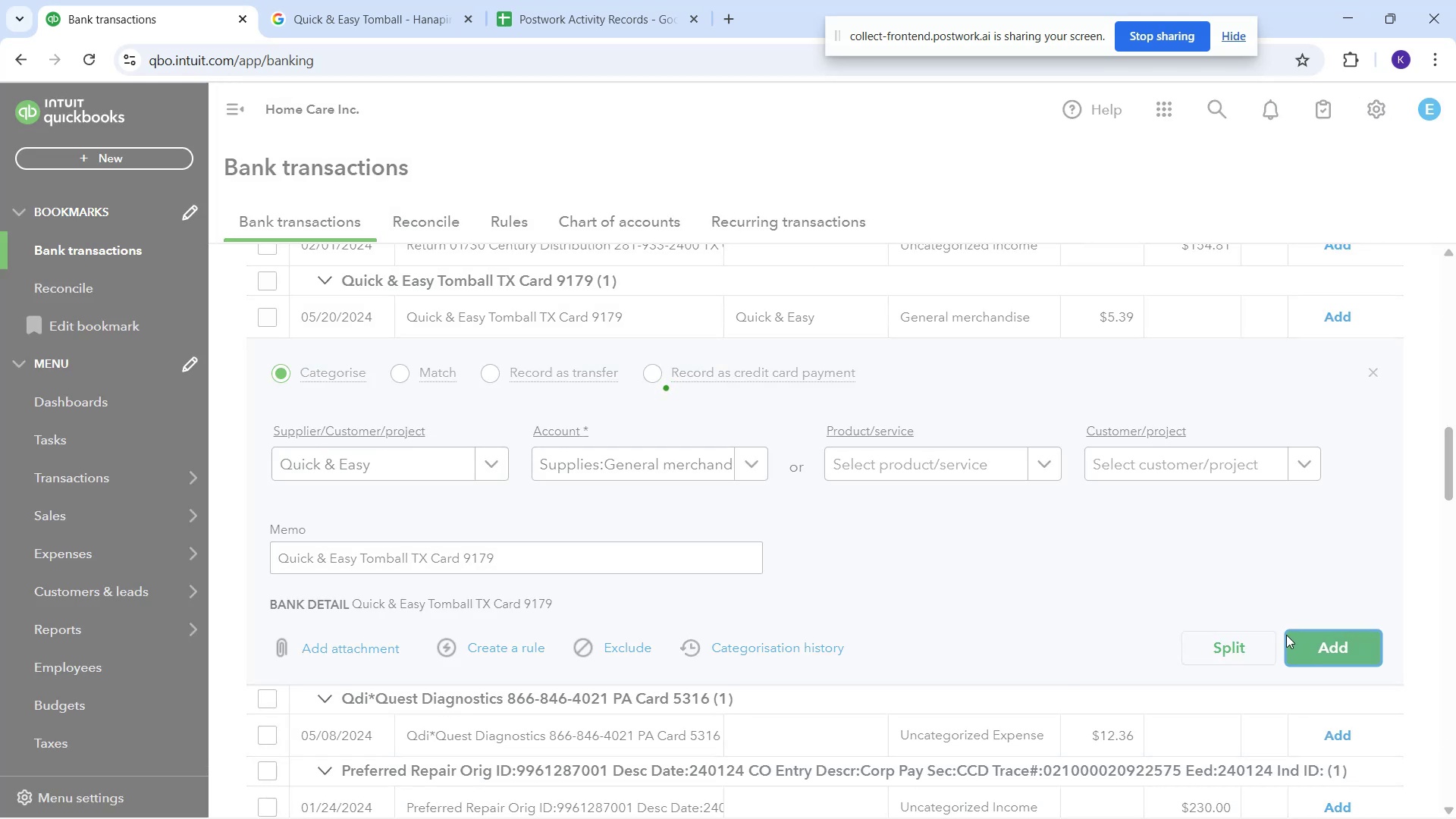 
left_click_drag(start_coordinate=[404, 464], to_coordinate=[515, 479])
 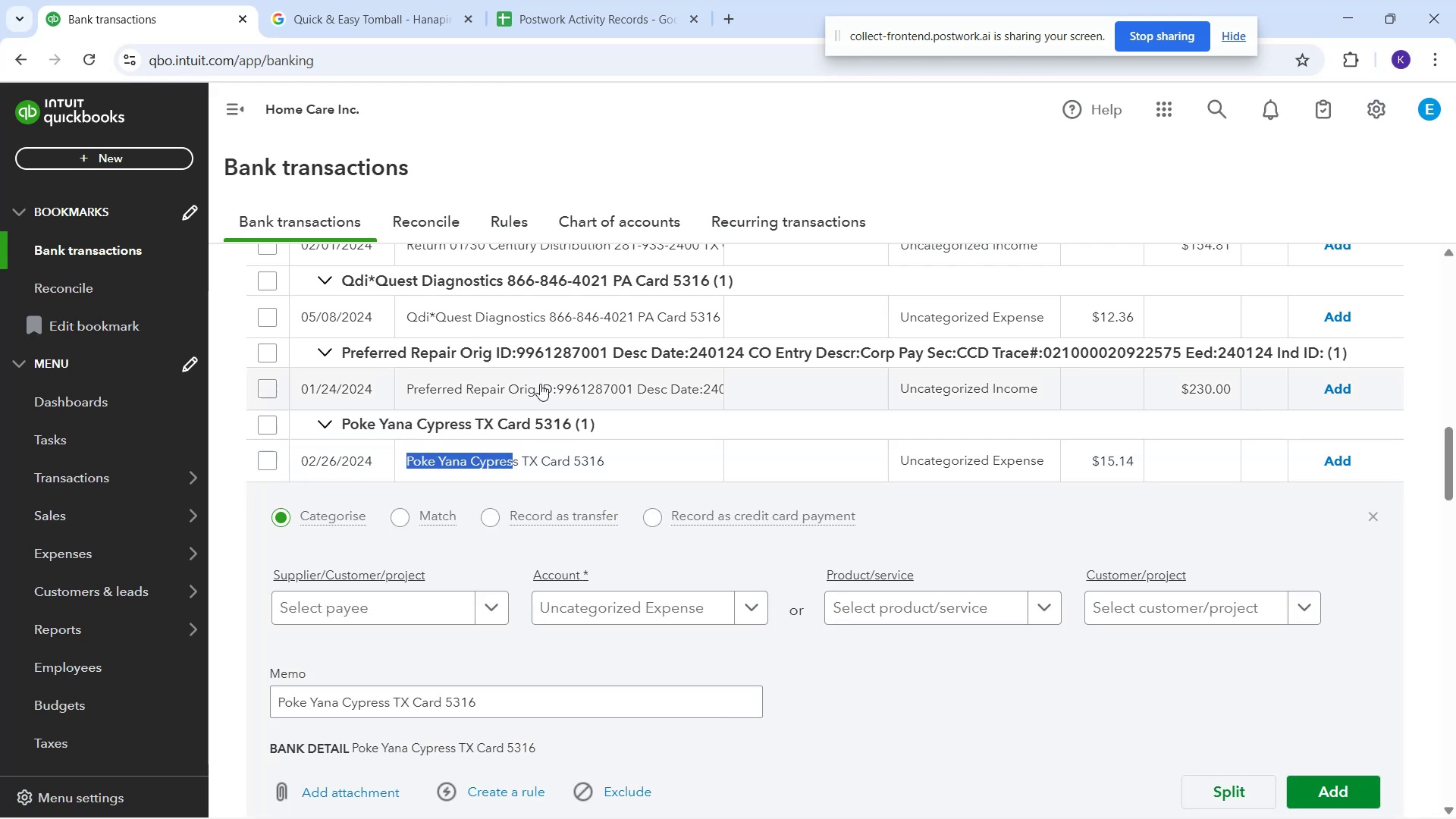 
key(Control+C)
 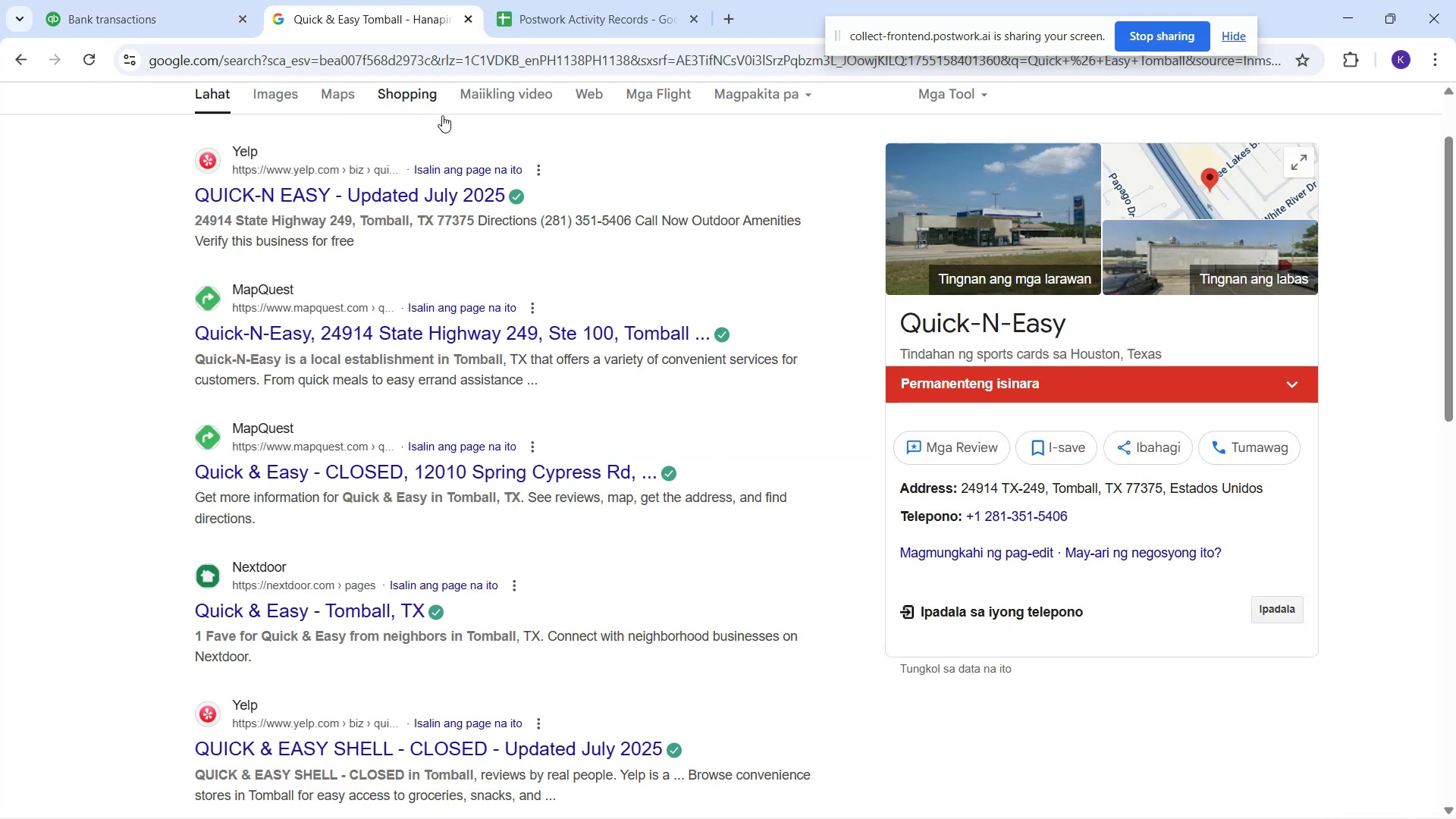 
scroll: coordinate [497, 270], scroll_direction: up, amount: 2.0
 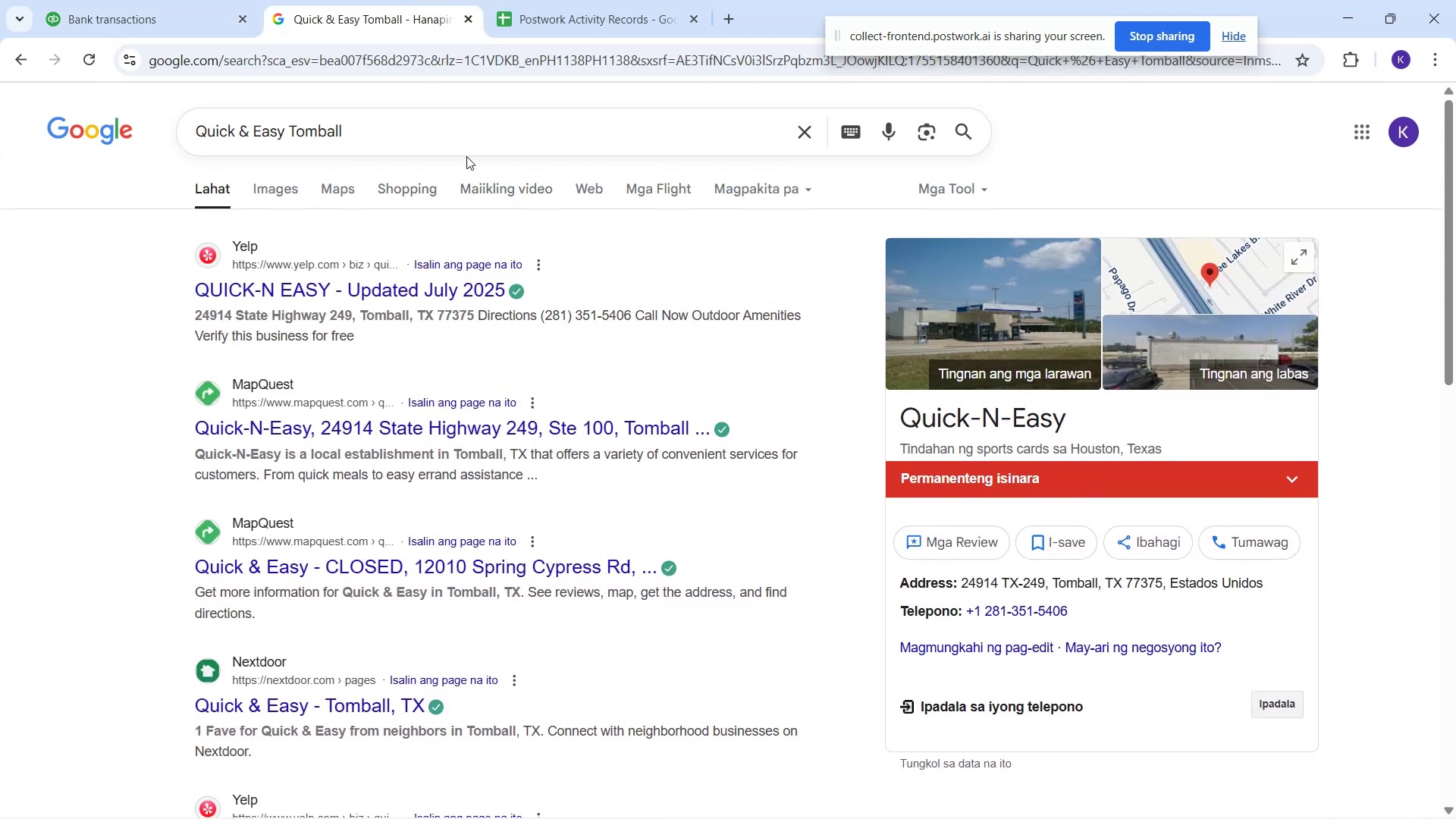 
left_click_drag(start_coordinate=[435, 127], to_coordinate=[12, 3])
 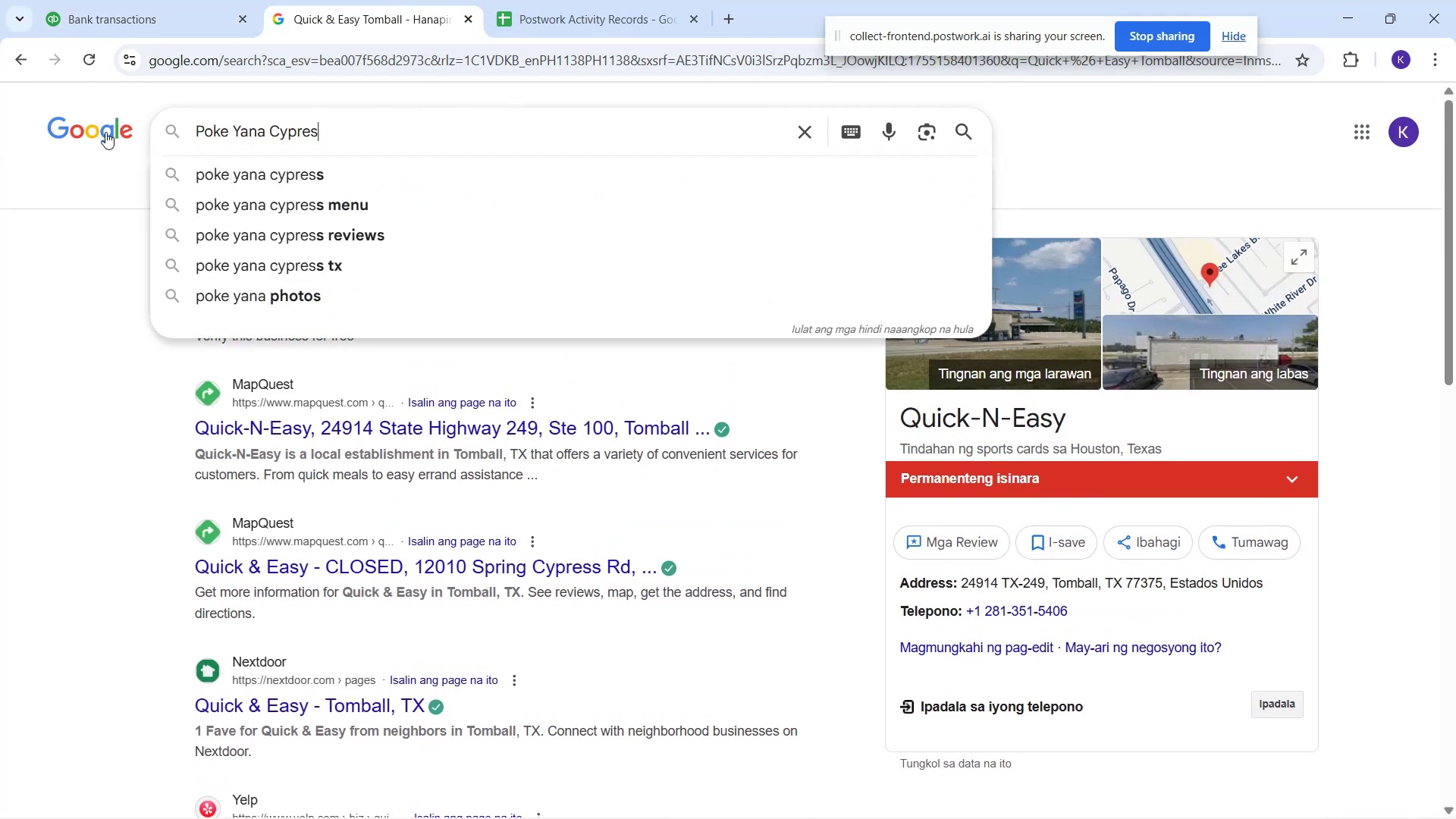 
key(Control+ControlLeft)
 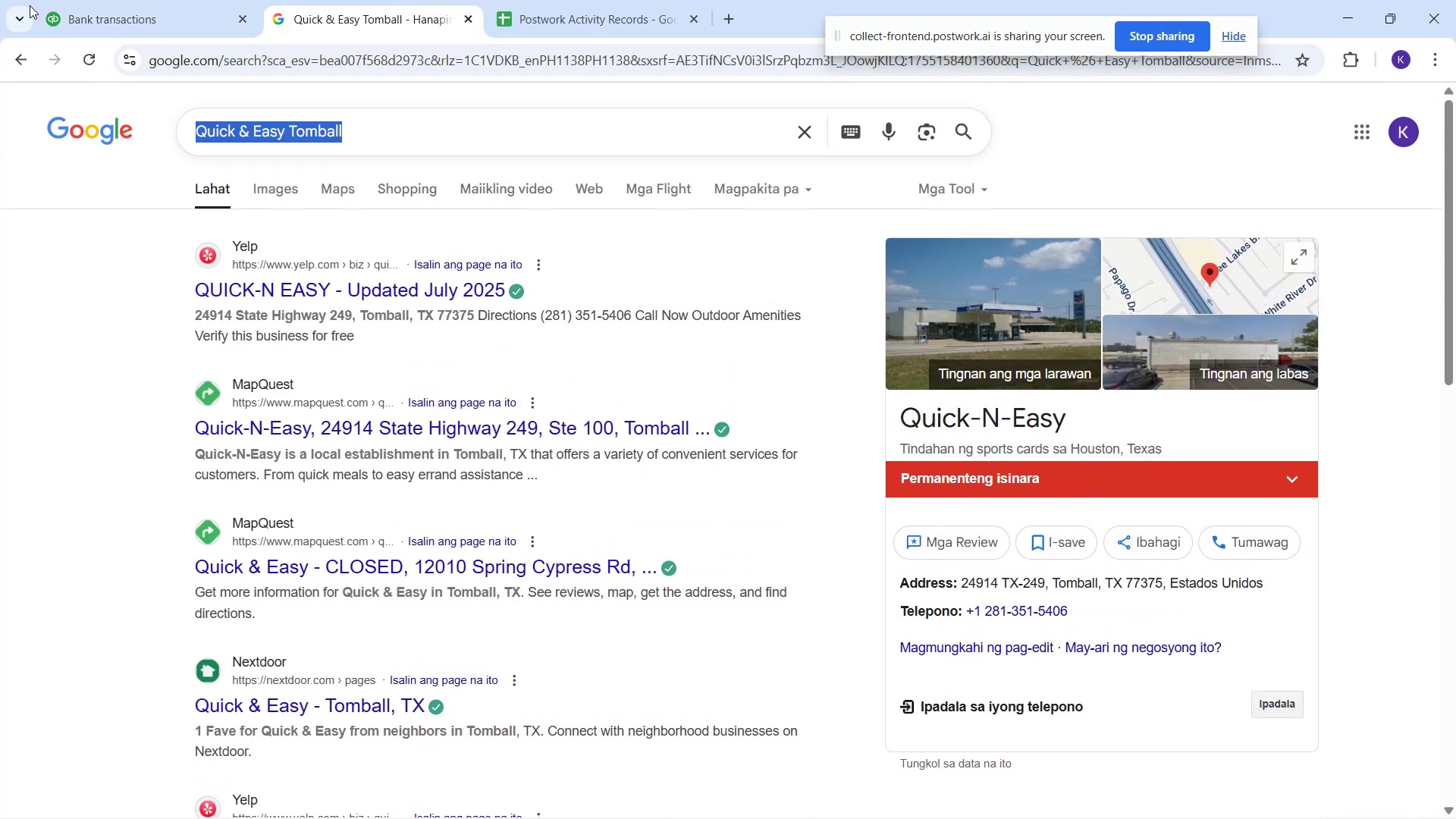 
key(Control+V)
 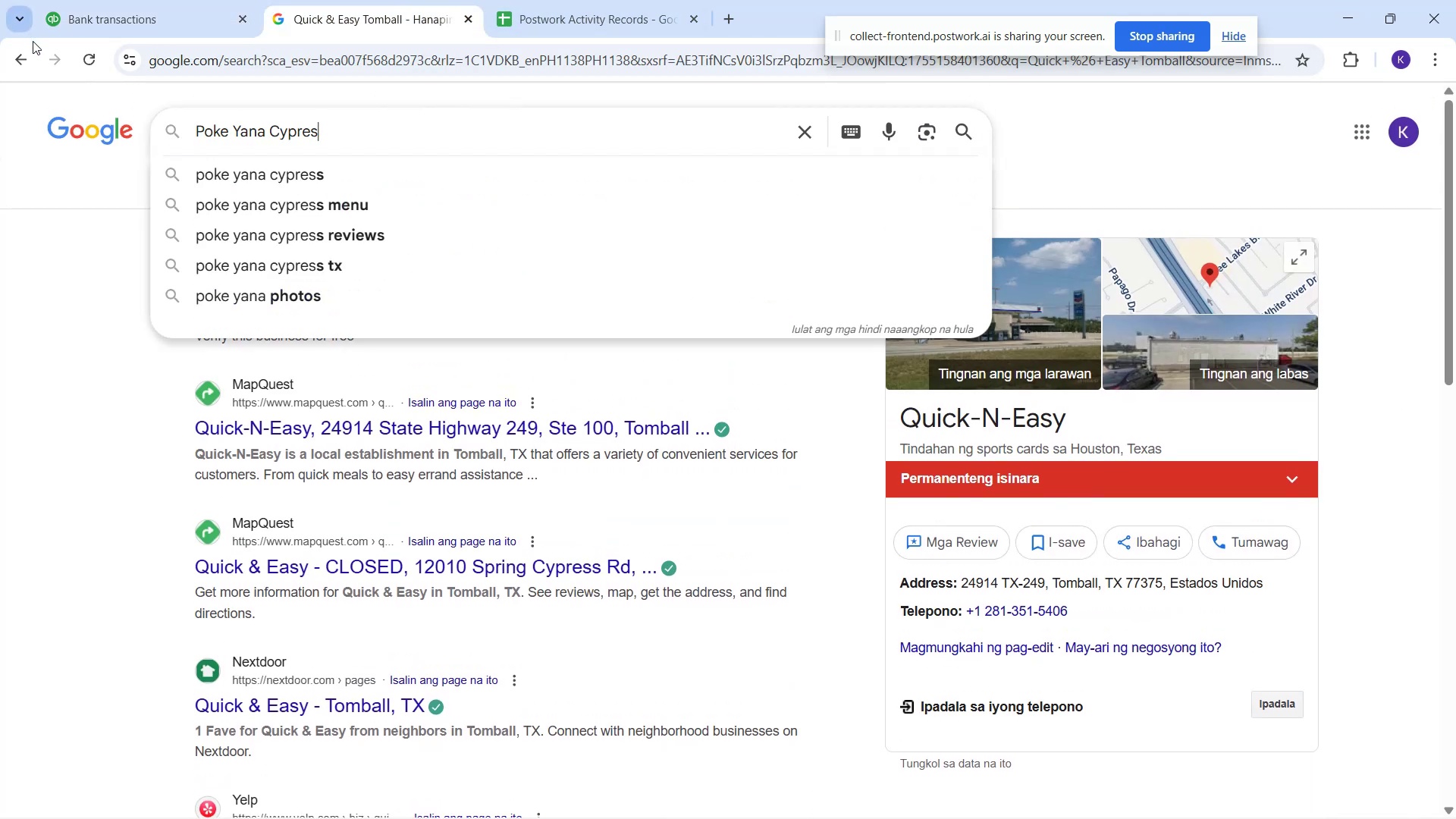 
key(Enter)
 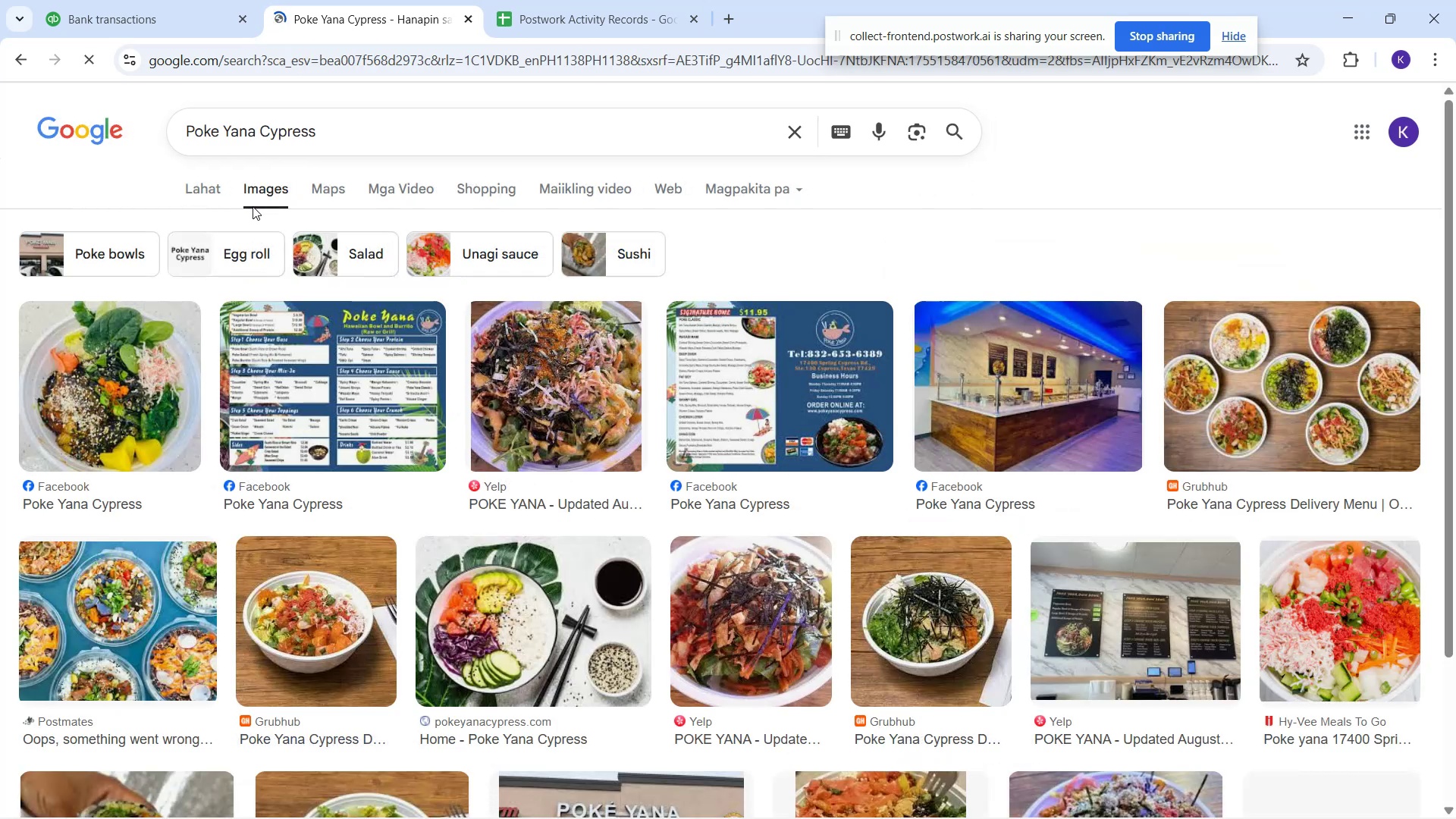 
wait(14.1)
 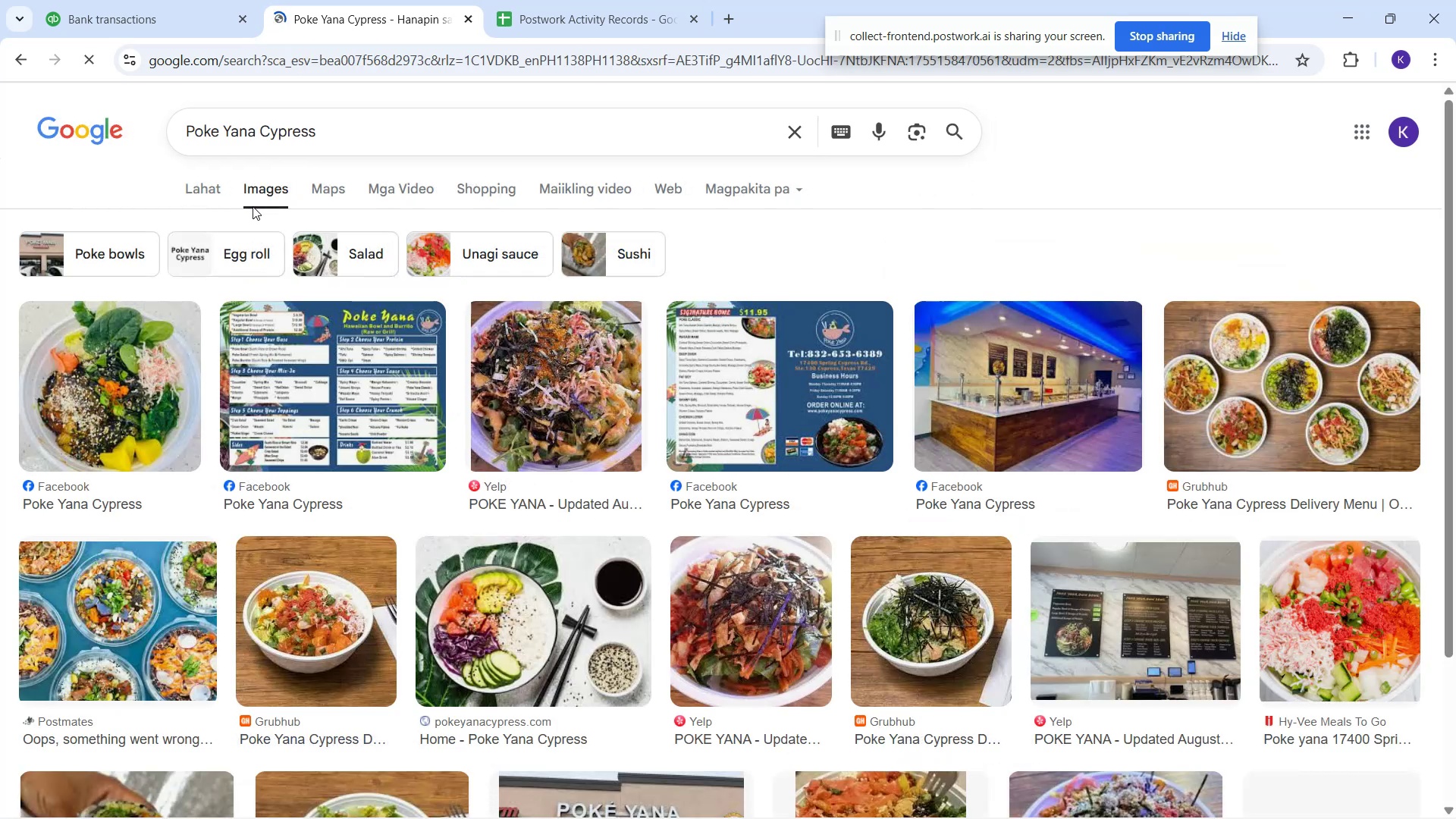 
type(meal)
 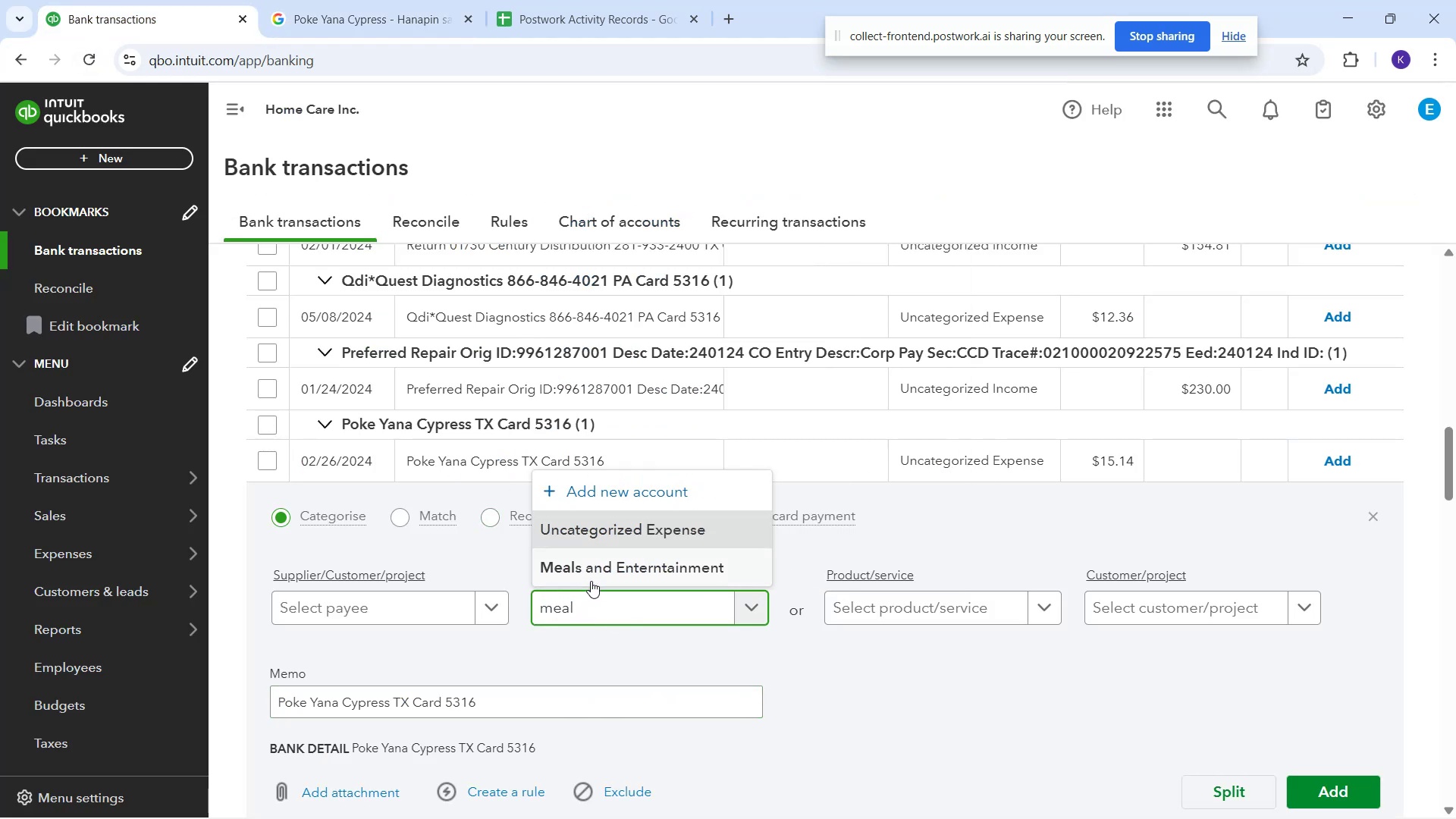 
left_click([591, 574])
 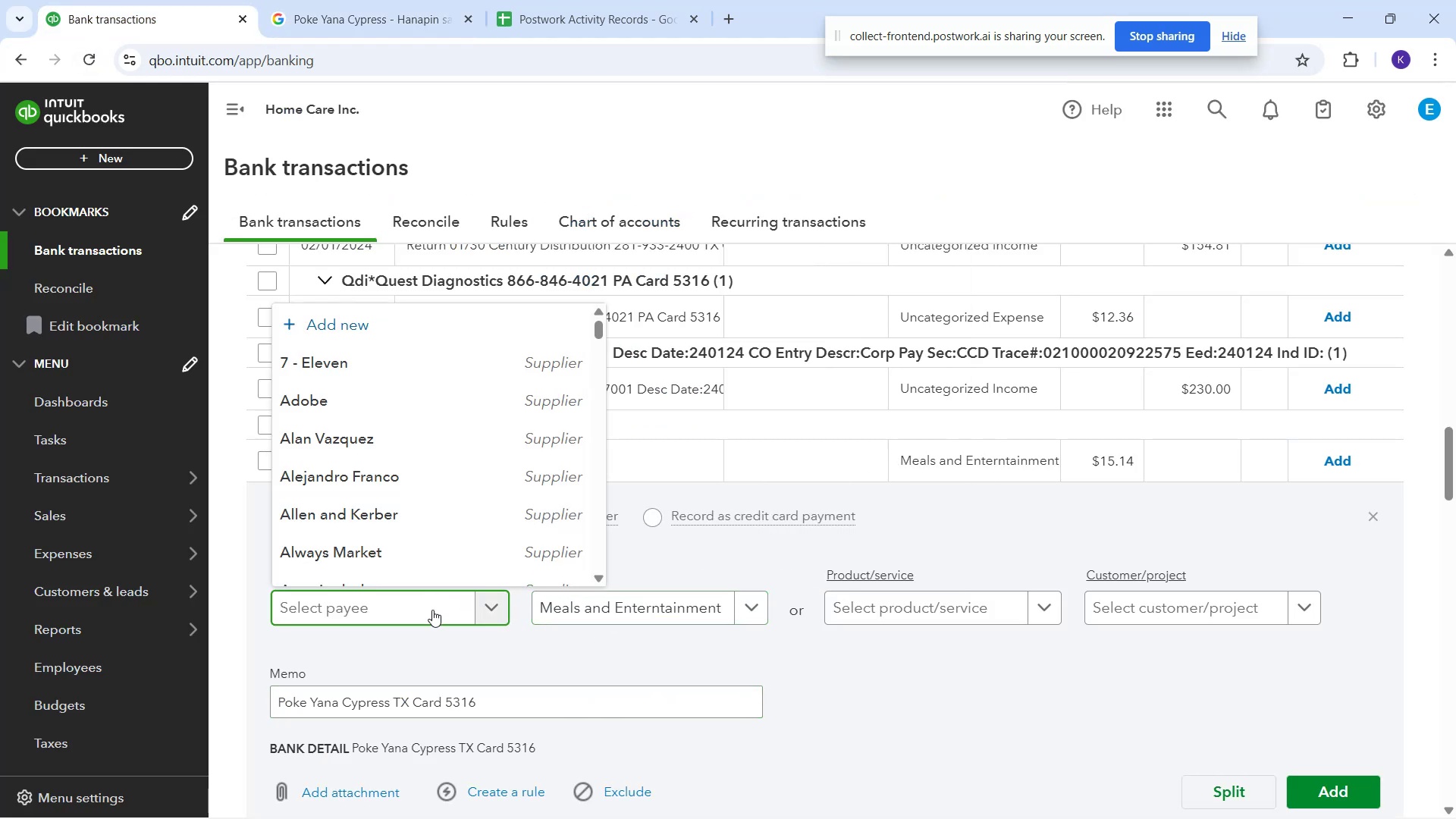 
type(Poke Yana)
 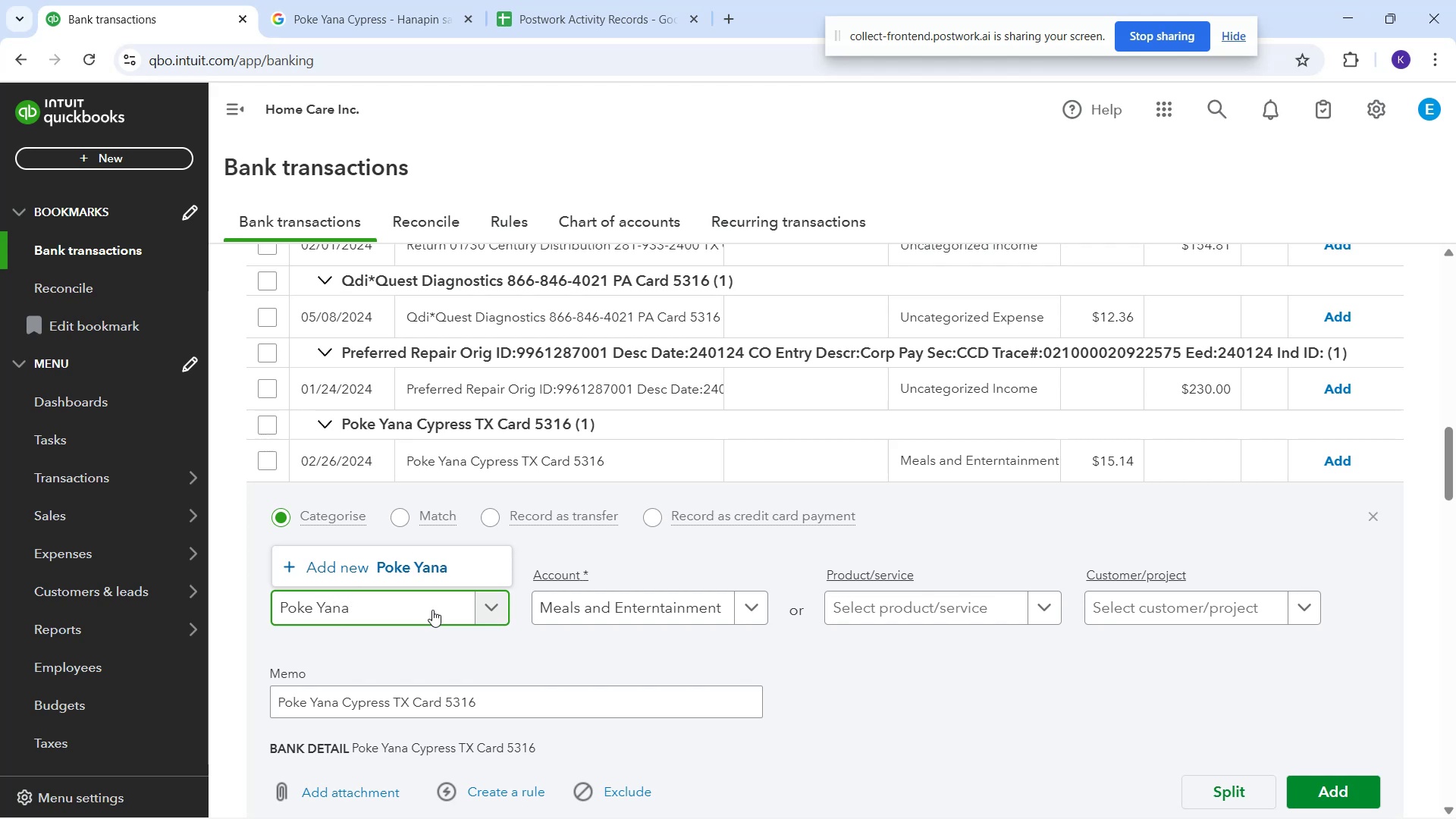 
left_click([407, 567])
 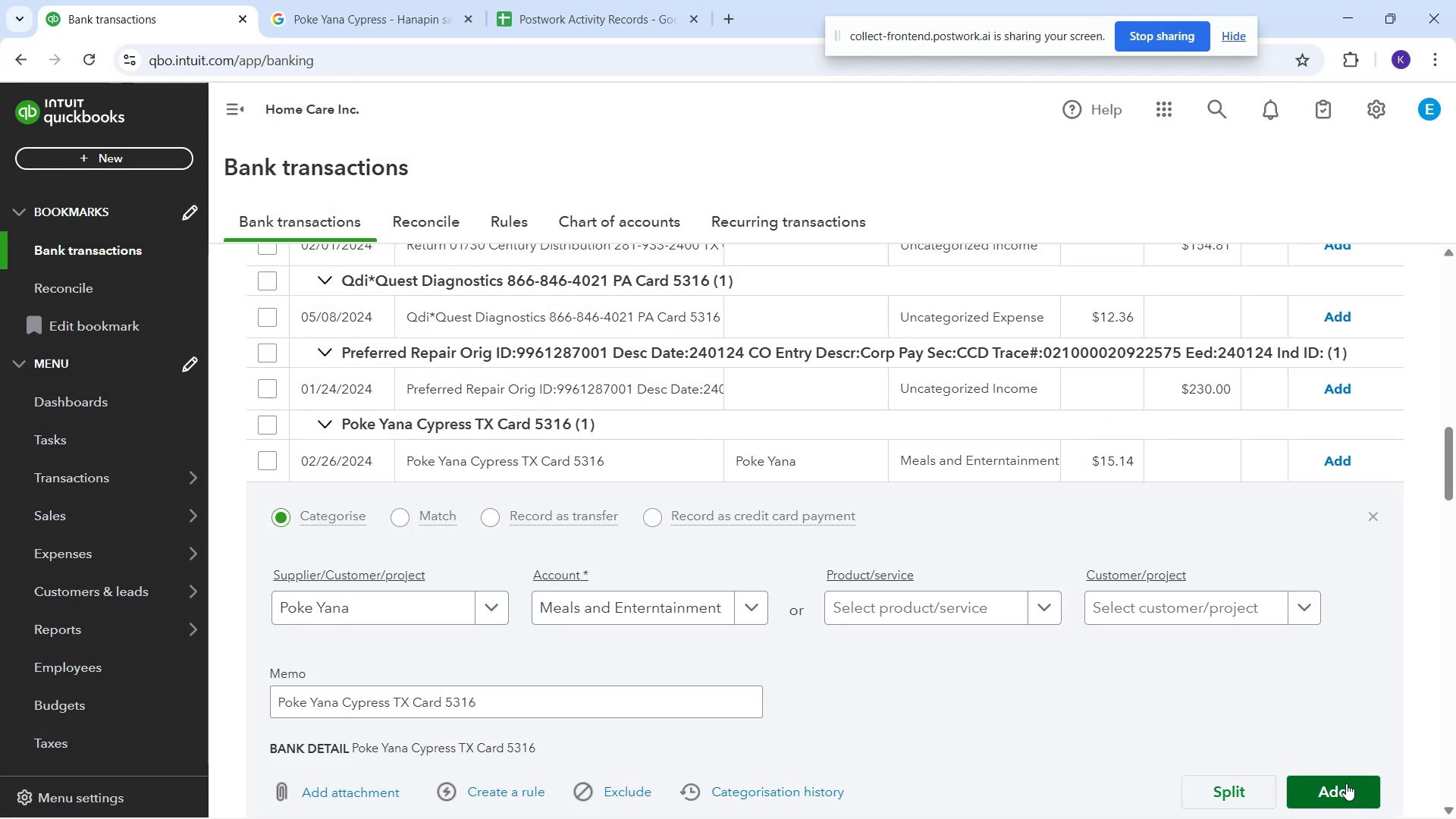 
left_click([1346, 783])
 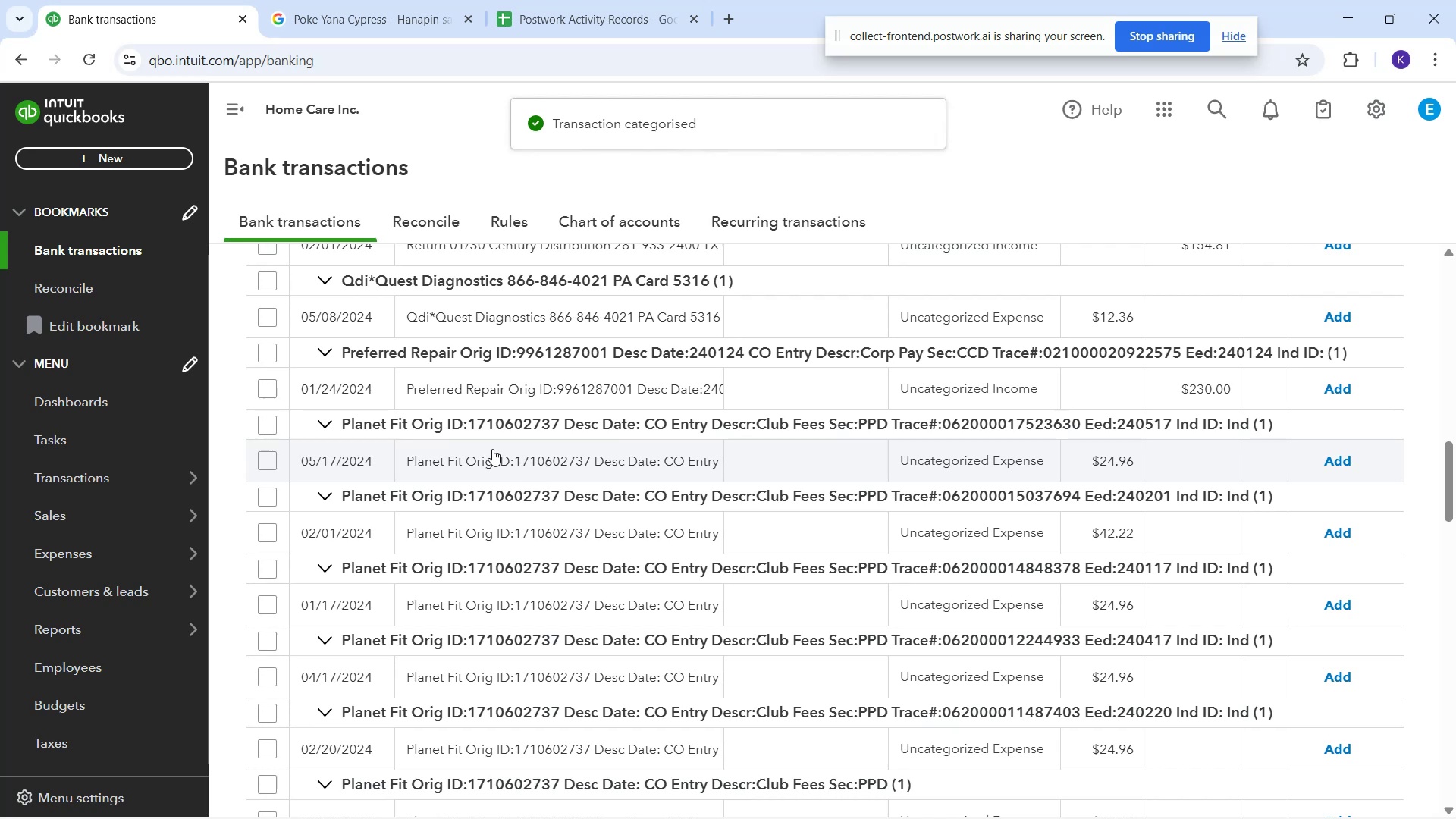 
left_click_drag(start_coordinate=[406, 463], to_coordinate=[466, 466])
 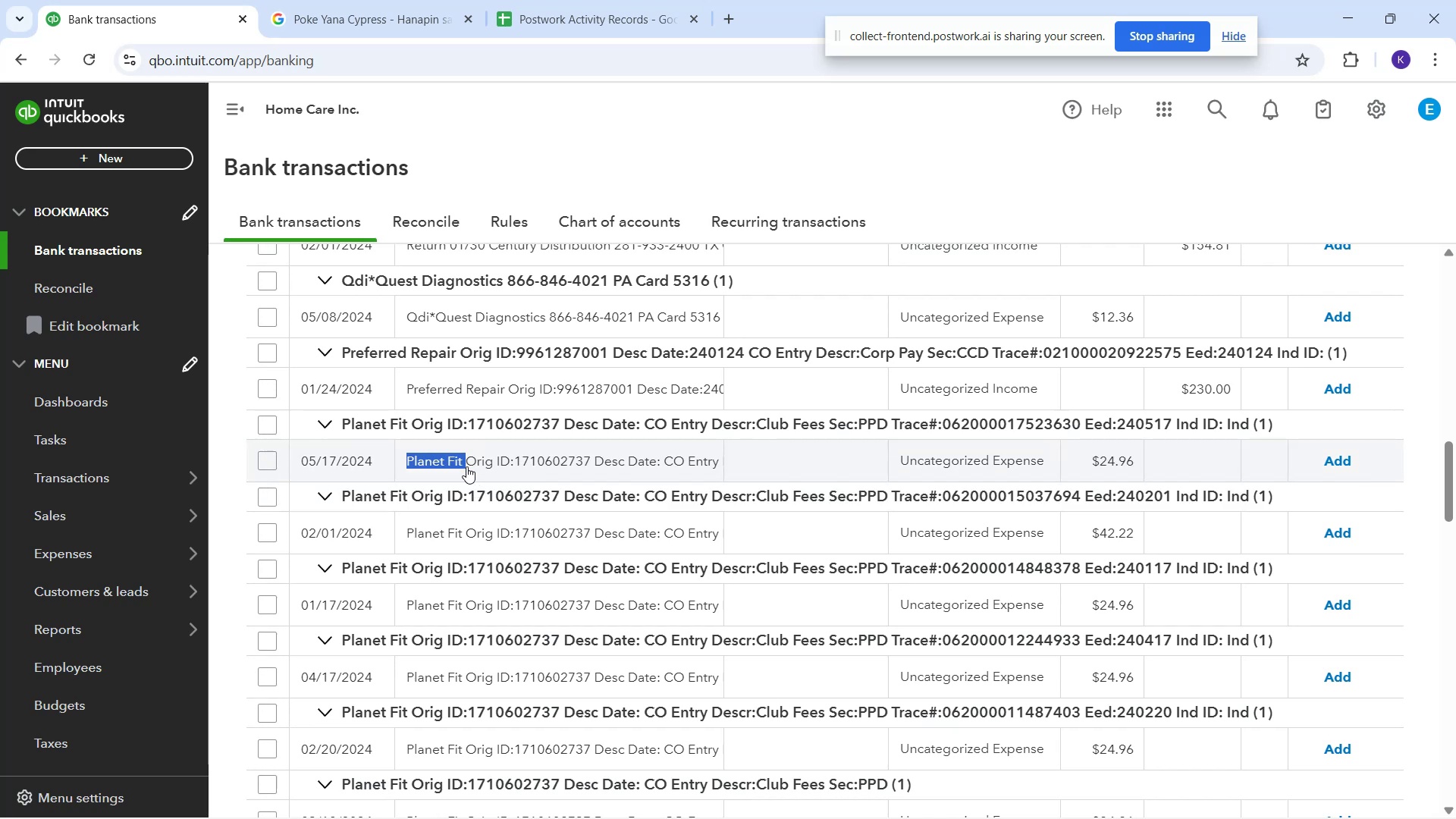 
key(Control+C)
 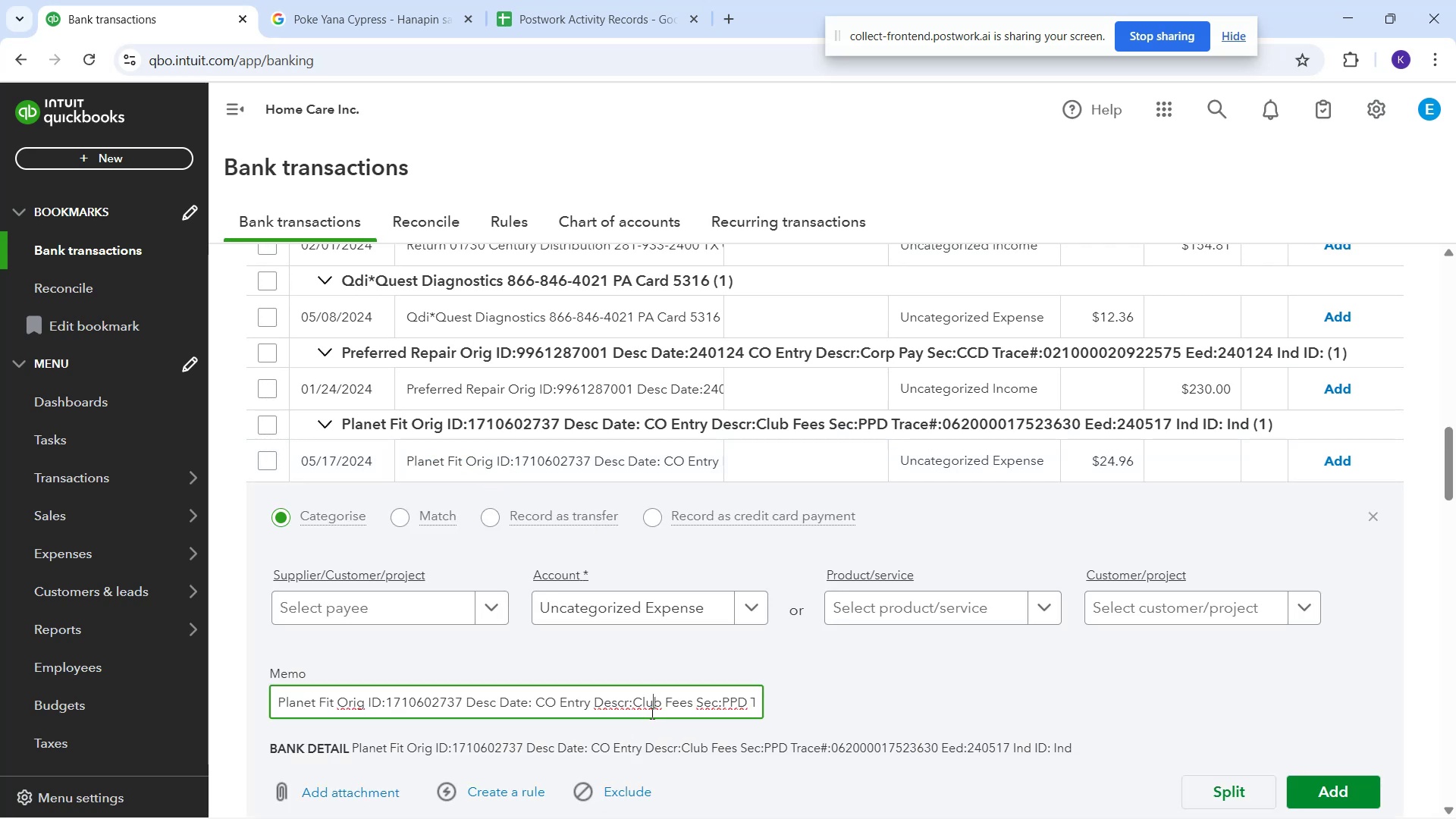 
wait(5.64)
 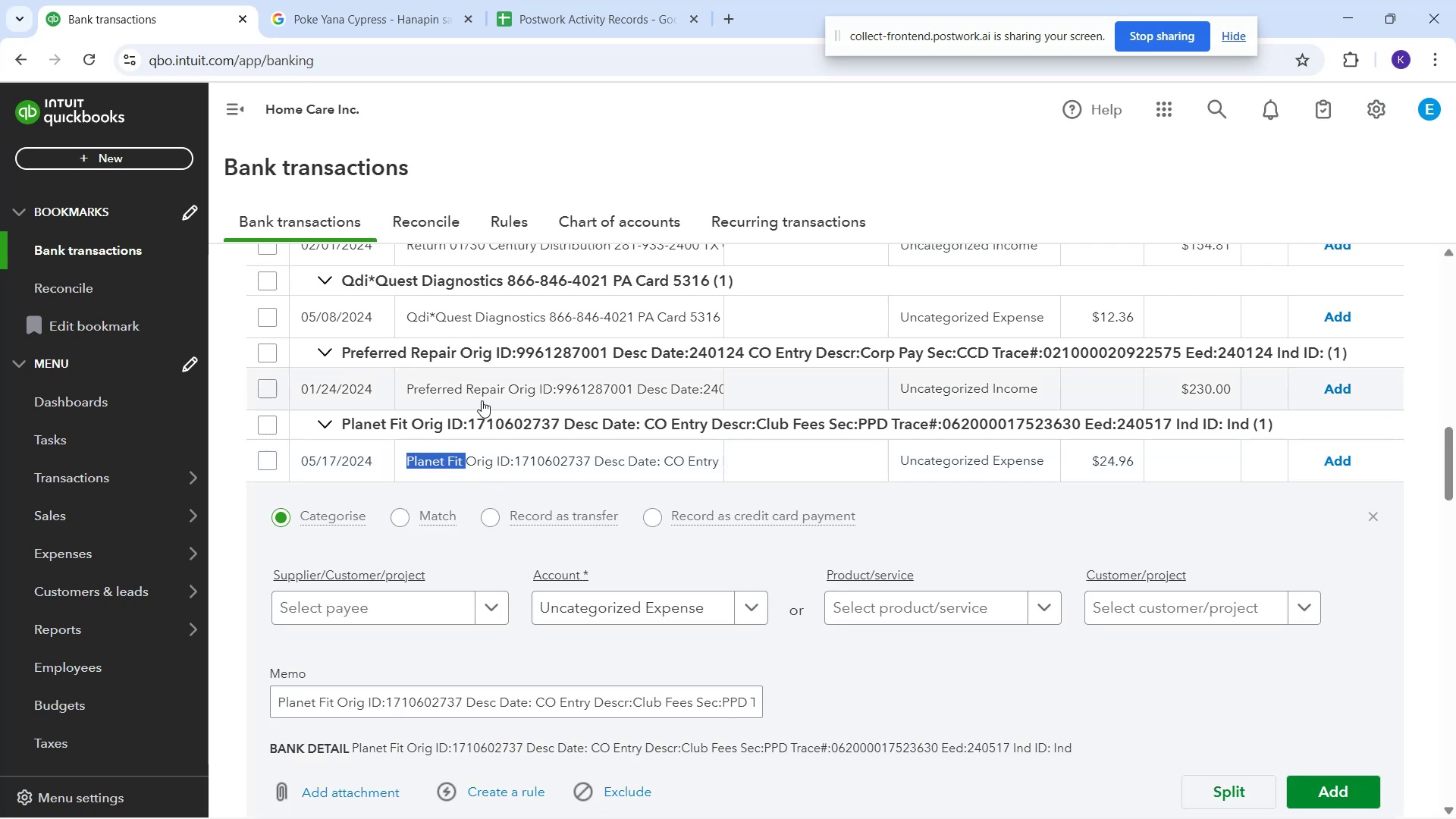 
left_click([367, 12])
 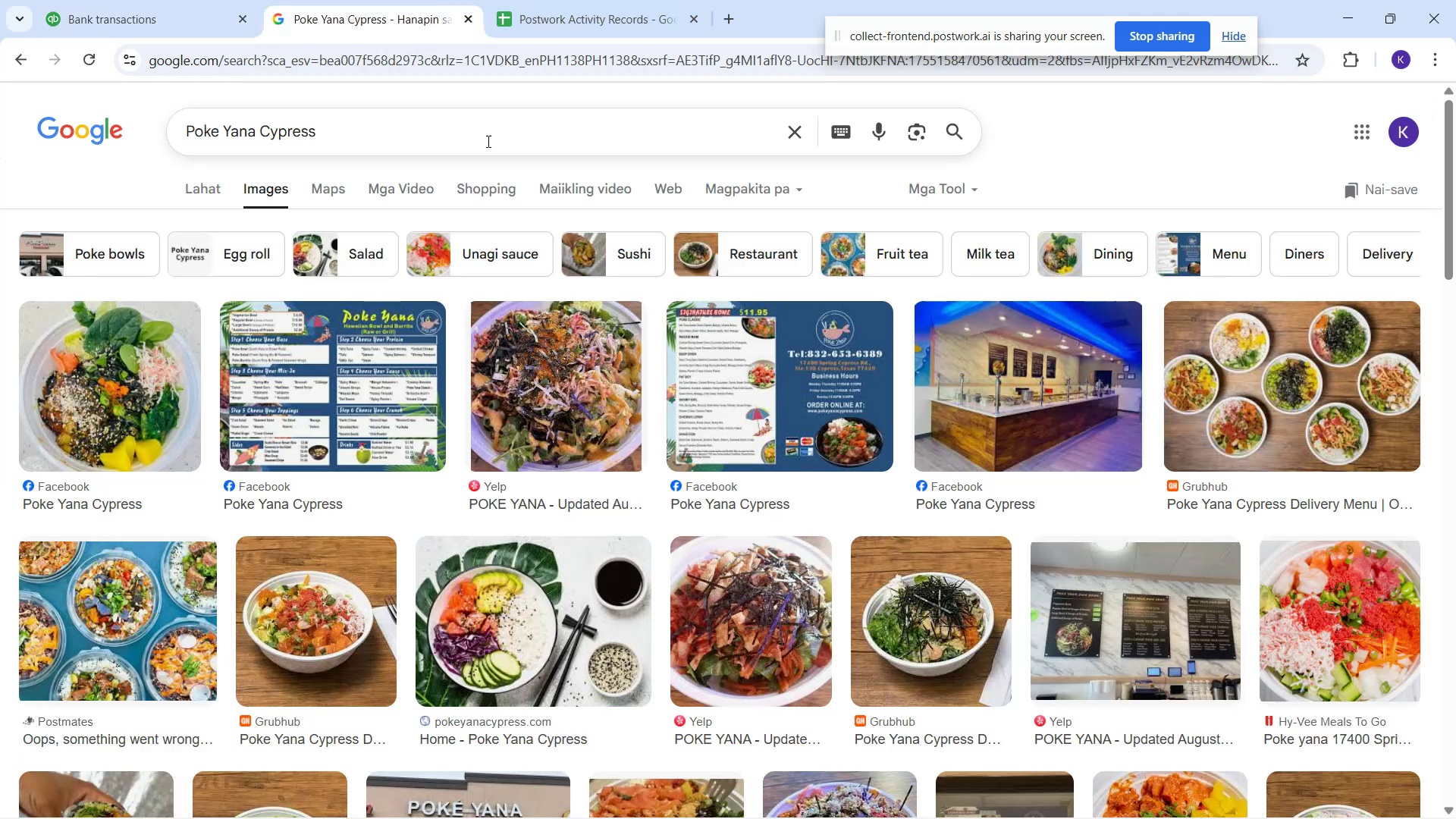 
left_click_drag(start_coordinate=[483, 145], to_coordinate=[17, 105])
 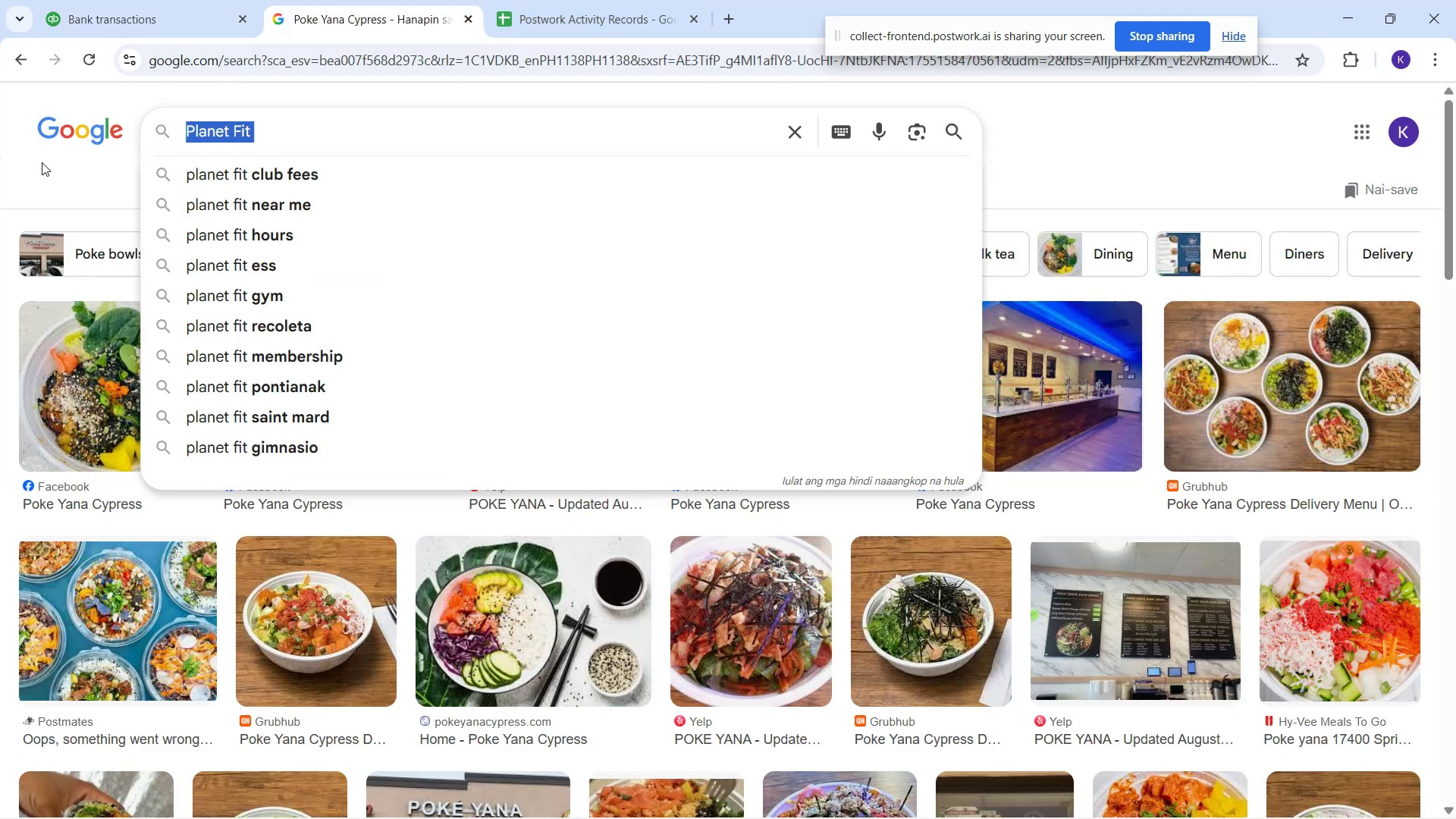 
key(Control+V)
 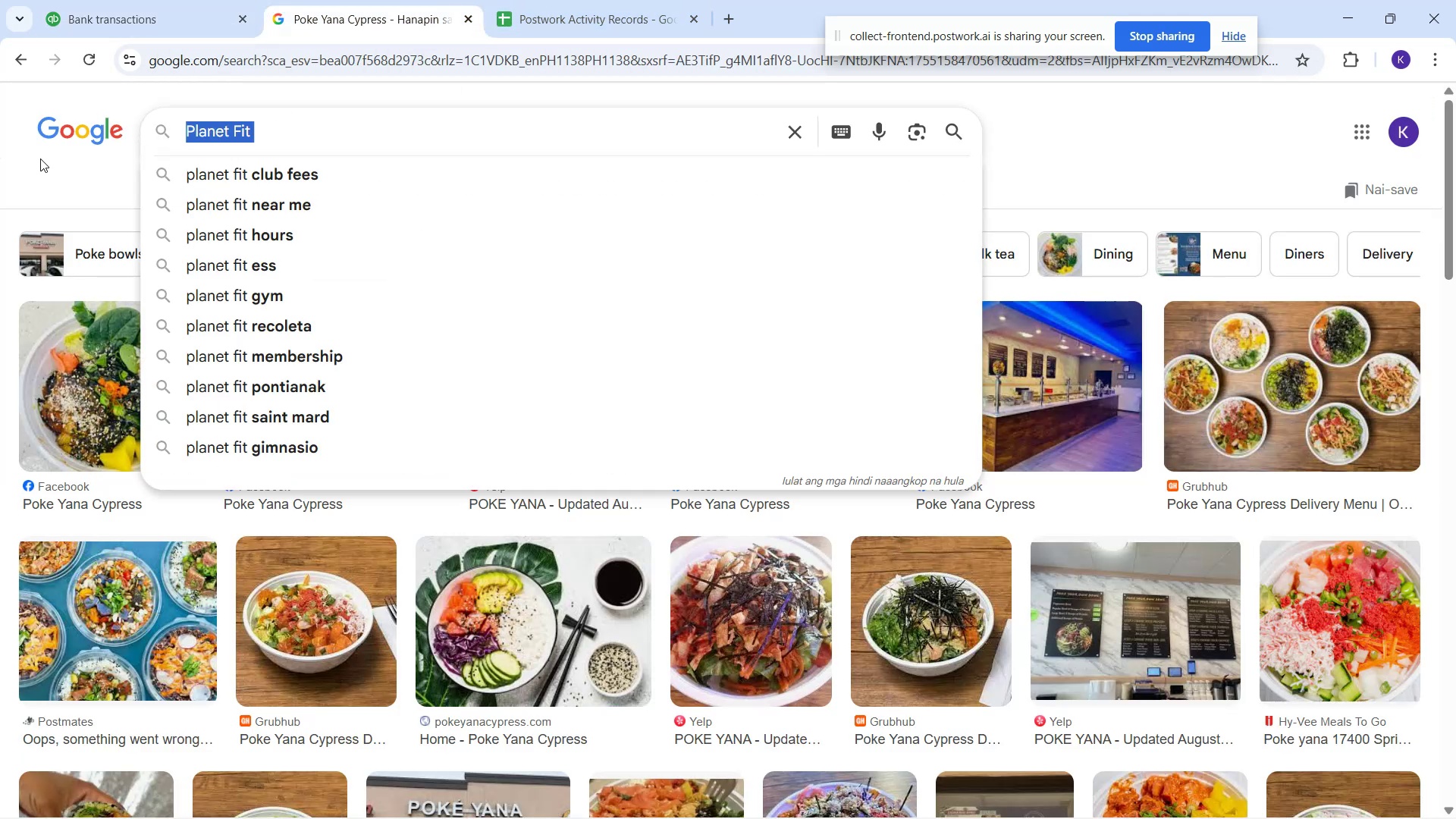 
key(Enter)
 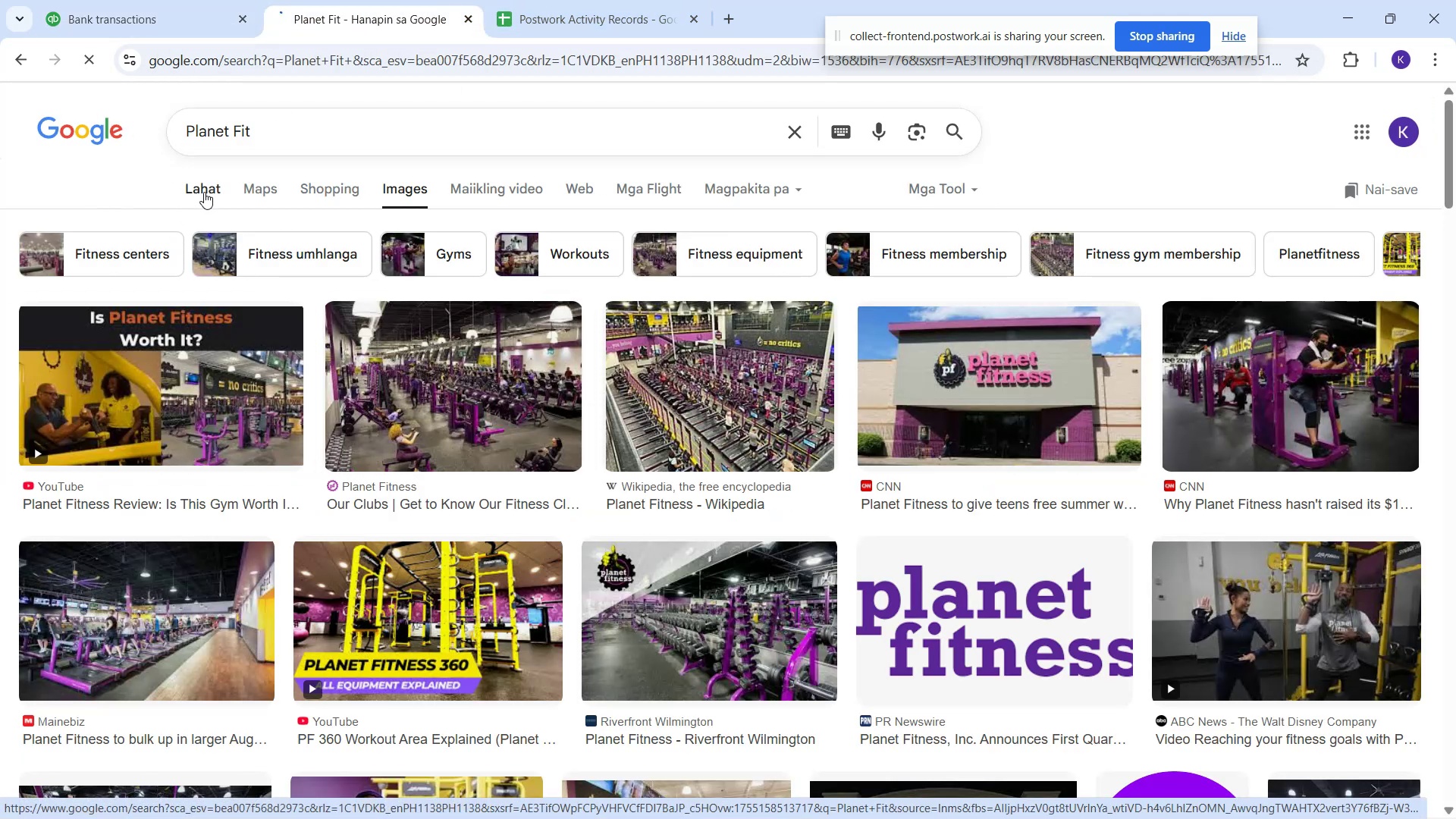 
wait(6.33)
 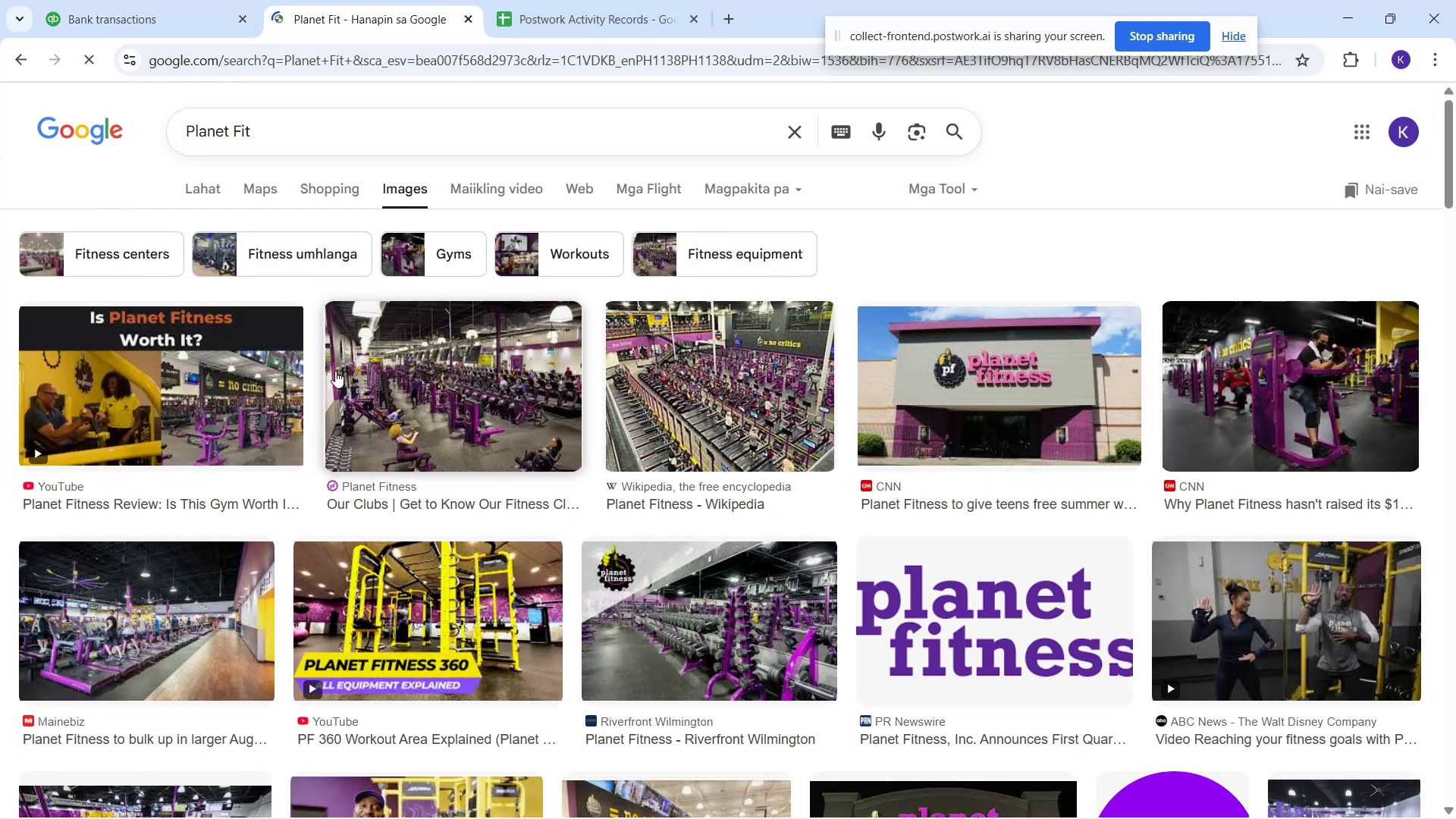 
left_click([141, 10])
 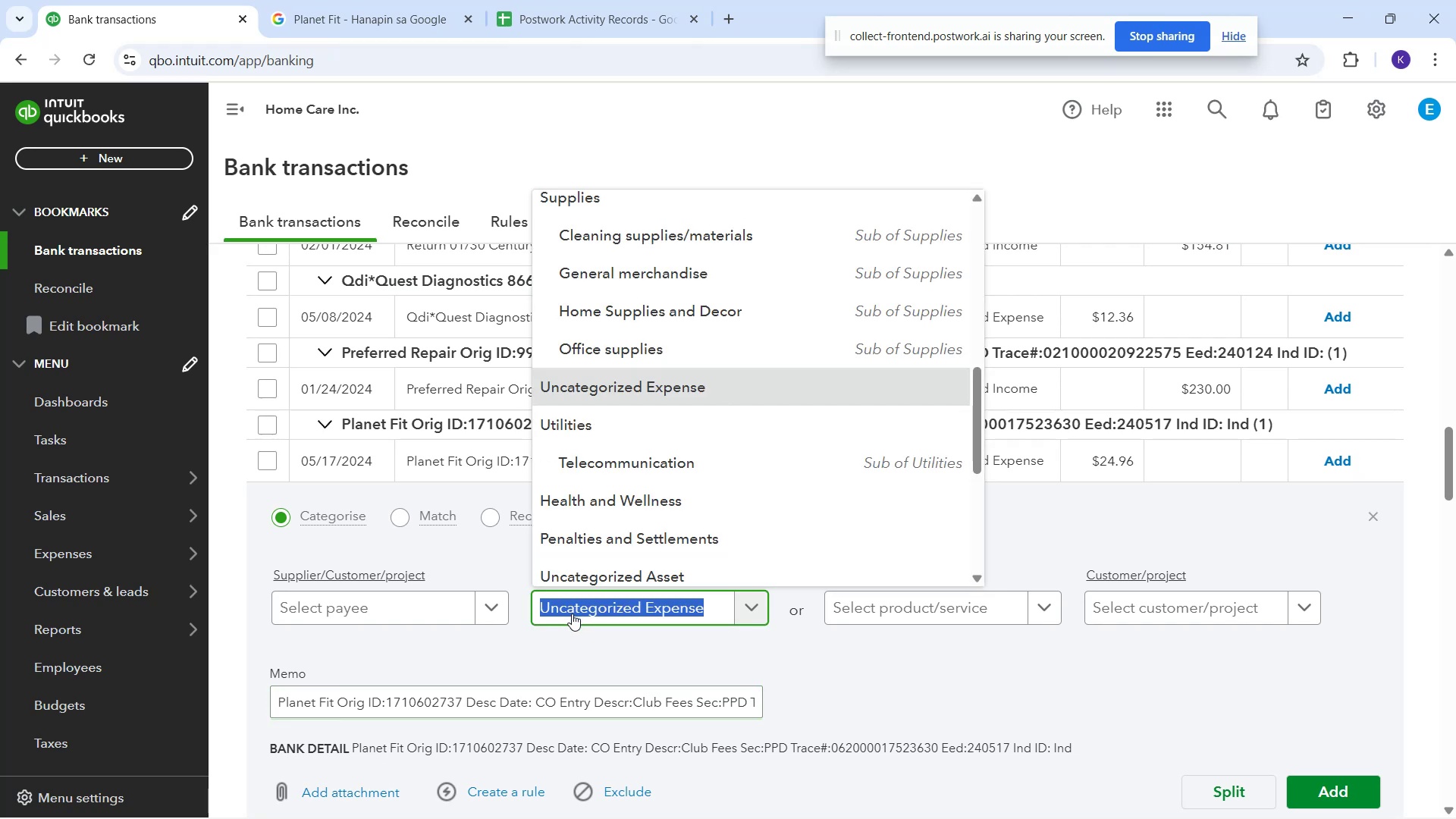 
wait(6.73)
 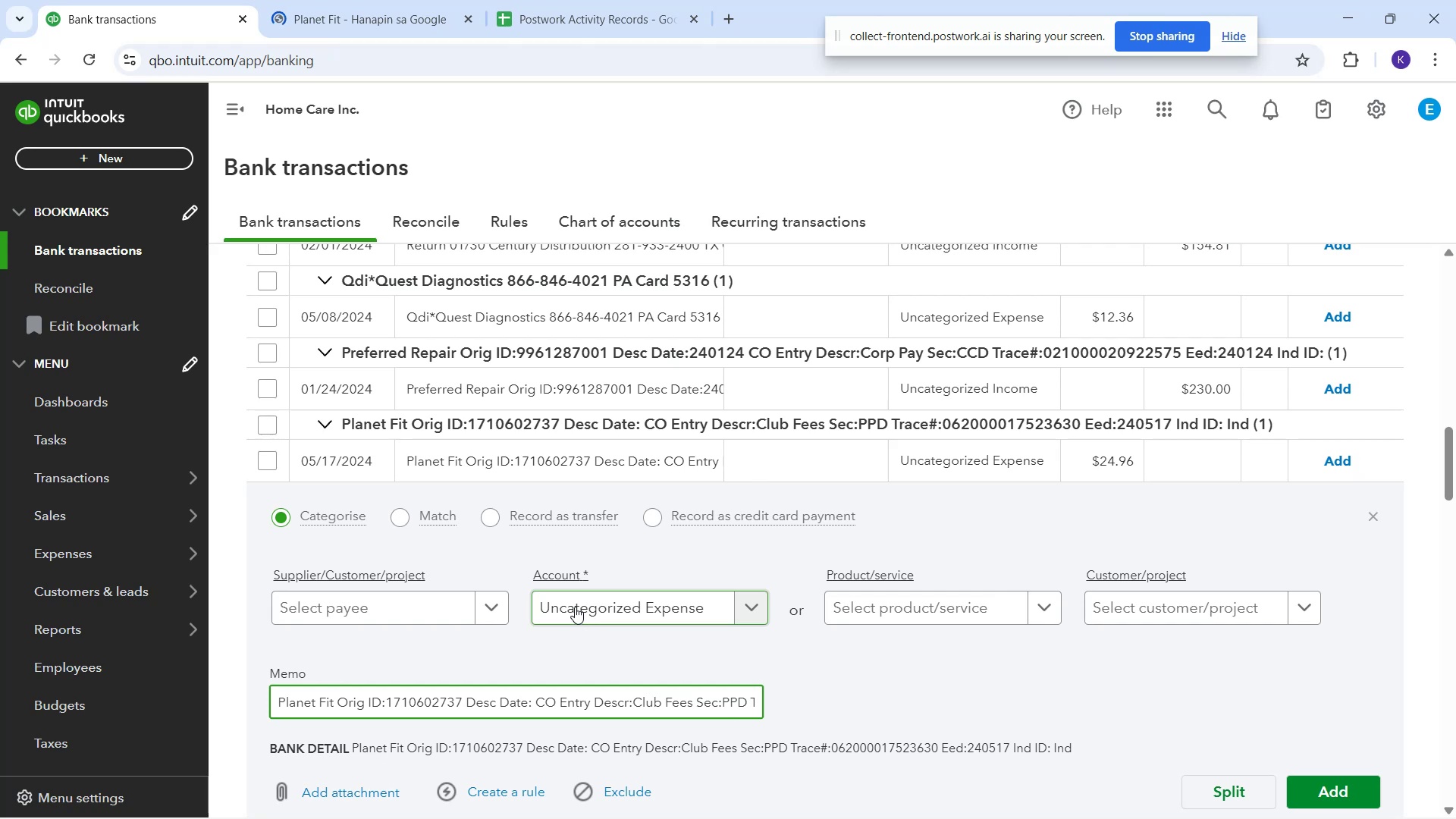 
left_click([617, 509])
 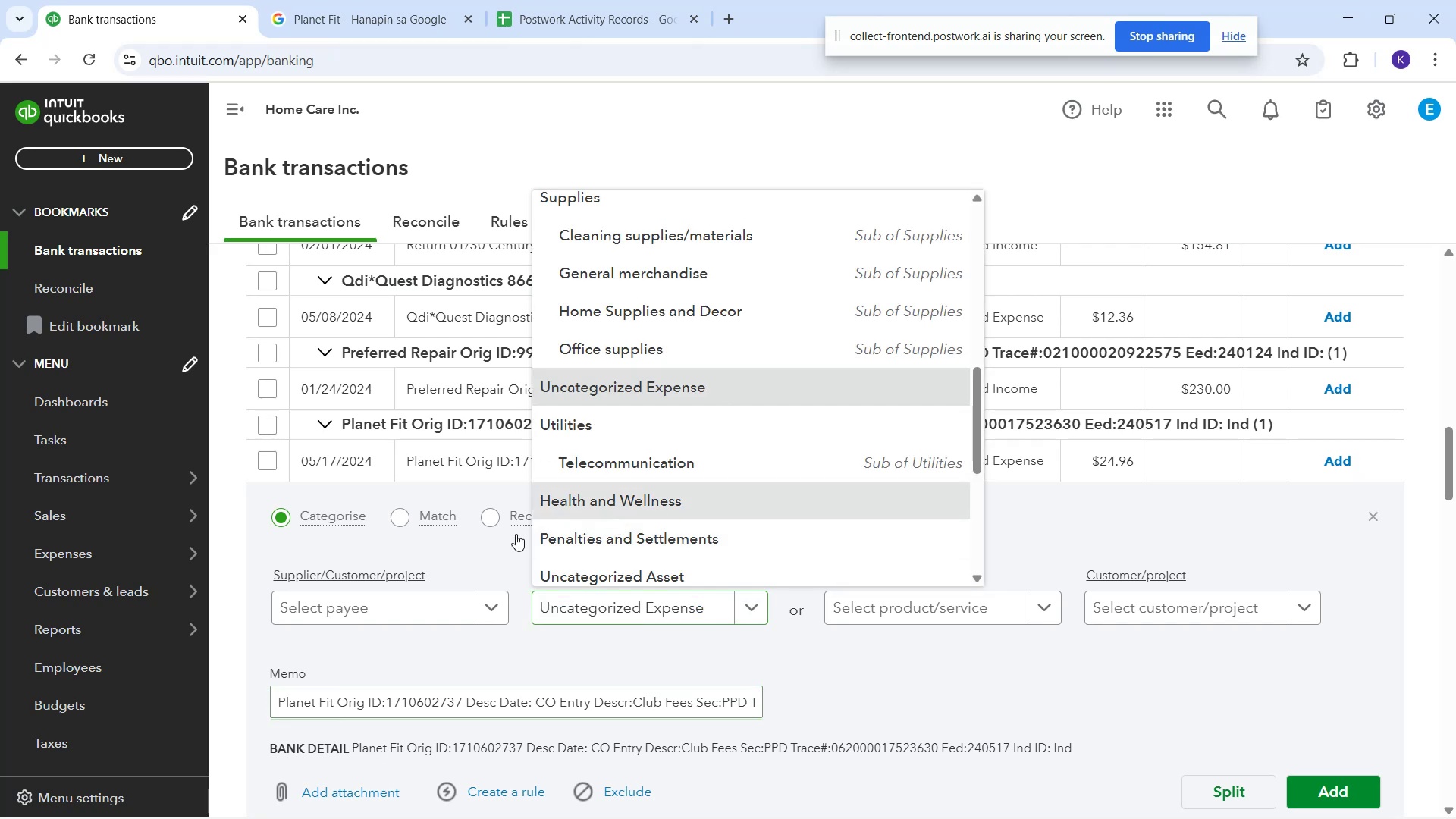 
mouse_move([402, 586])
 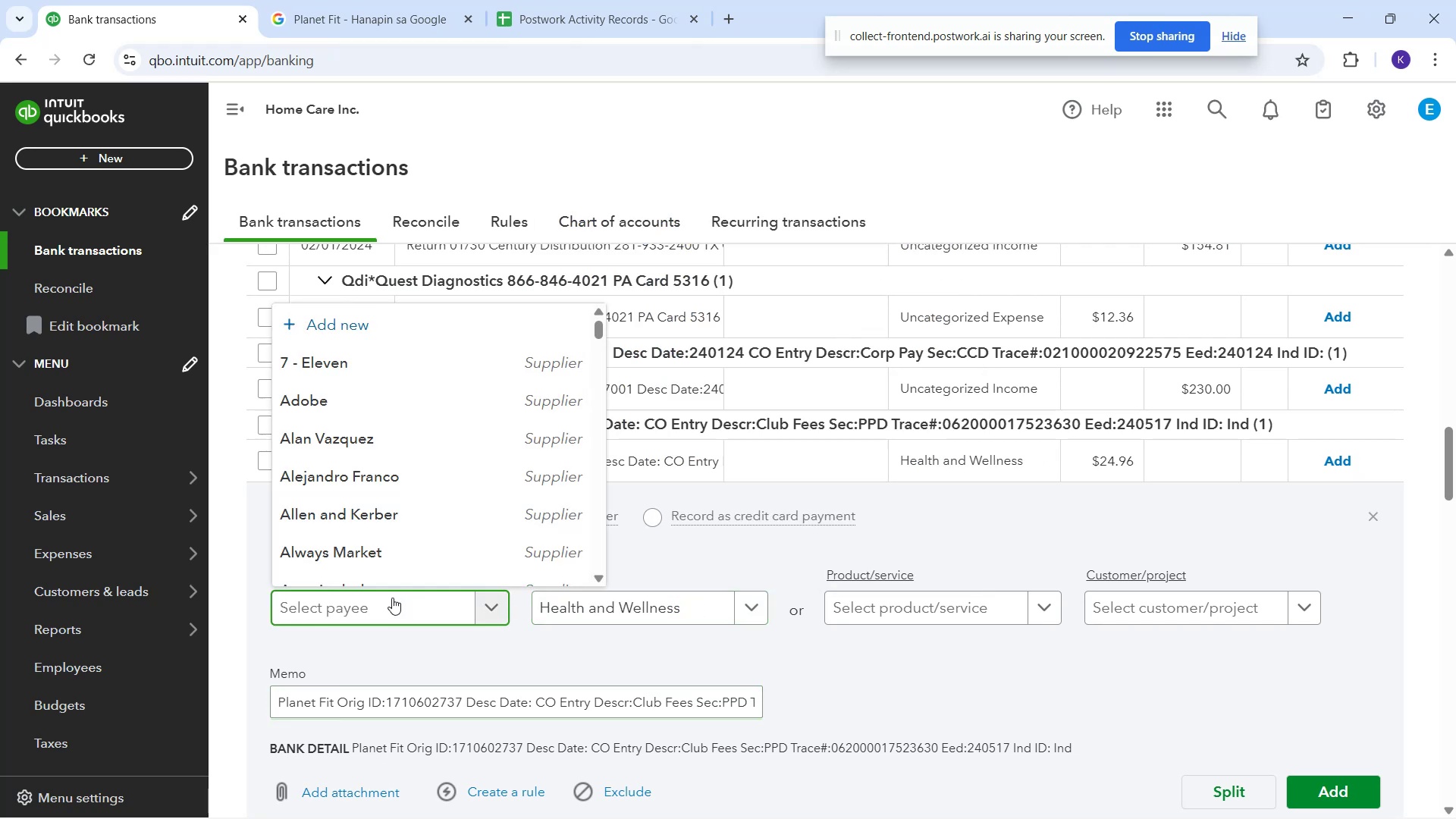 
type(Planet Fit)
 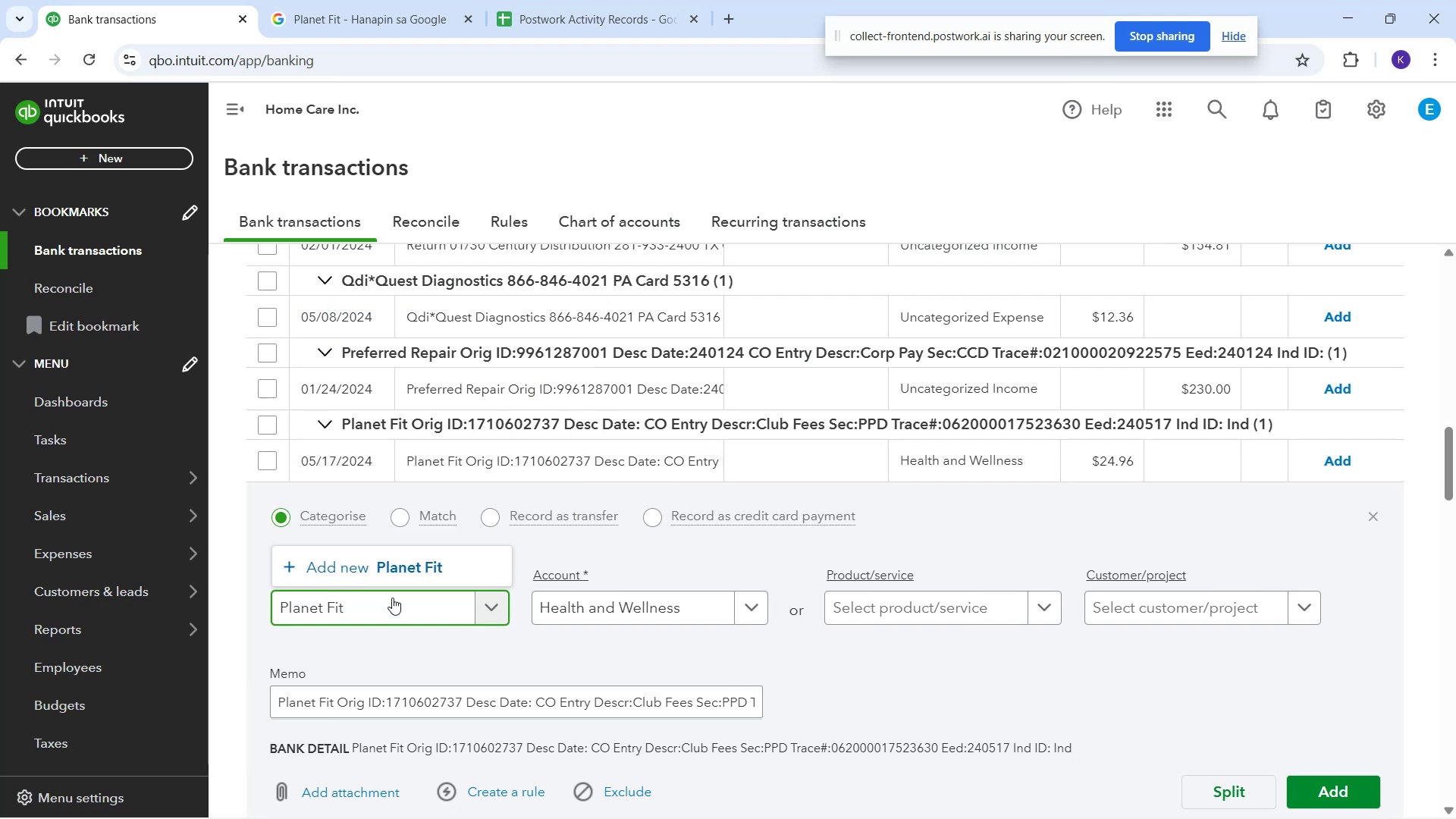 
left_click_drag(start_coordinate=[1385, 775], to_coordinate=[1389, 774])
 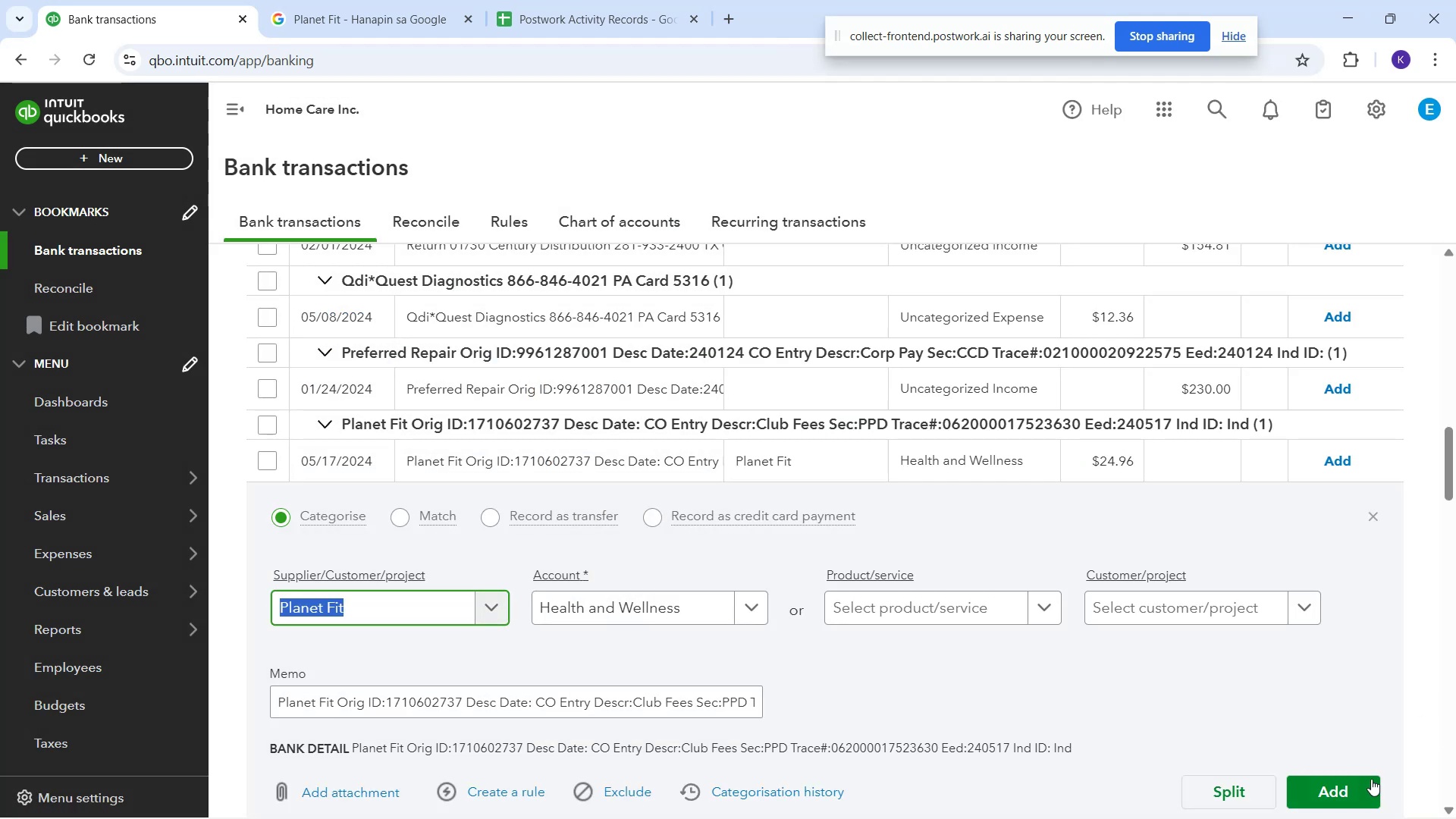 
left_click([1366, 783])
 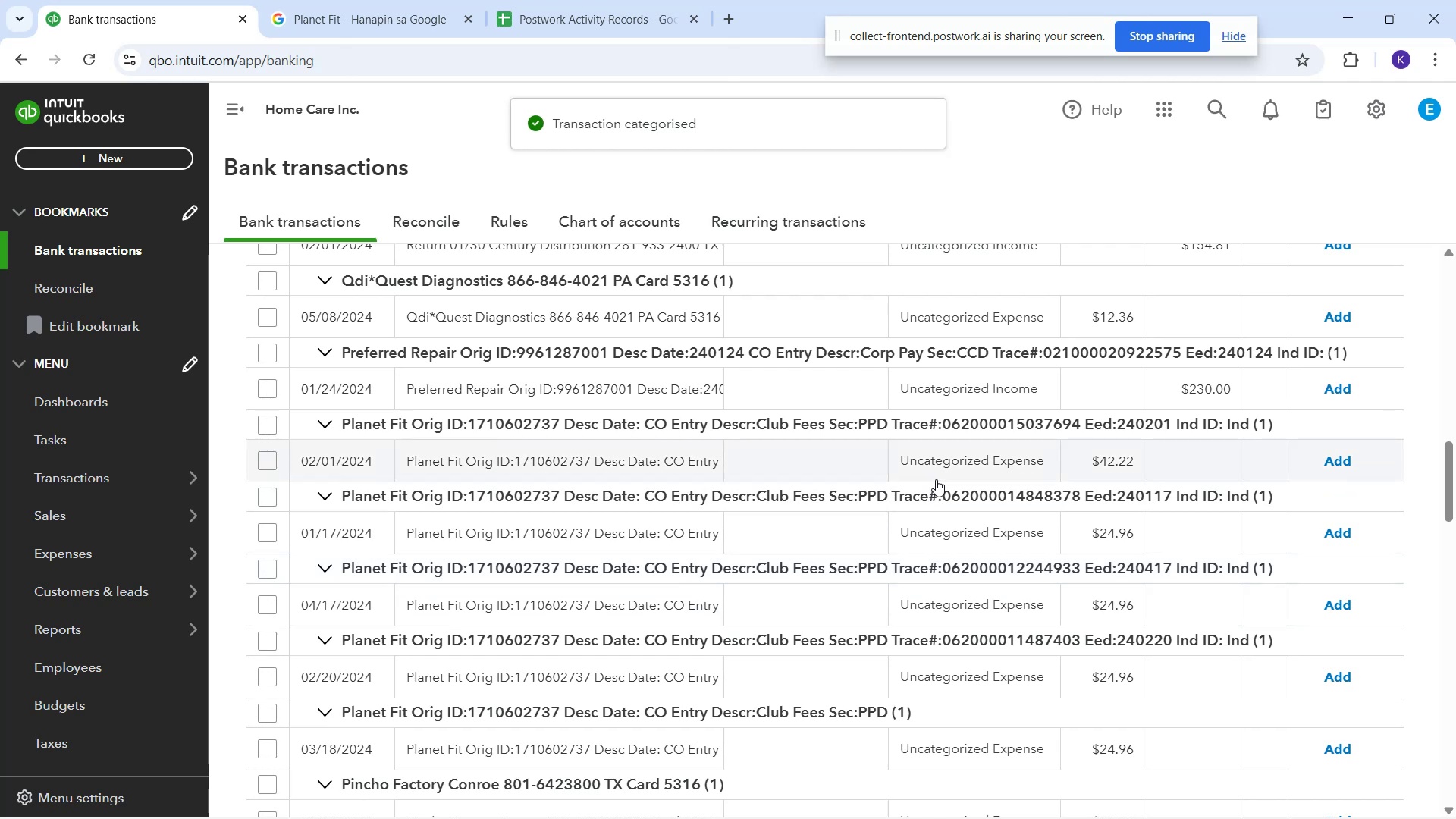 
wait(6.58)
 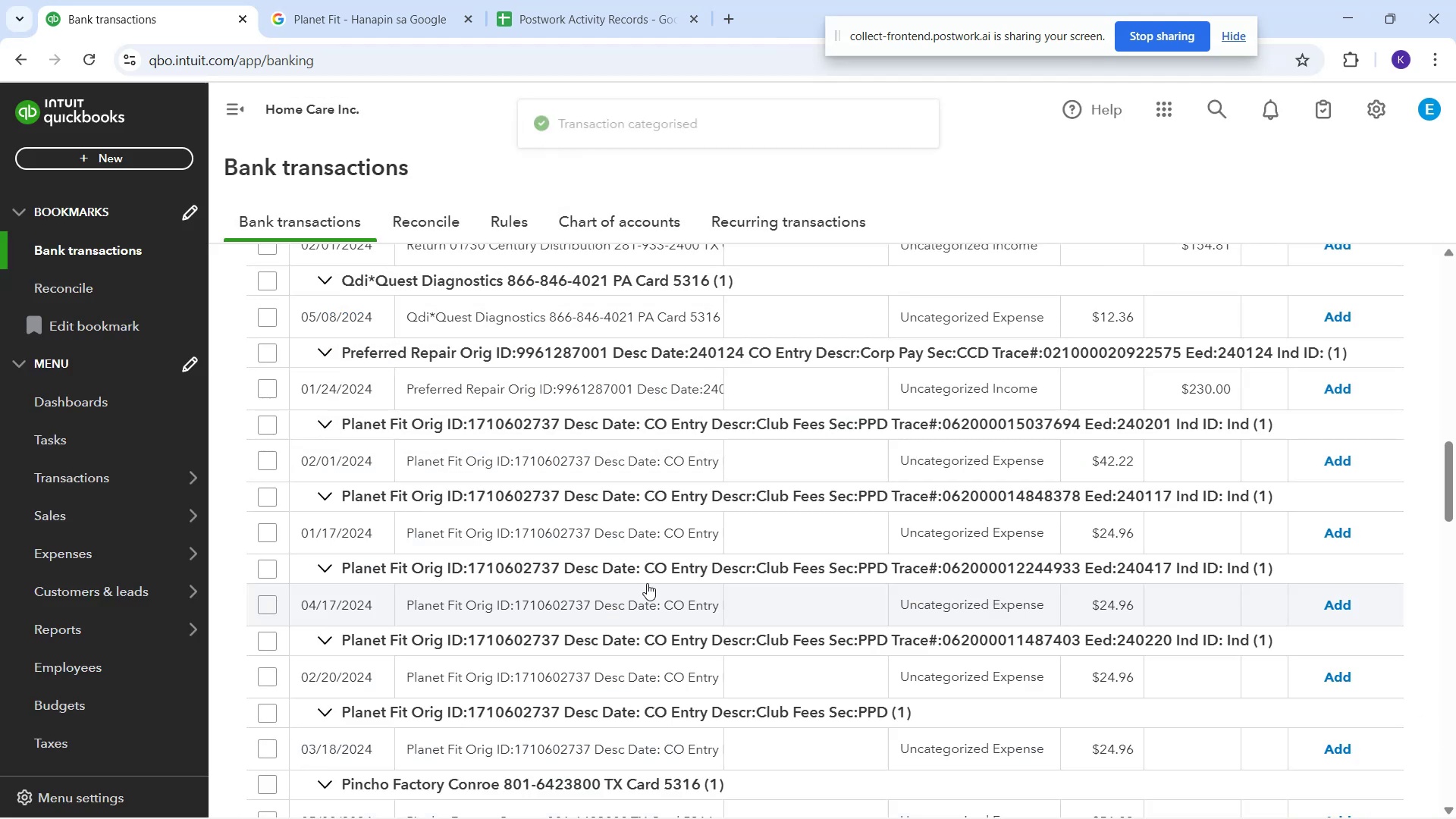 
left_click([934, 466])
 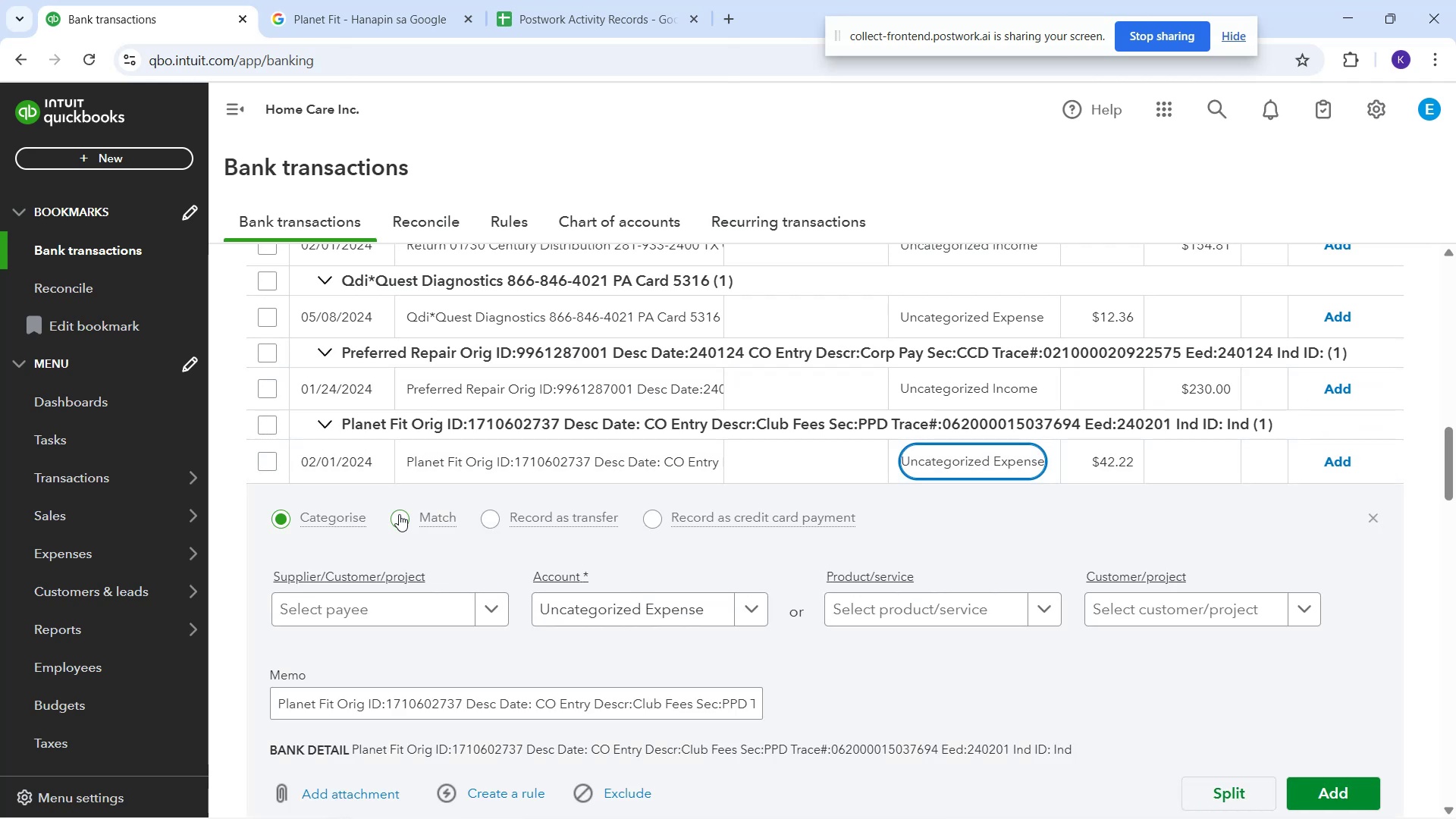 
mouse_move([591, 582])
 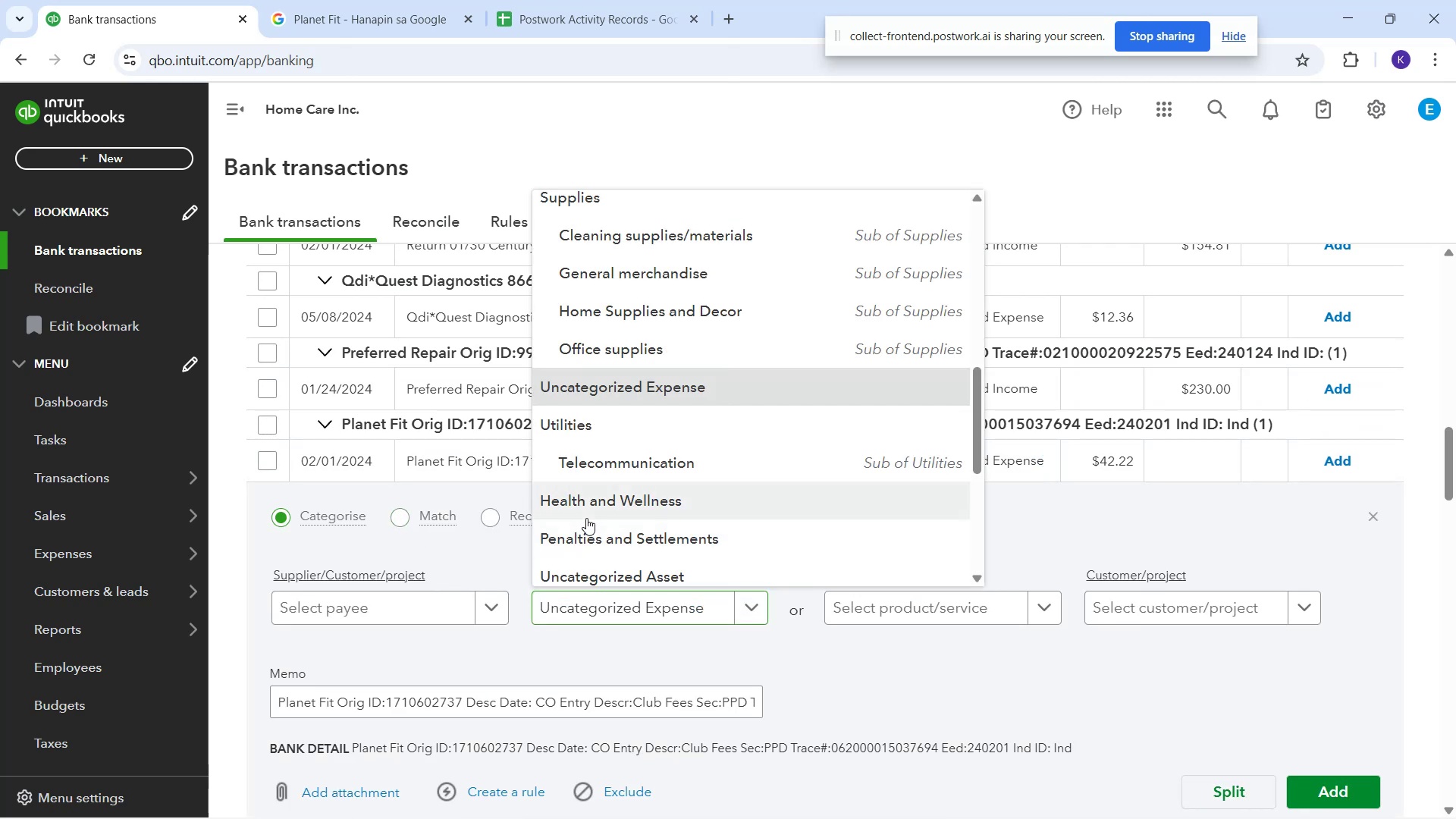 
left_click([586, 518])
 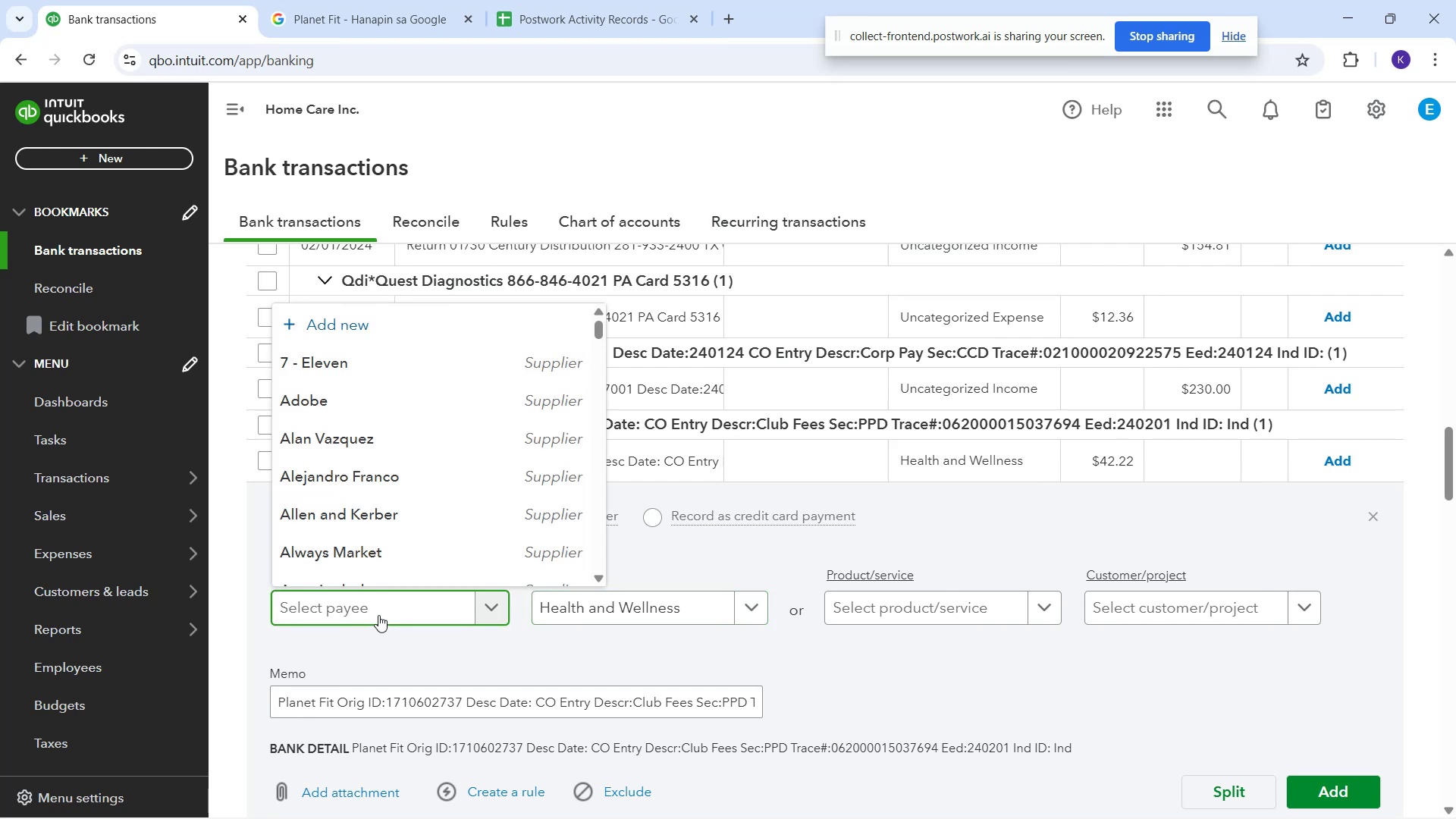 
hold_key(key=ArrowRight, duration=0.41)
 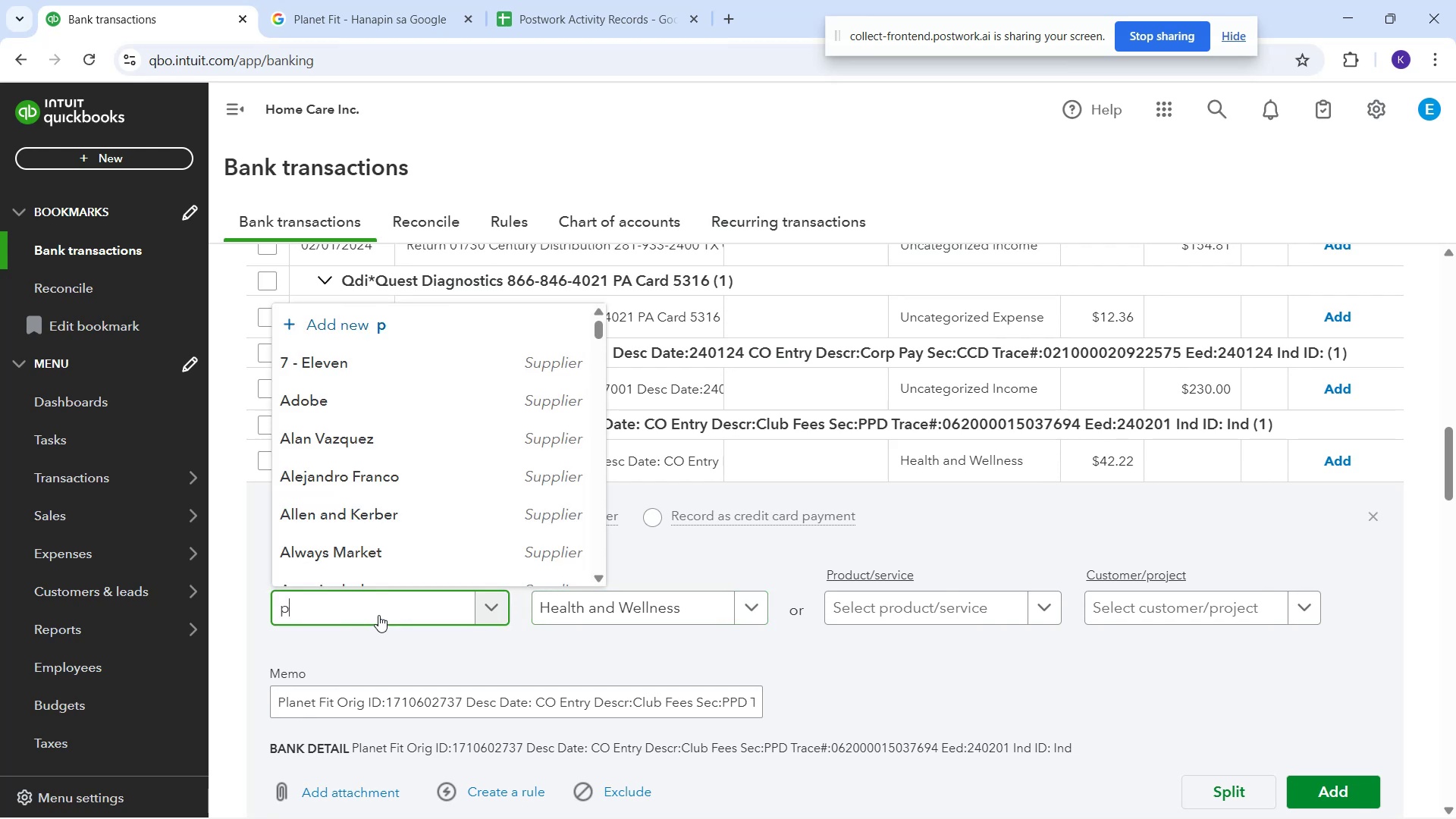 
hold_key(key=P, duration=0.31)
 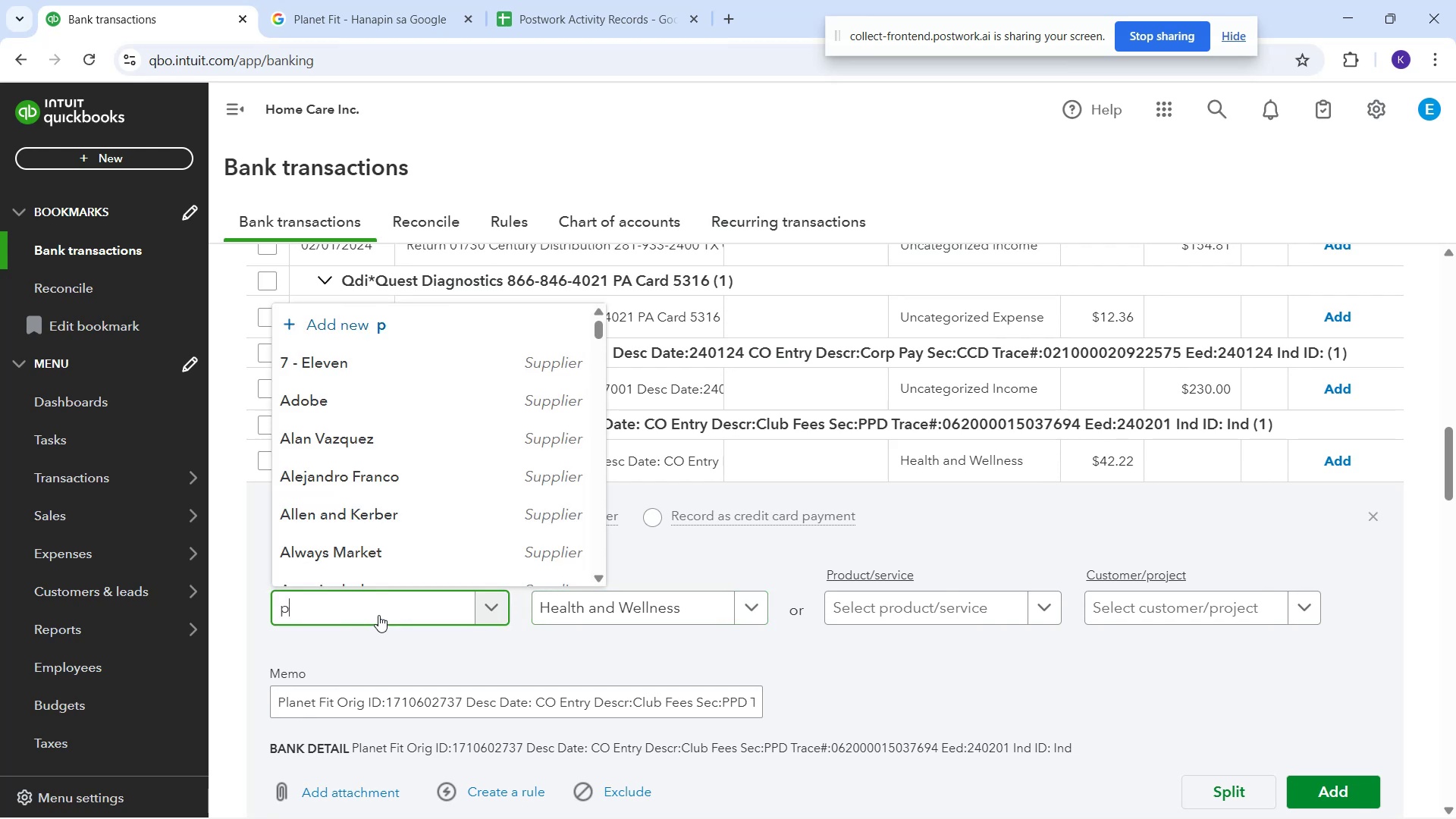 
type(lanet)
 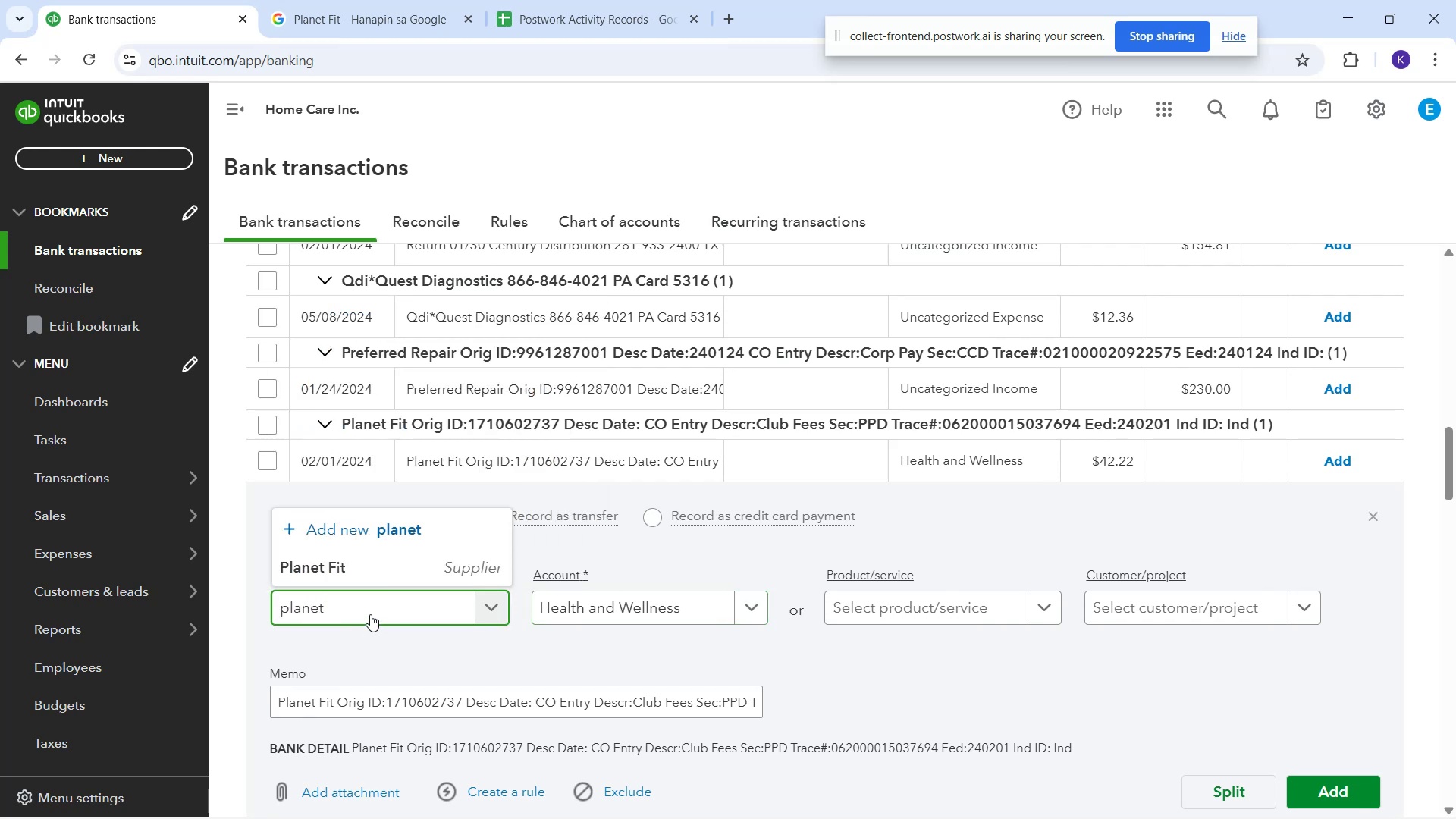 
left_click([386, 562])
 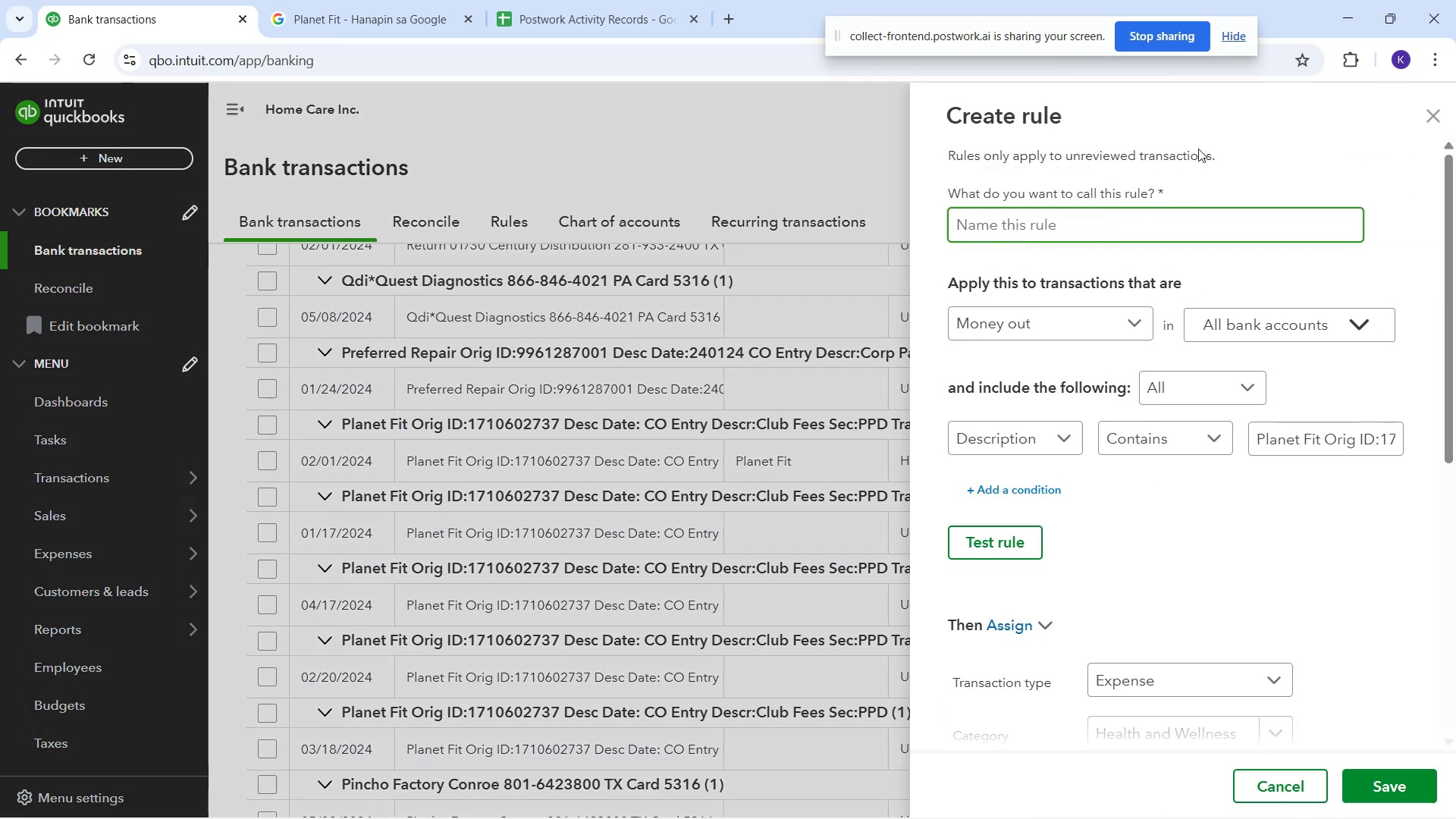 
type(Planet Fit)
 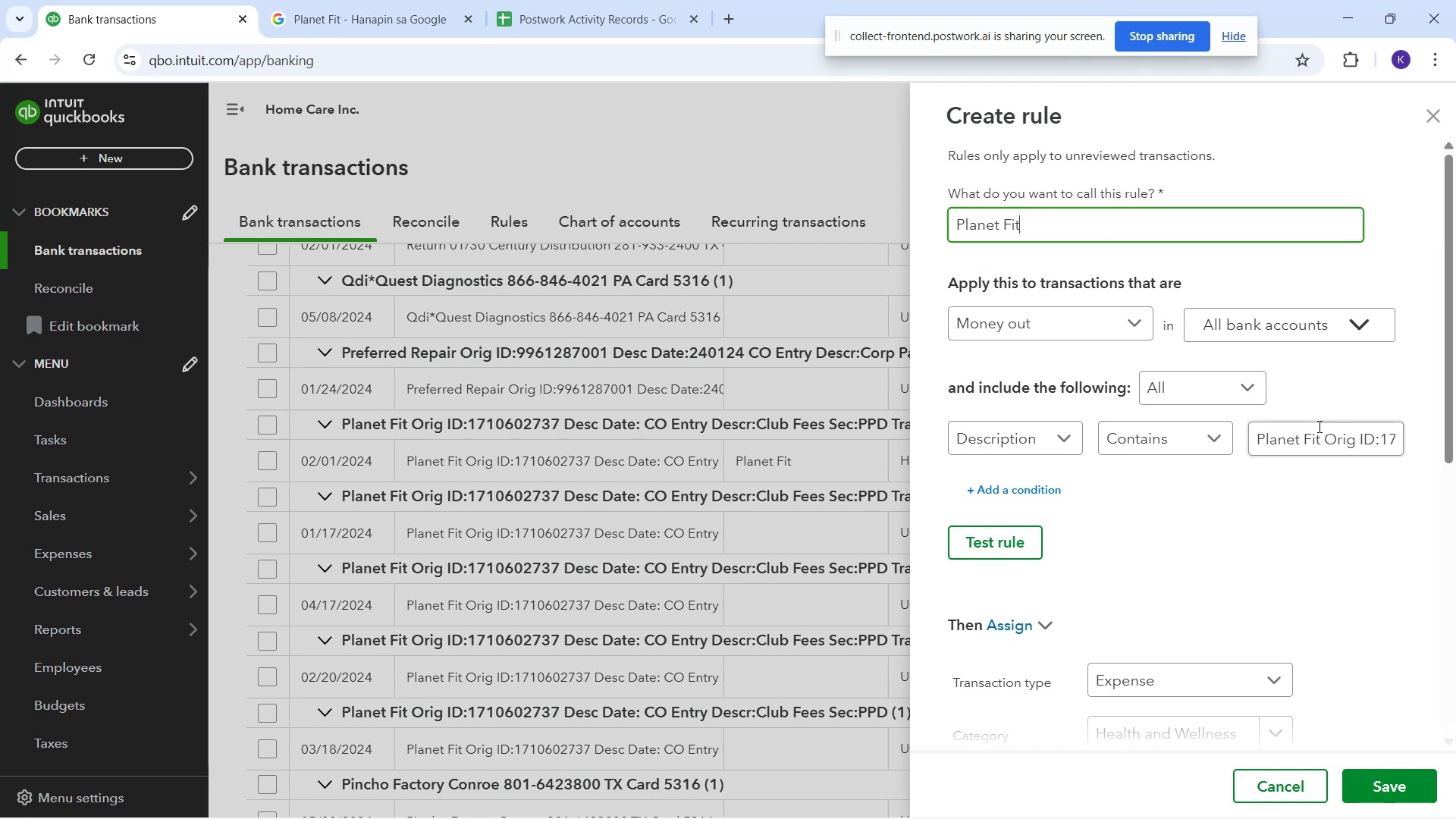 
left_click_drag(start_coordinate=[1323, 442], to_coordinate=[1455, 521])
 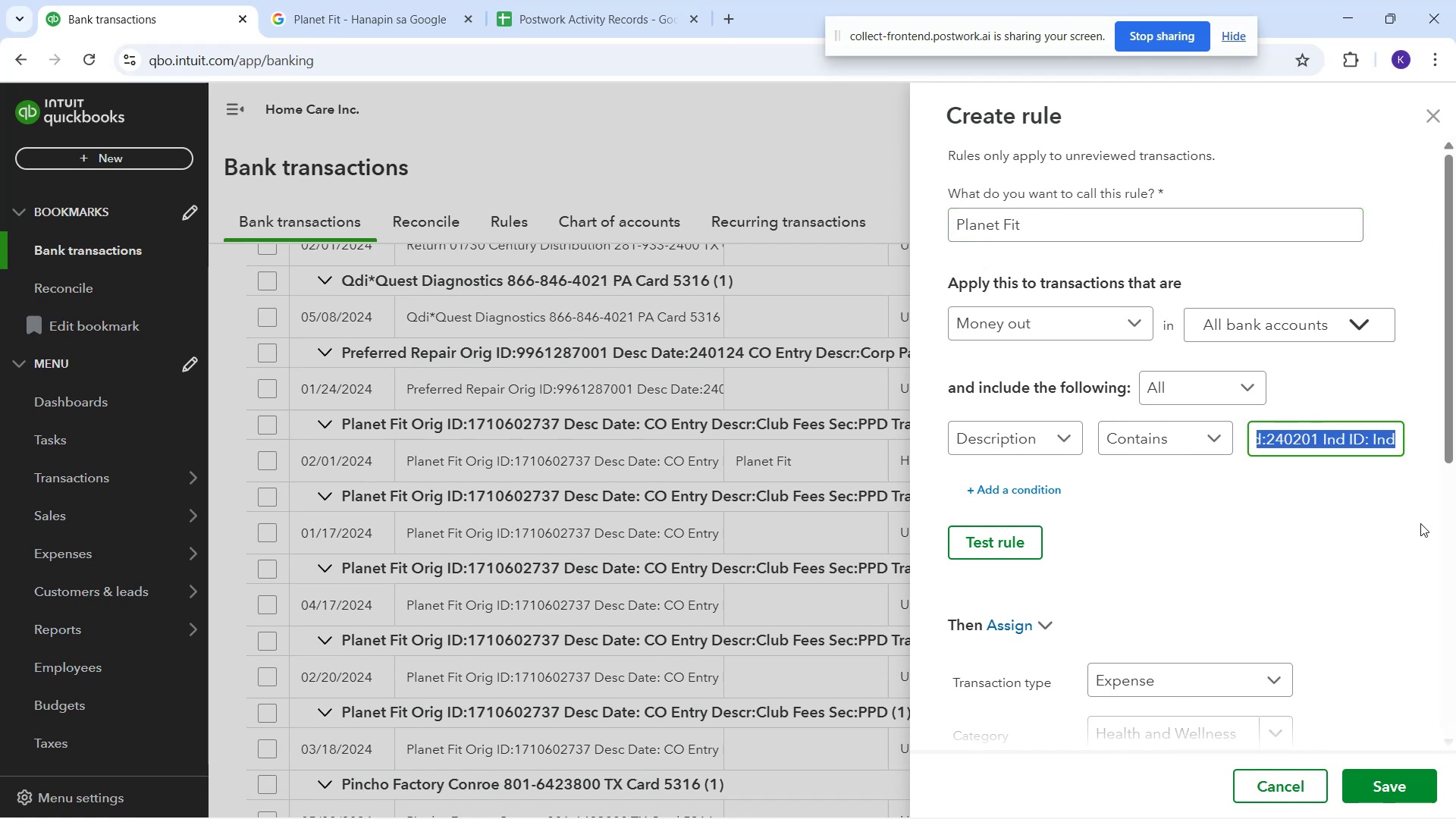 
key(Backspace)
 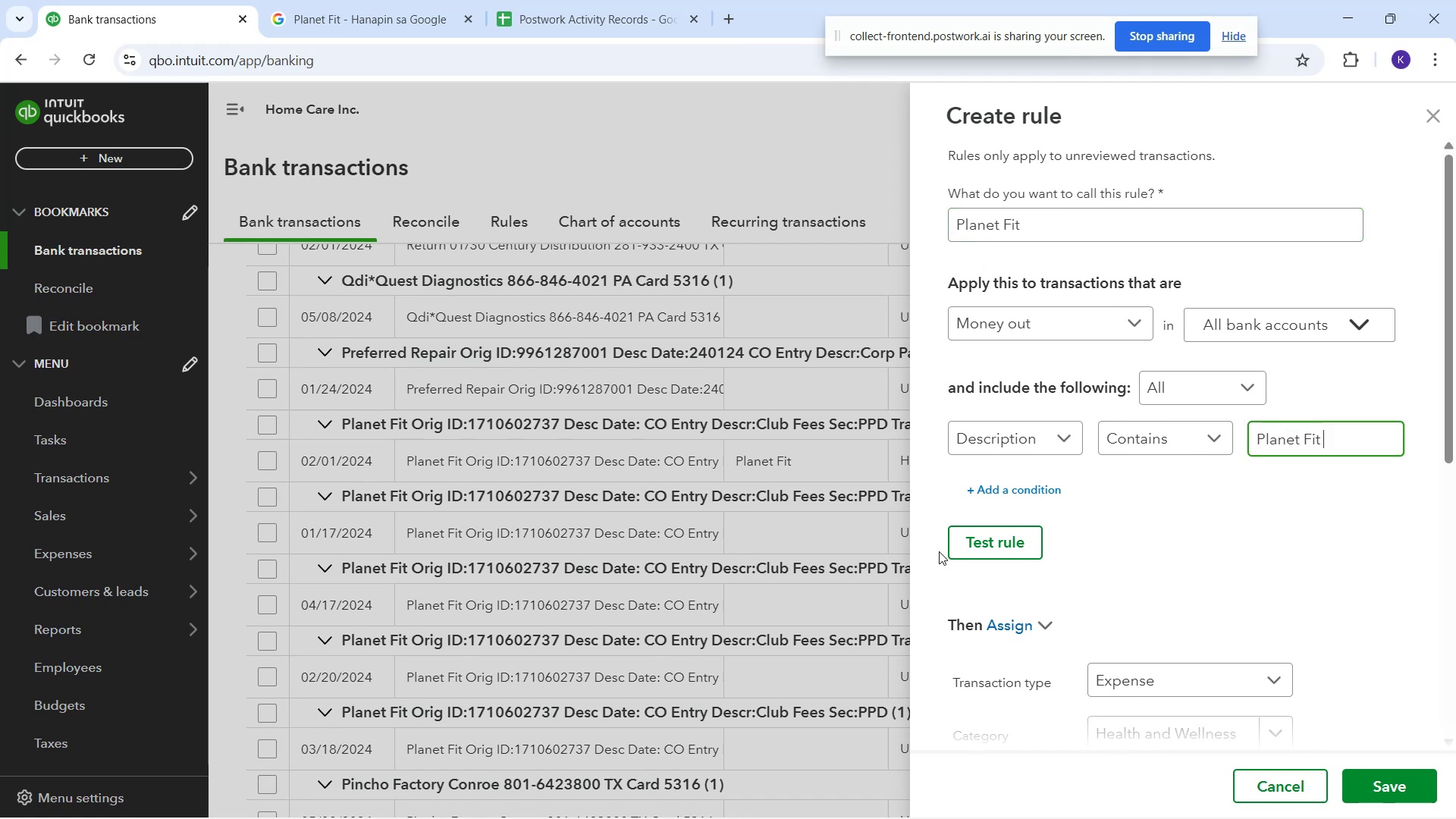 
left_click_drag(start_coordinate=[966, 535], to_coordinate=[971, 532])
 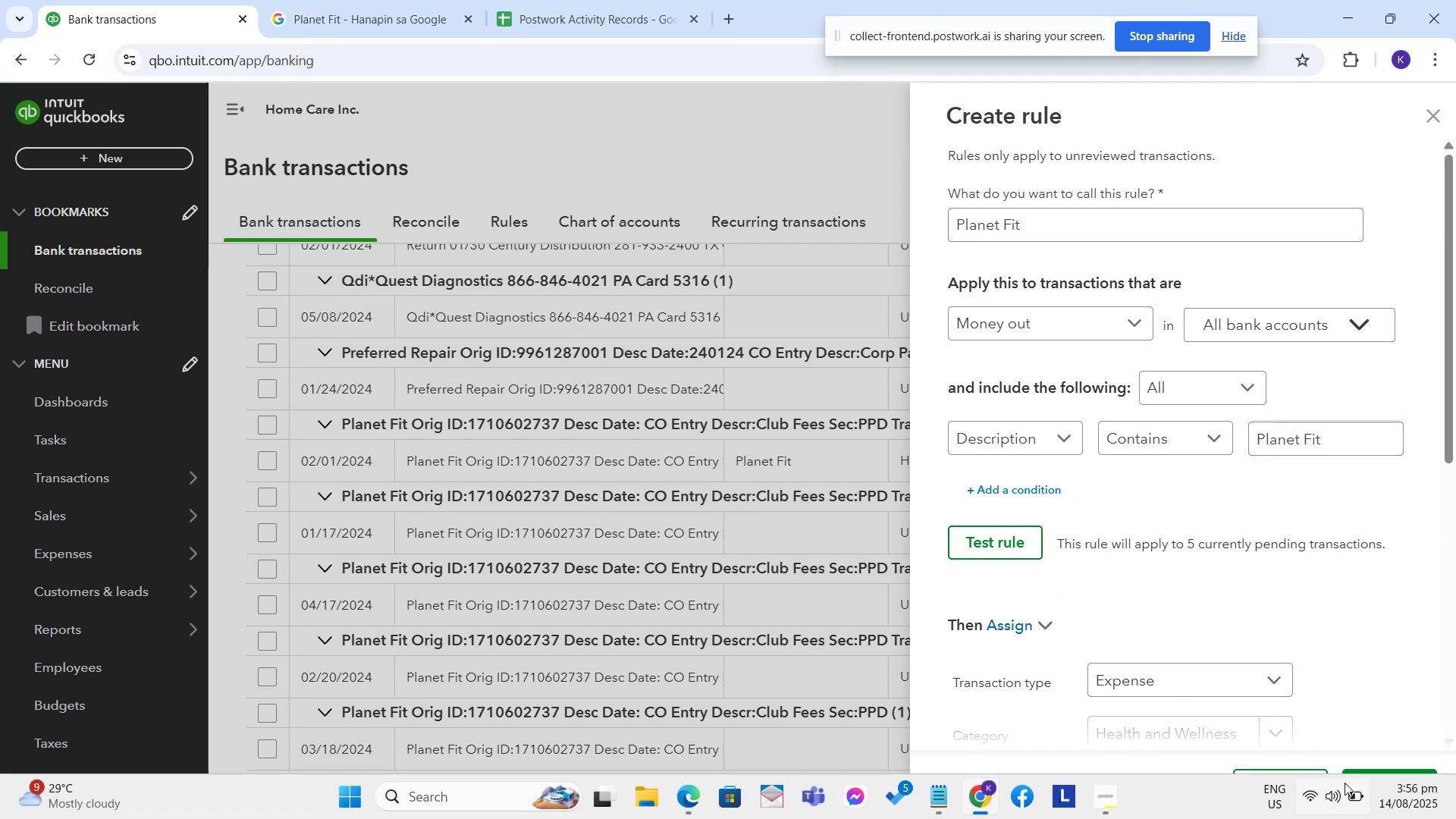 
left_click_drag(start_coordinate=[1351, 778], to_coordinate=[1354, 779])
 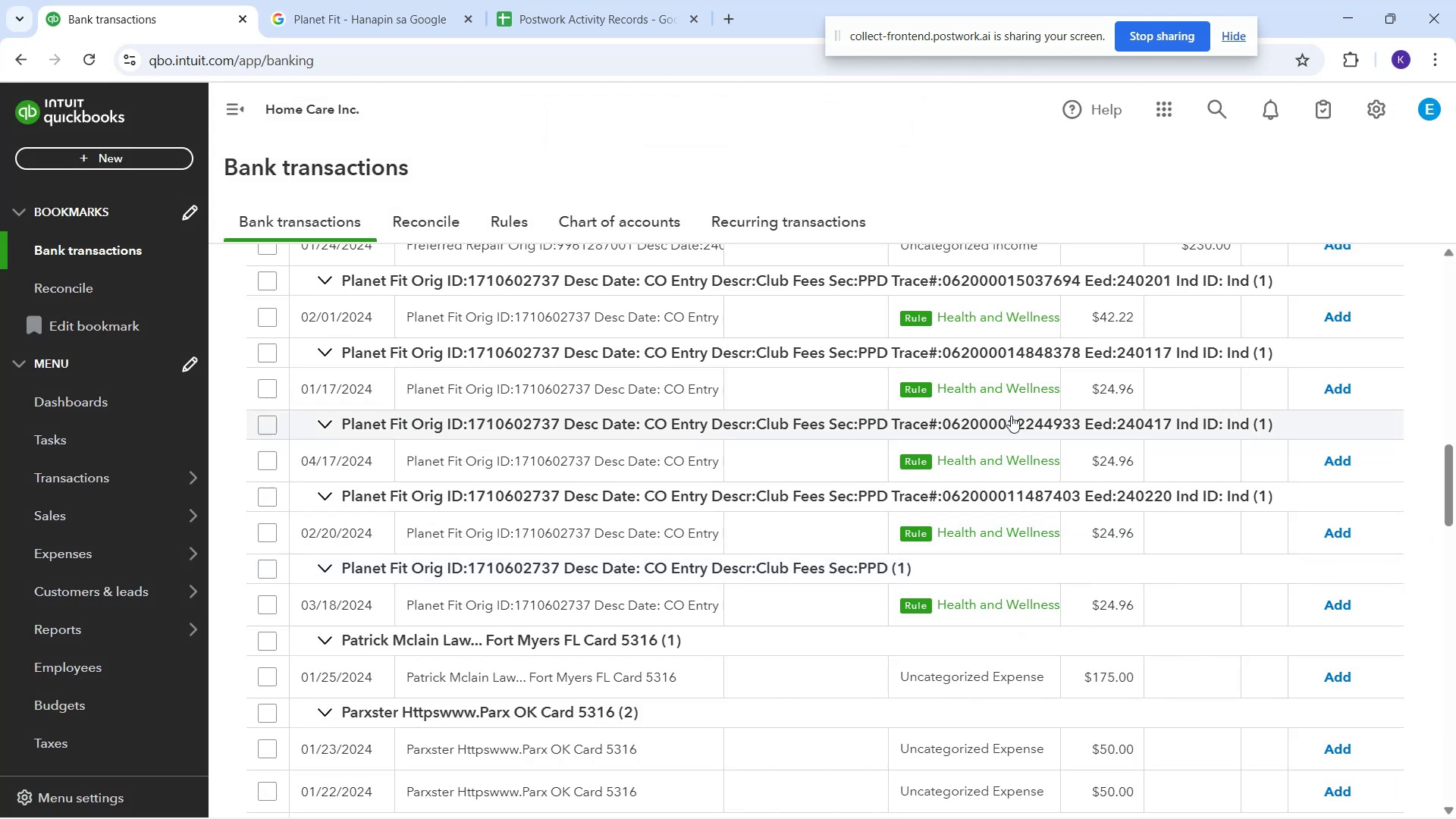 
left_click([1001, 306])
 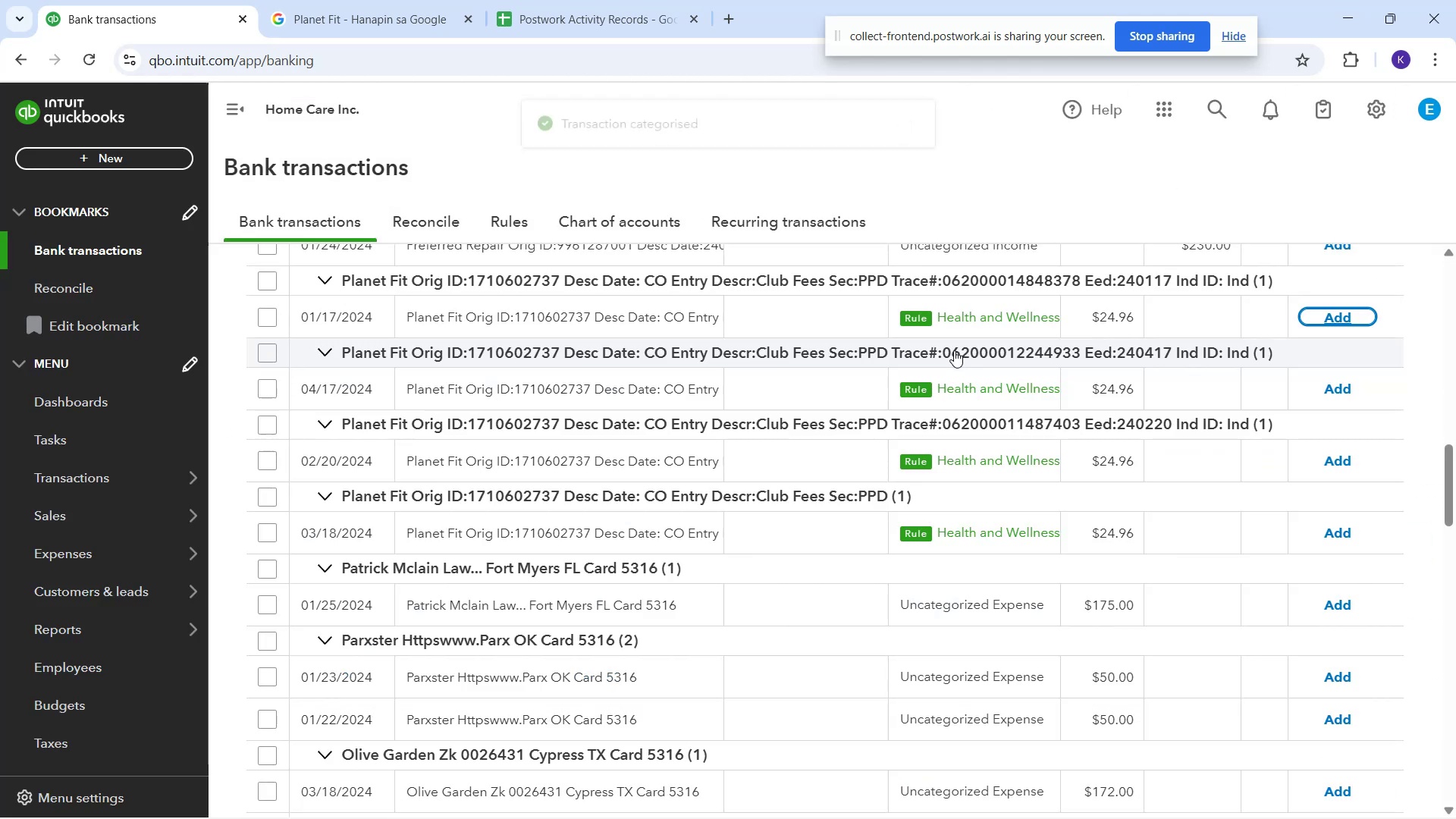 
wait(6.94)
 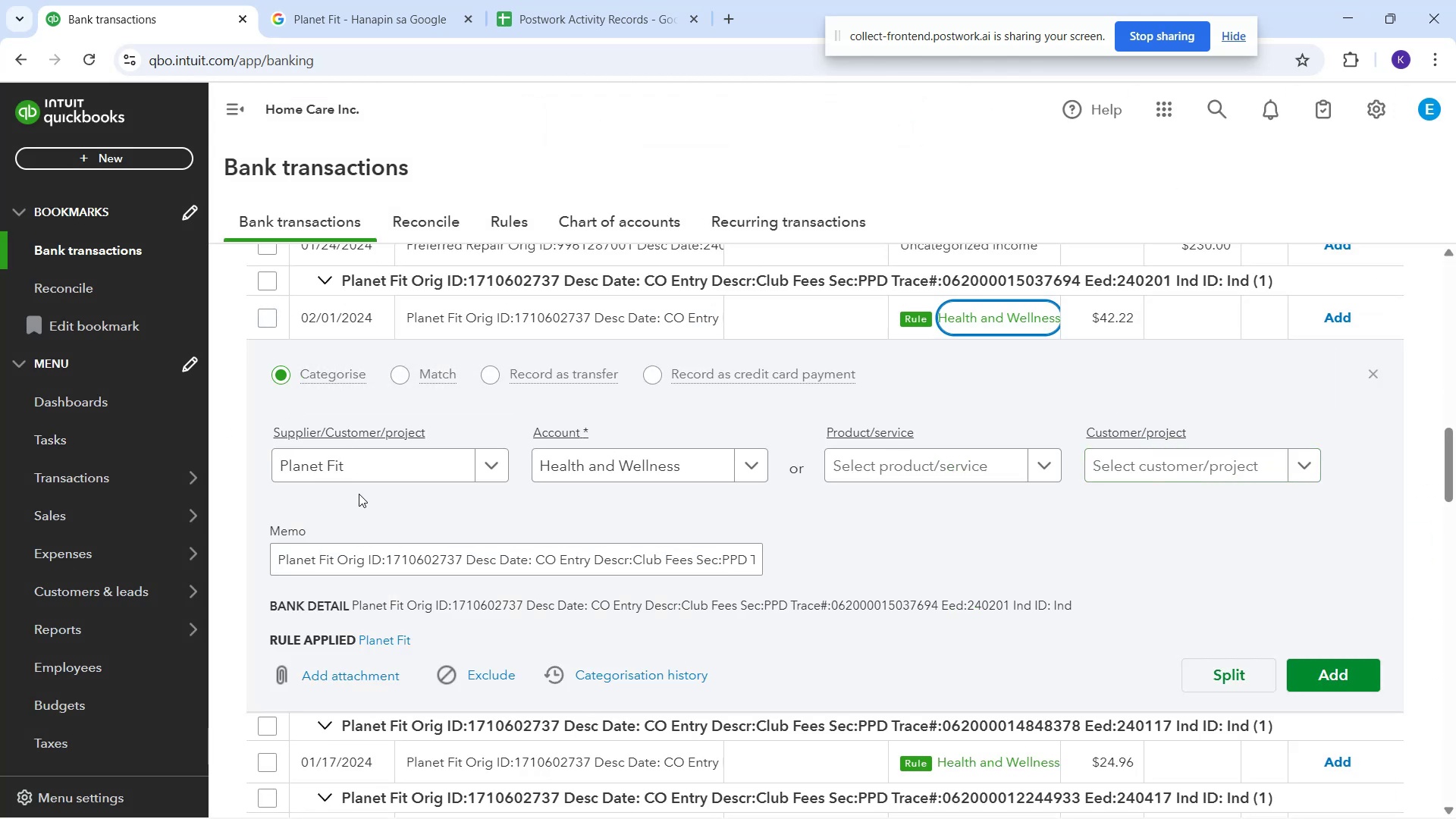 
mouse_move([420, 467])
 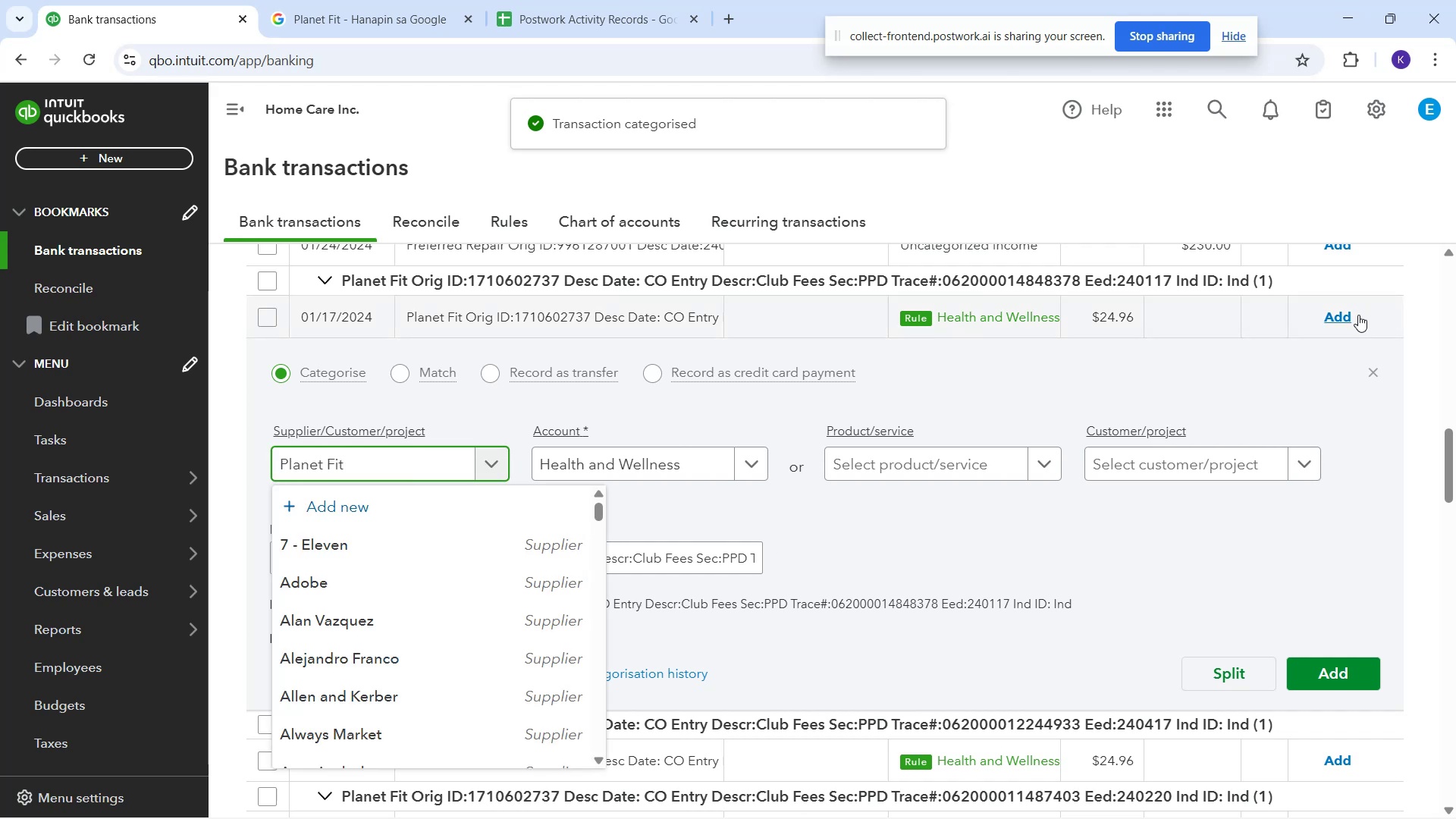 
left_click([1358, 315])
 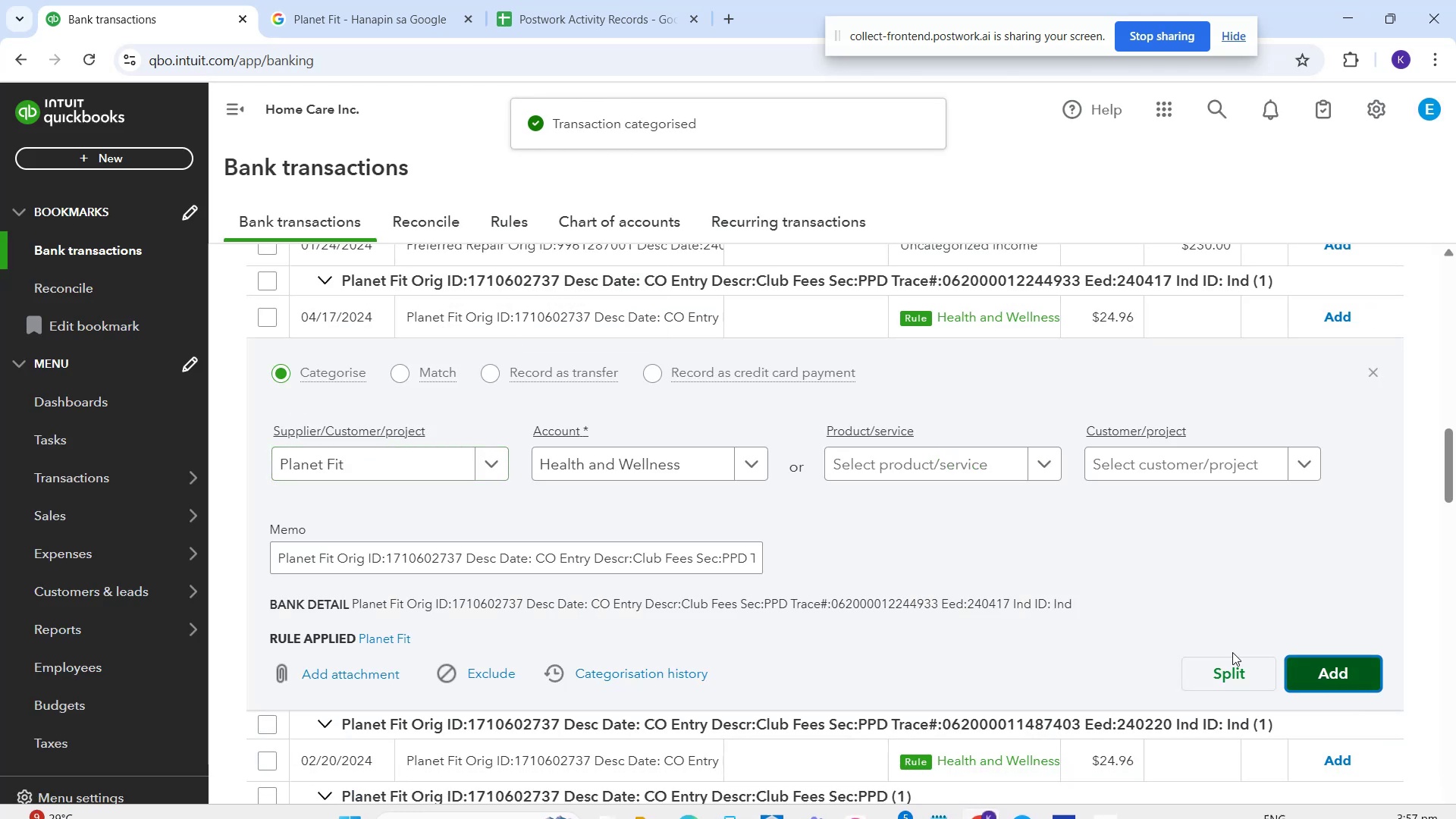 
wait(7.67)
 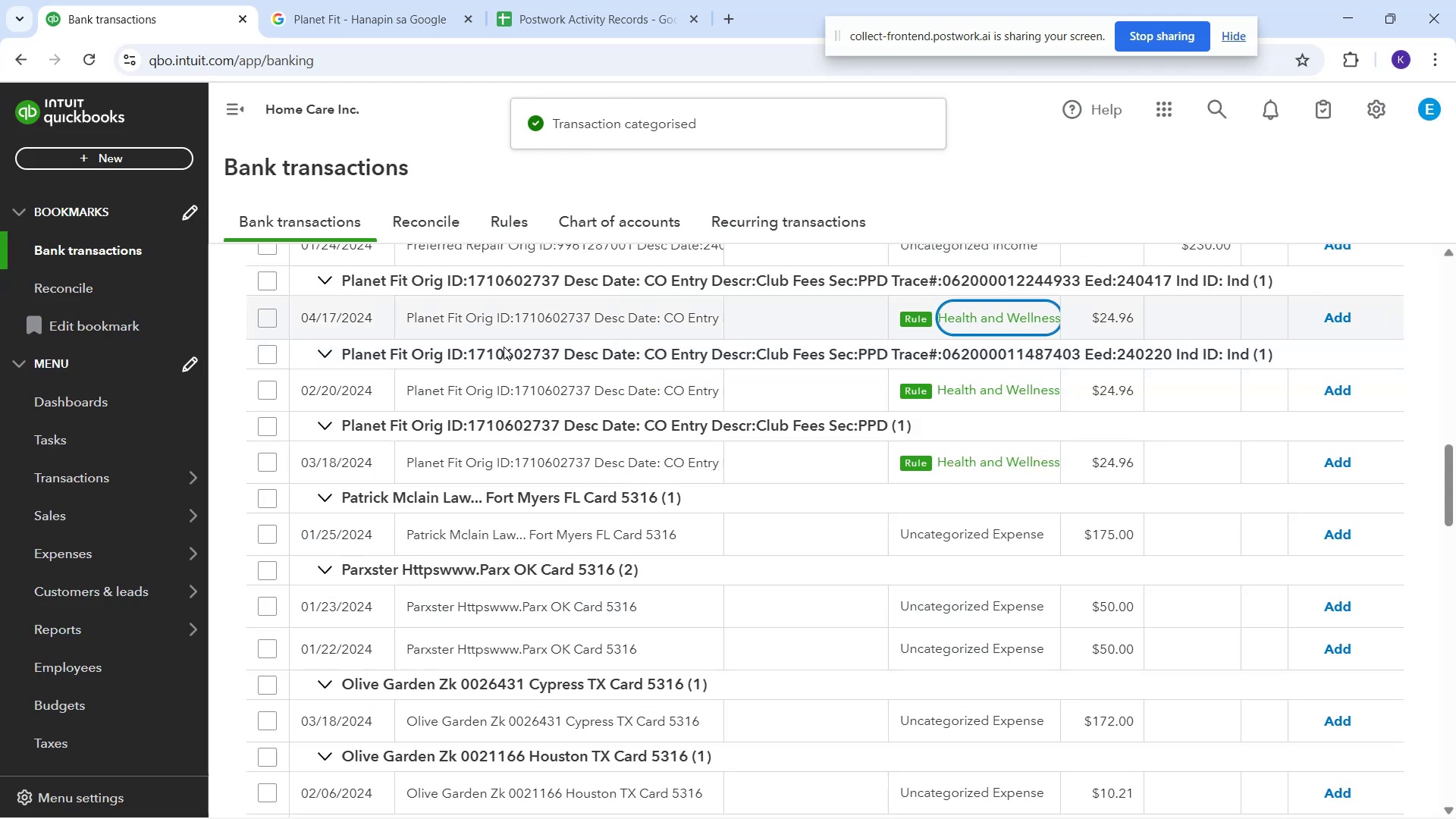 
left_click([956, 333])
 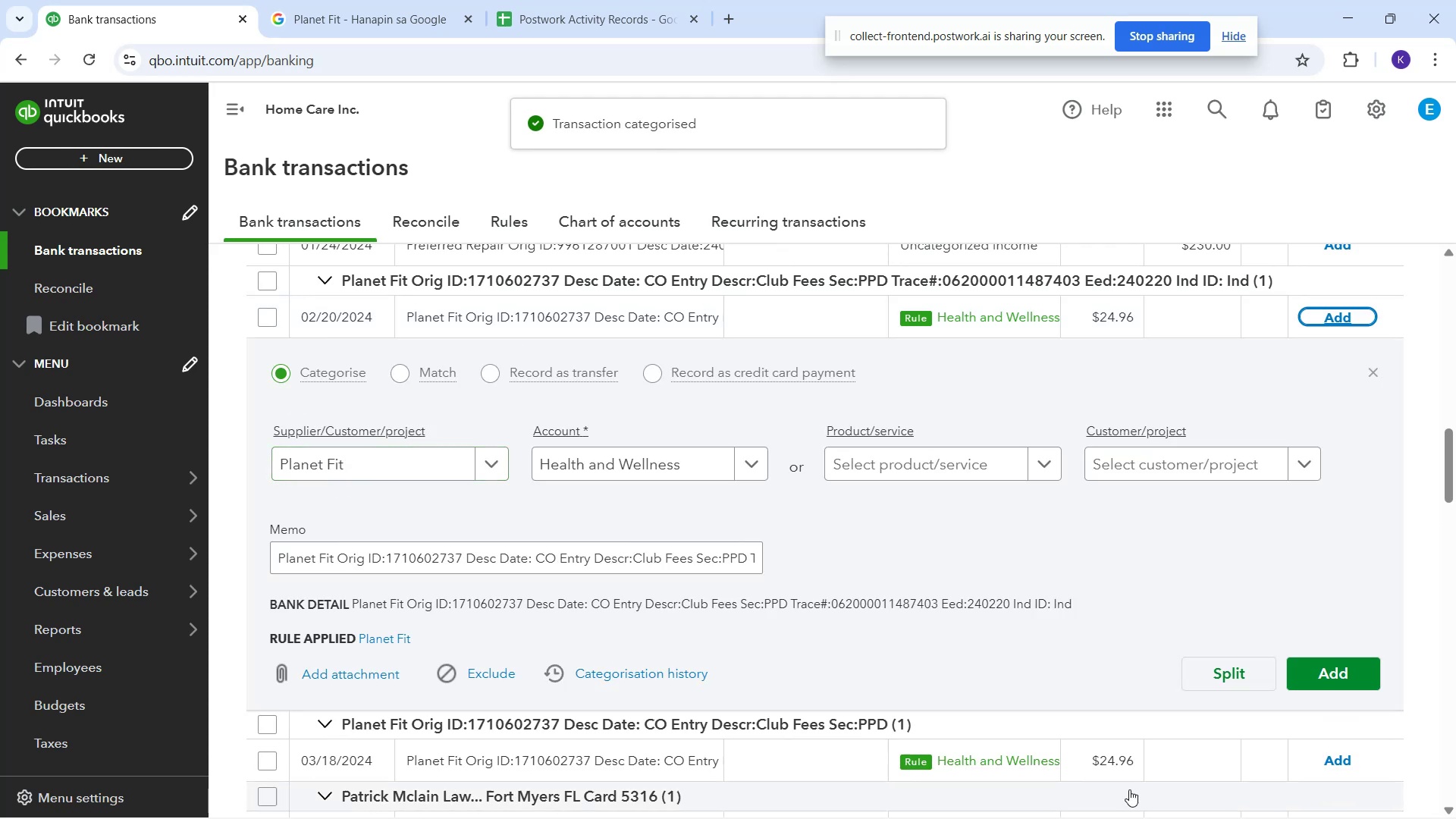 
left_click_drag(start_coordinate=[1325, 676], to_coordinate=[1329, 674])
 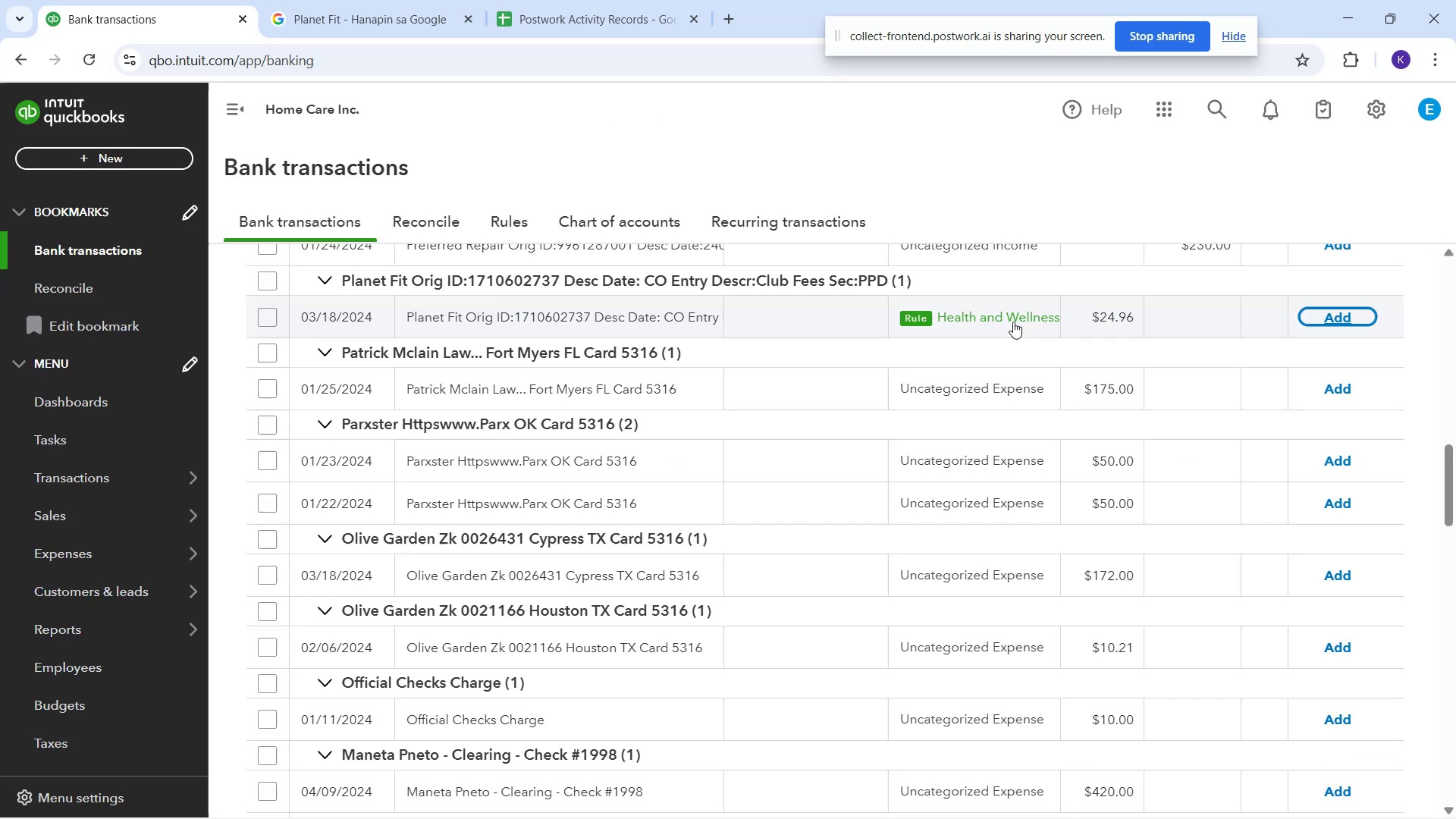 
left_click([1013, 322])
 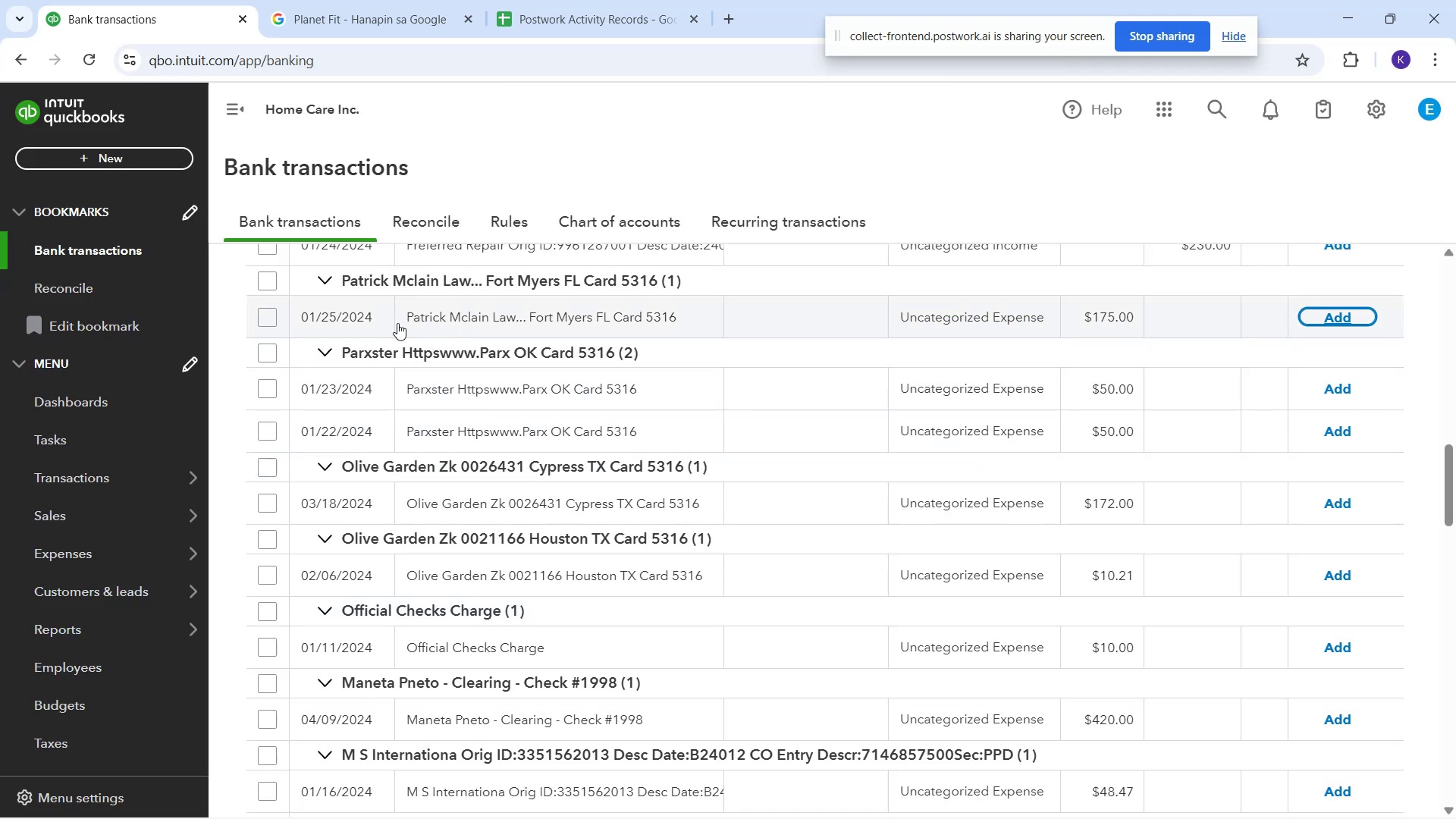 
wait(12.85)
 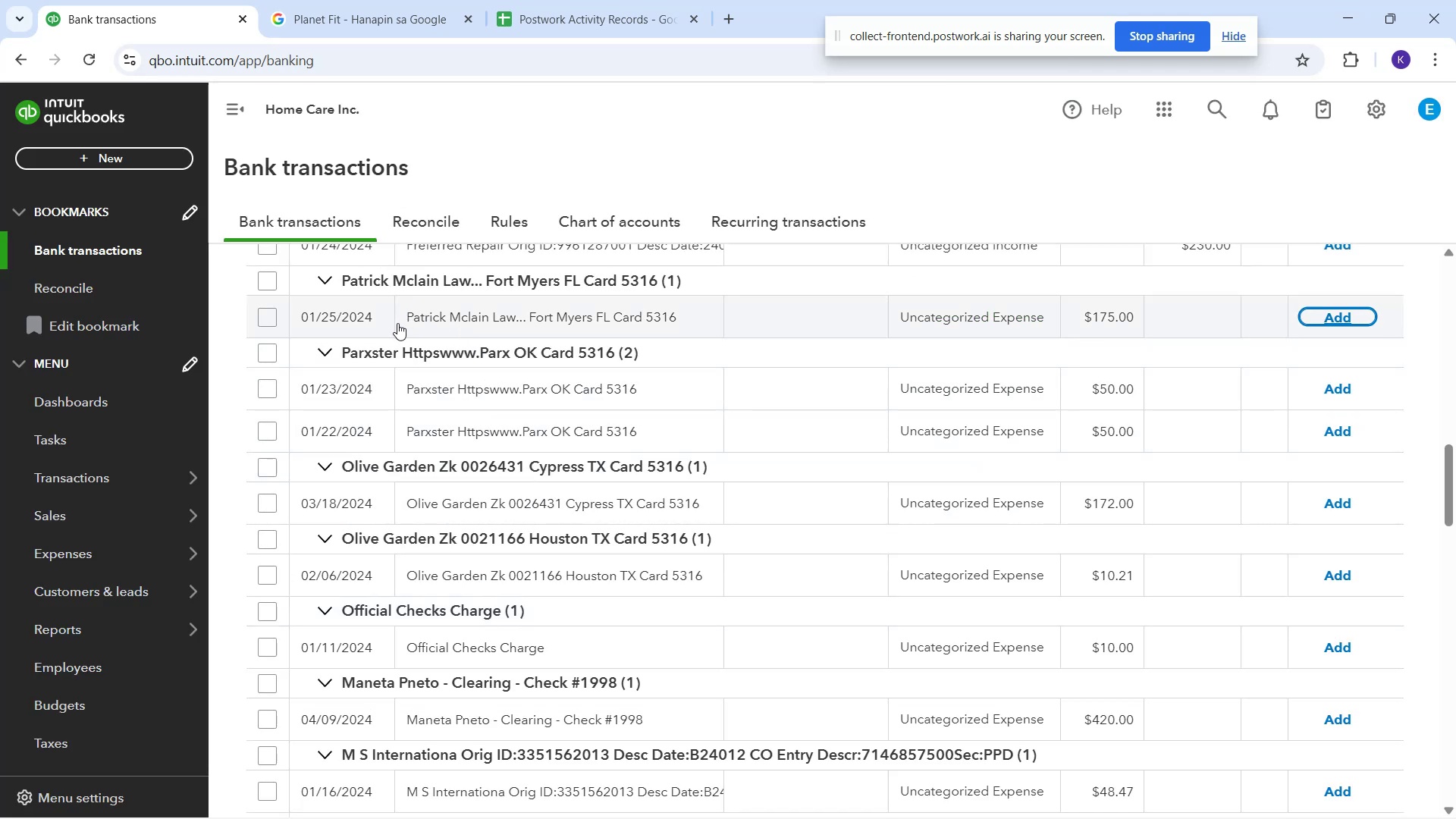 
left_click_drag(start_coordinate=[400, 400], to_coordinate=[550, 392])
 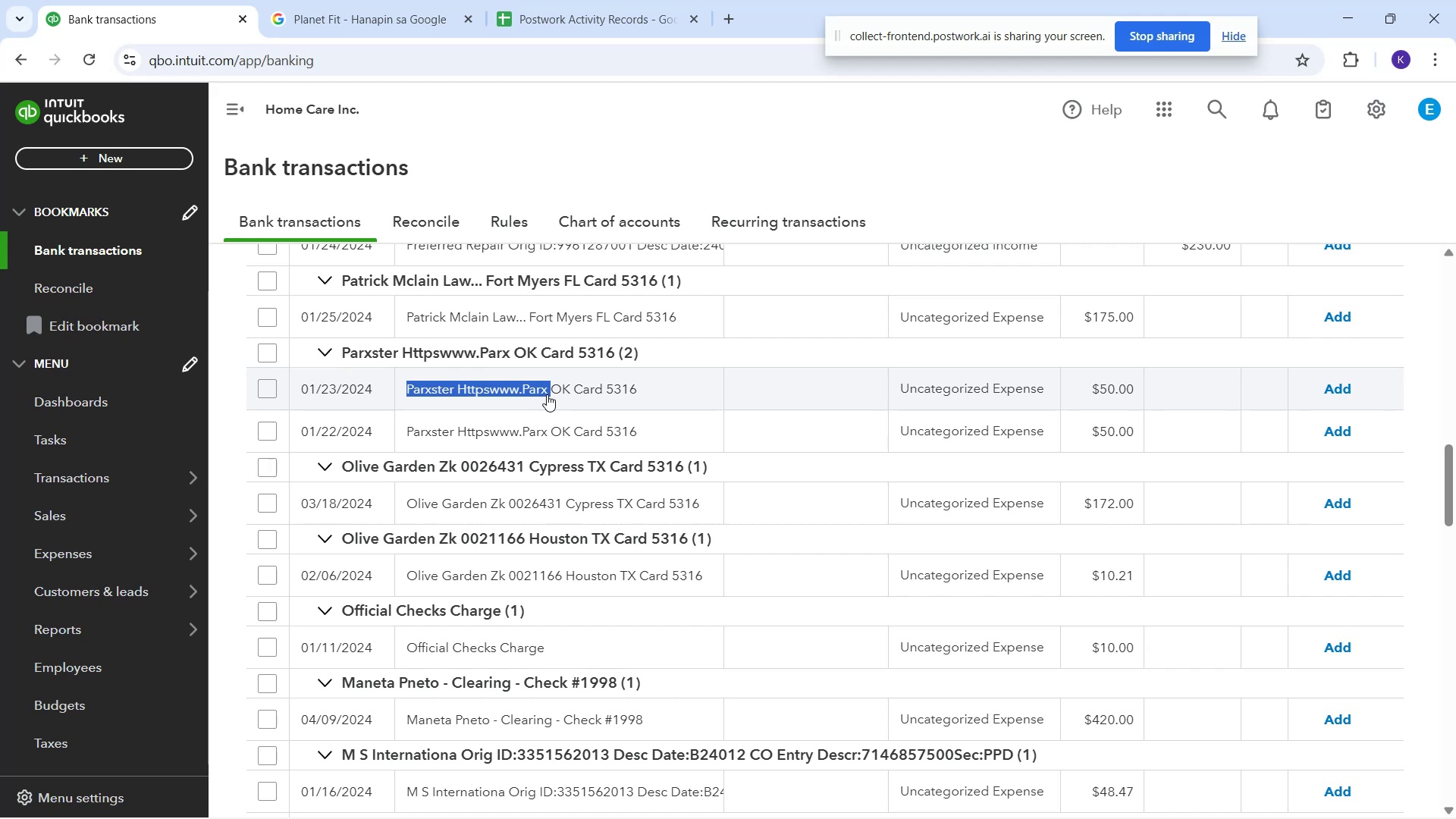 
key(Control+C)
 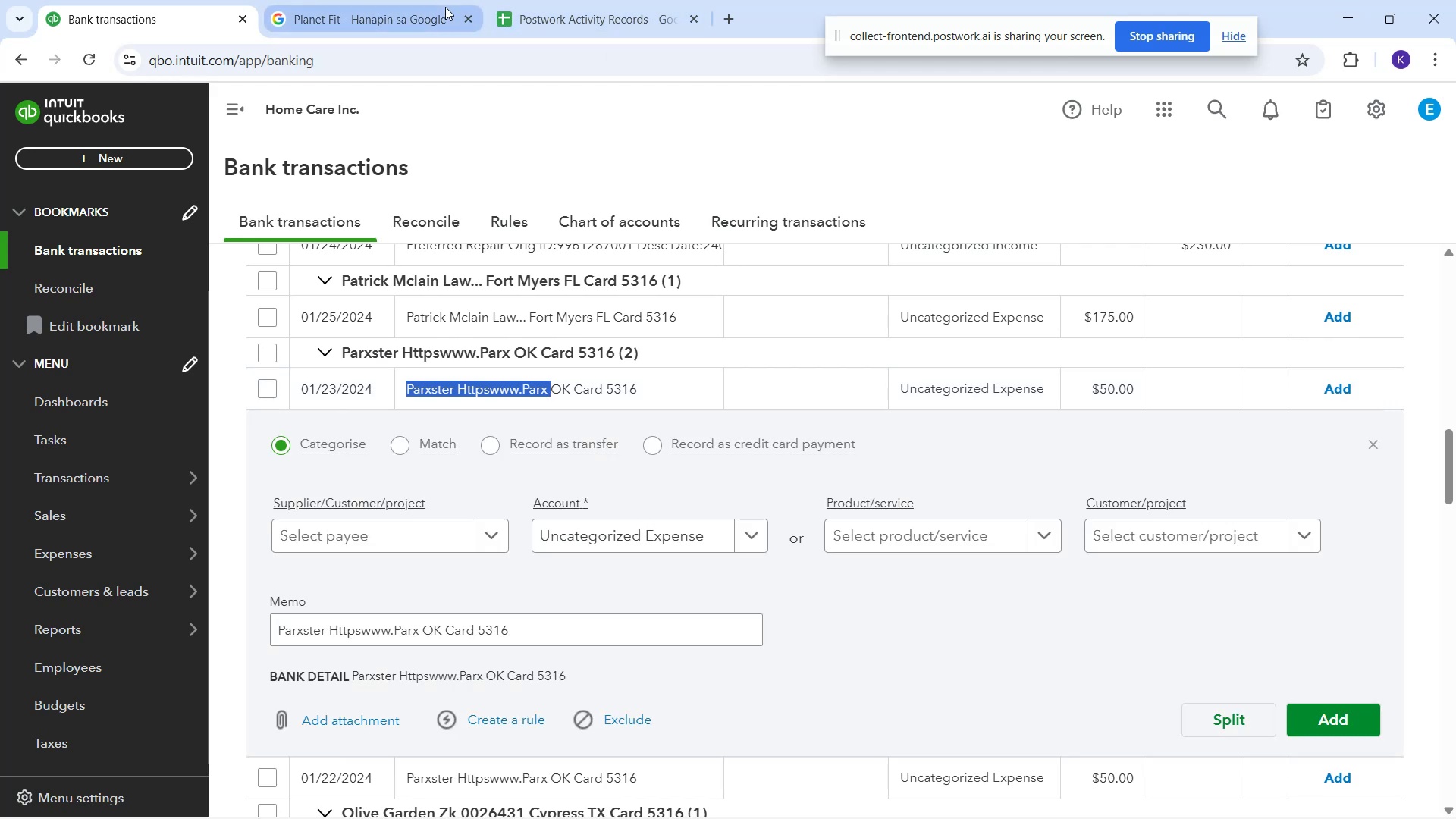 
left_click([445, 7])
 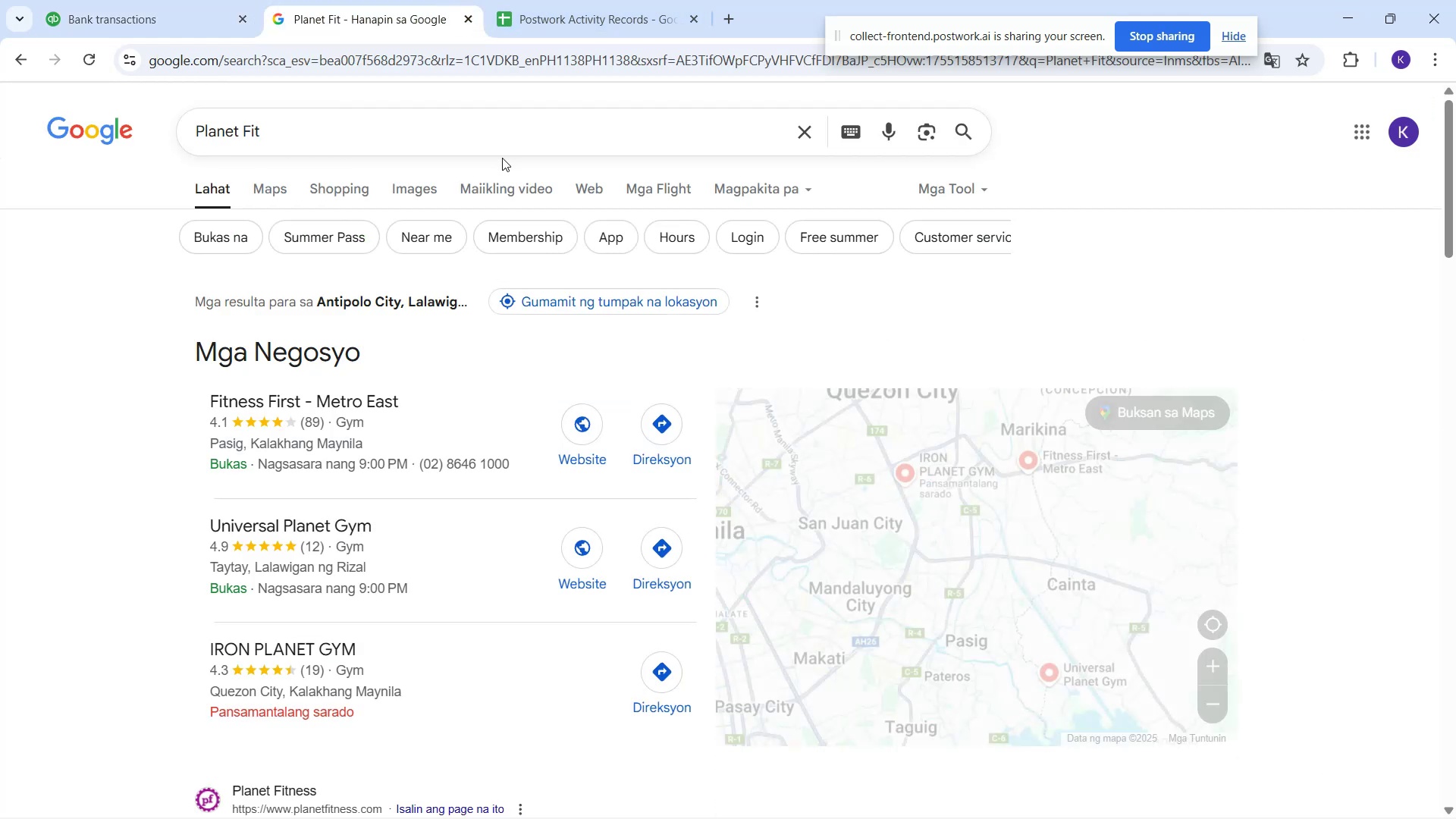 
left_click_drag(start_coordinate=[501, 155], to_coordinate=[68, 73])
 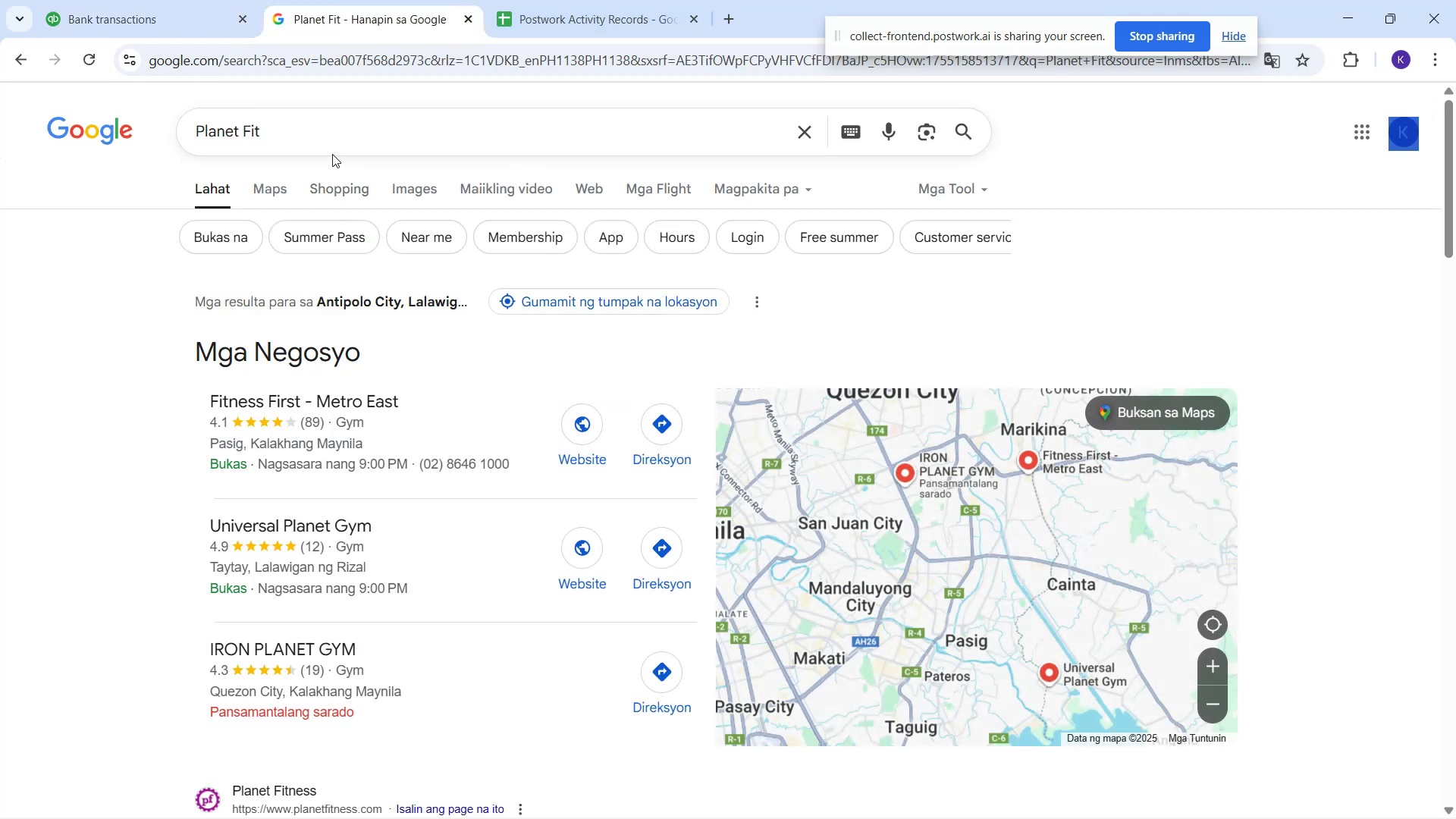 
hold_key(key=ControlLeft, duration=0.46)
 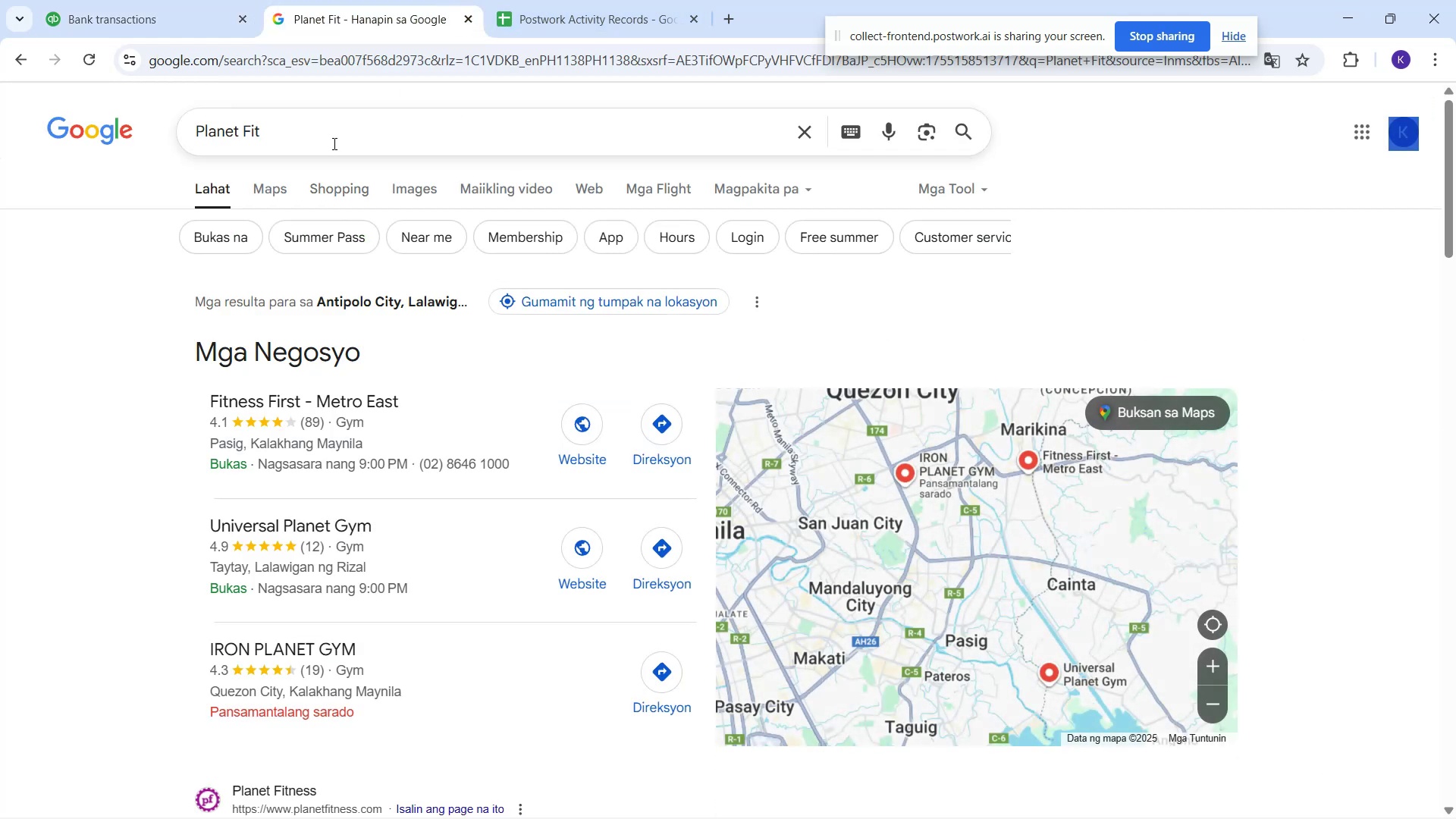 
left_click_drag(start_coordinate=[331, 130], to_coordinate=[93, 89])
 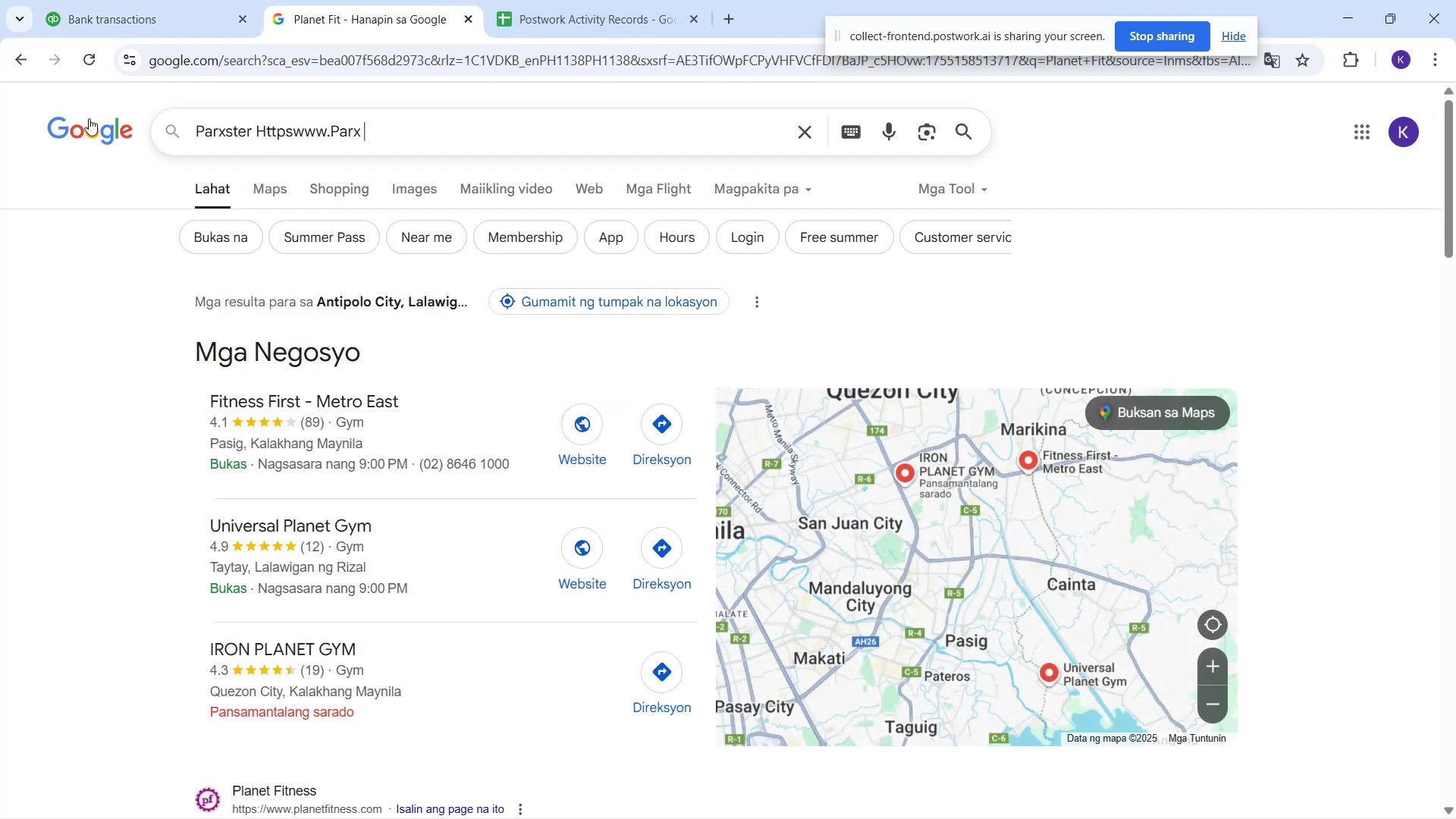 
key(Control+V)
 